 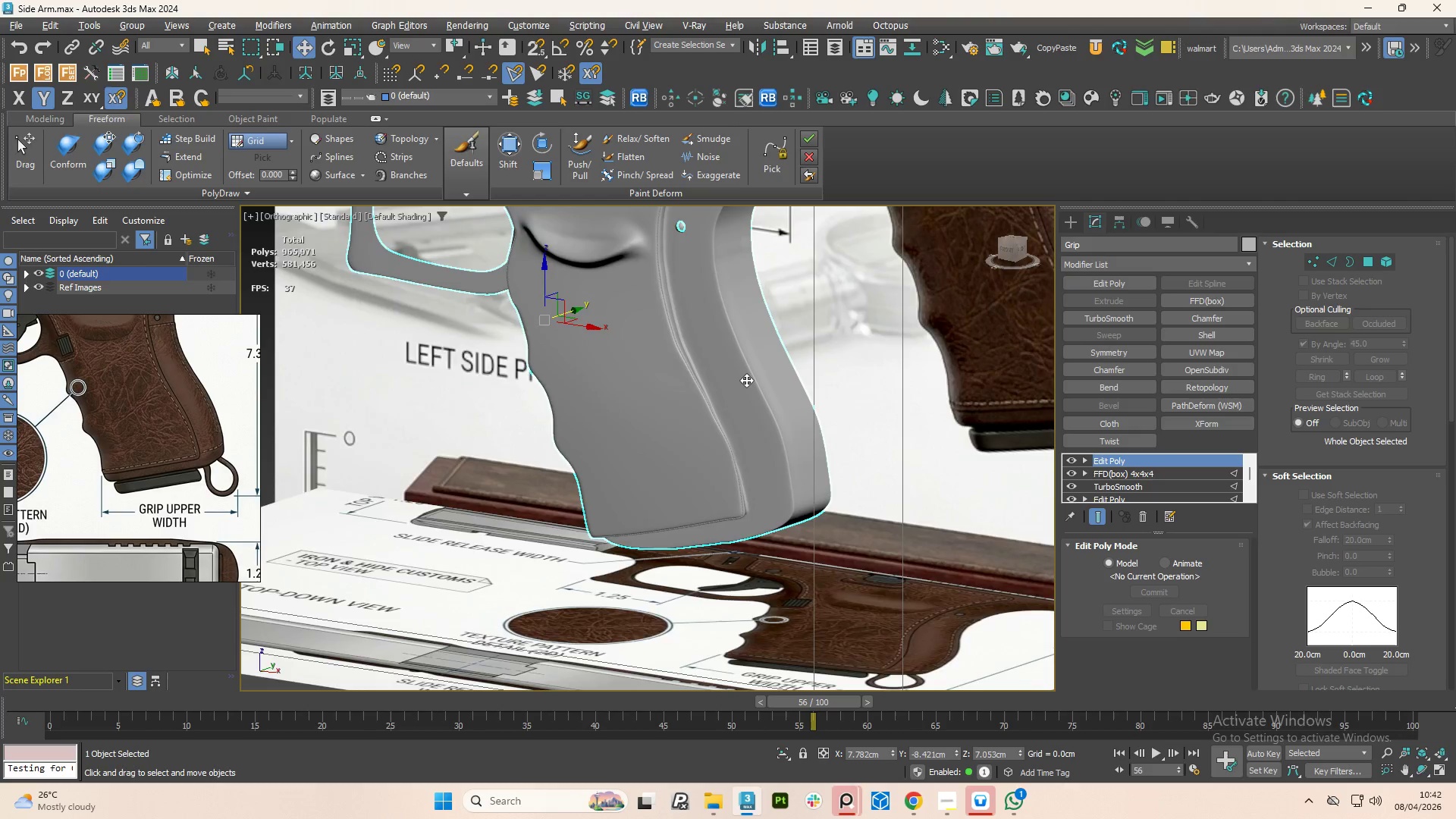 
scroll: coordinate [746, 388], scroll_direction: up, amount: 3.0
 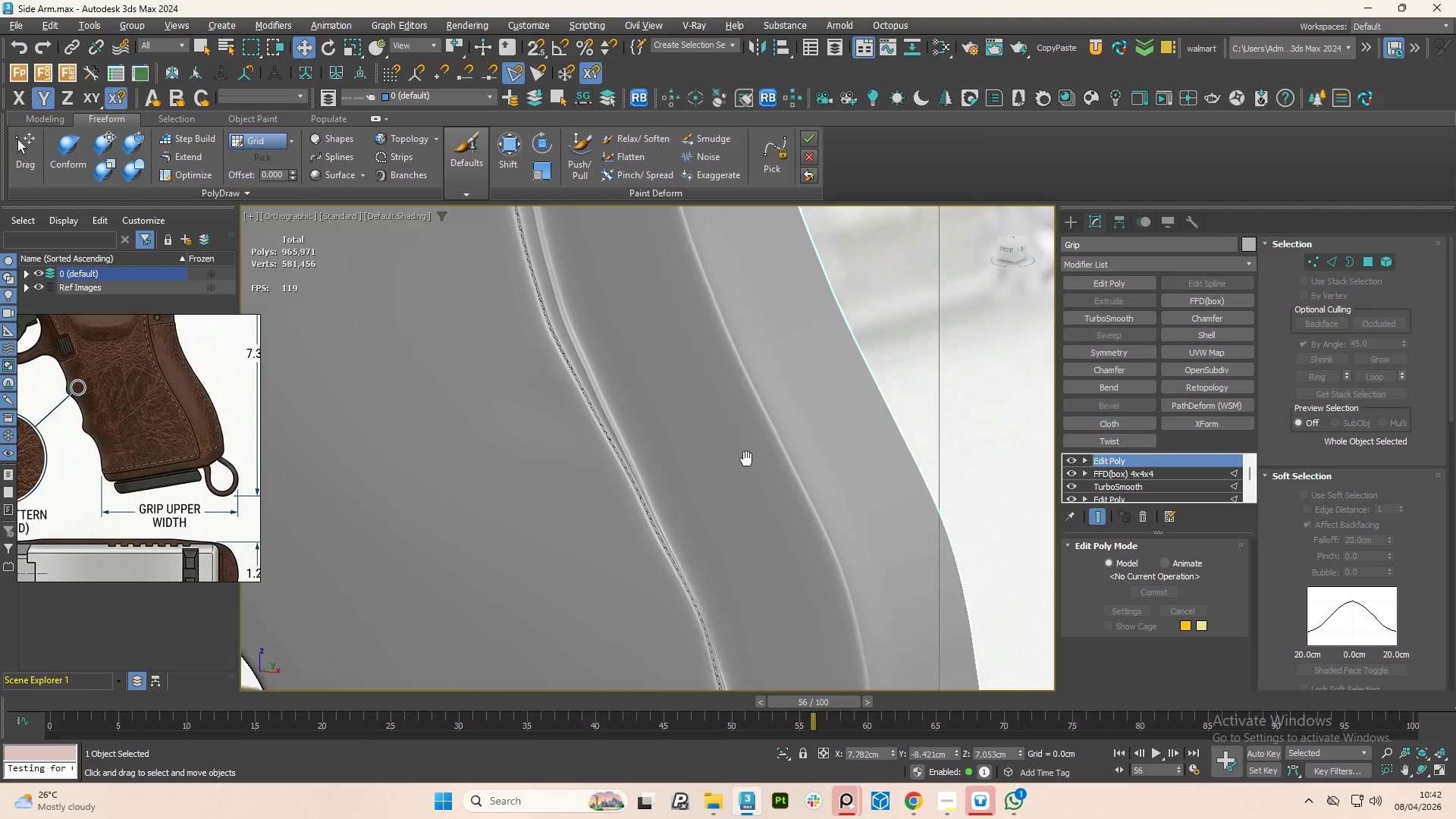 
scroll: coordinate [751, 430], scroll_direction: down, amount: 4.0
 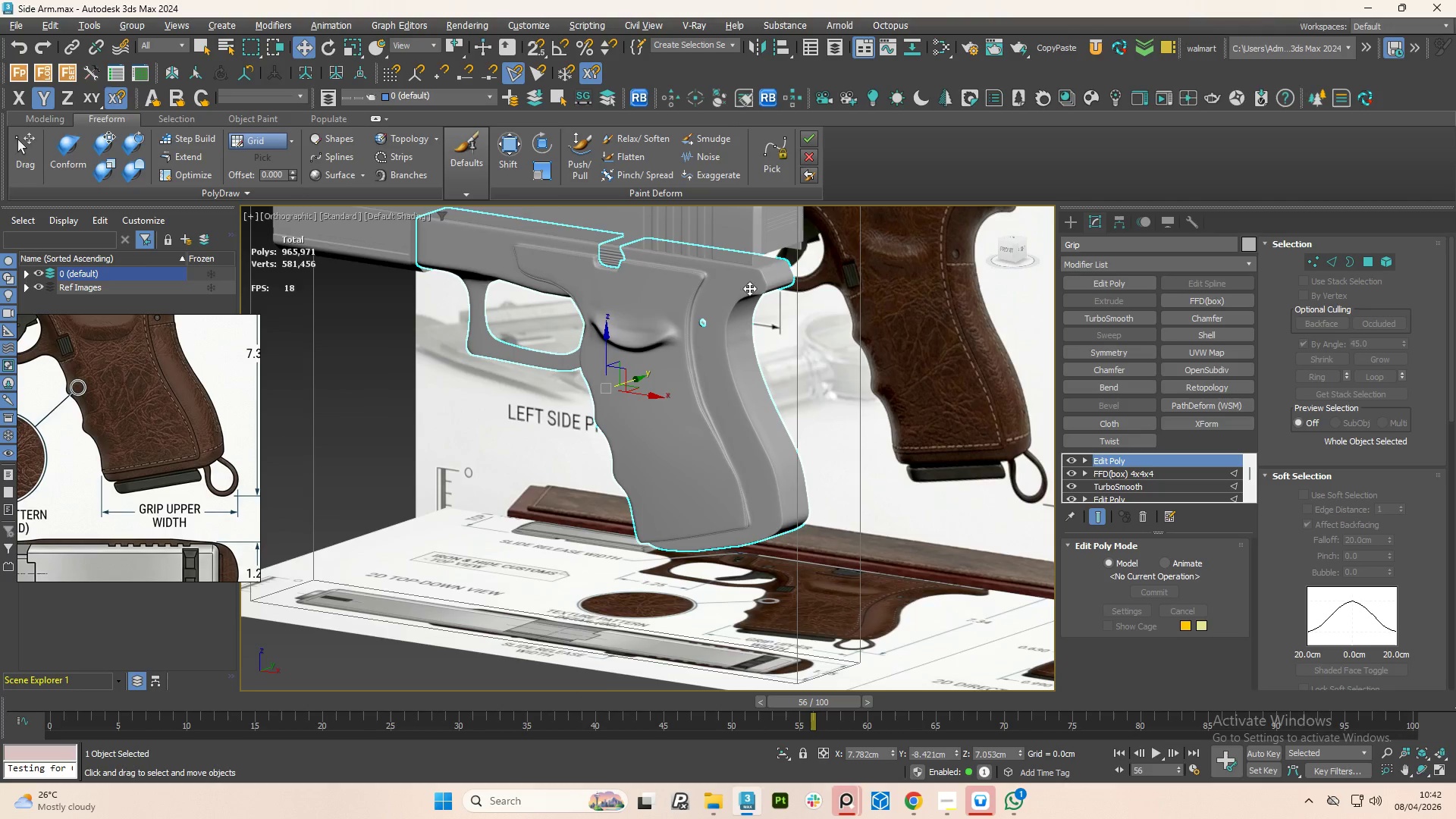 
scroll: coordinate [733, 329], scroll_direction: up, amount: 2.0
 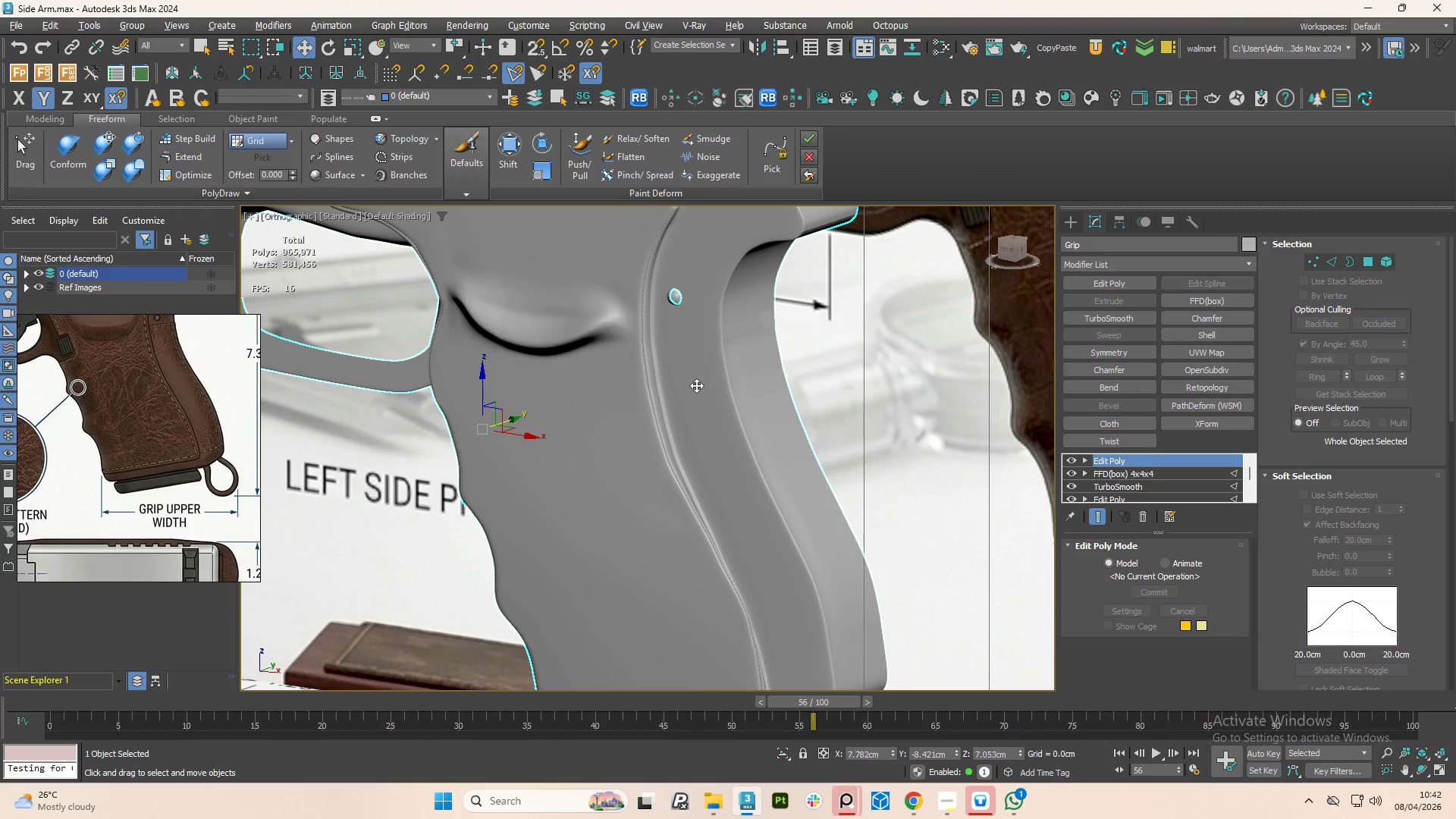 
key(1)
 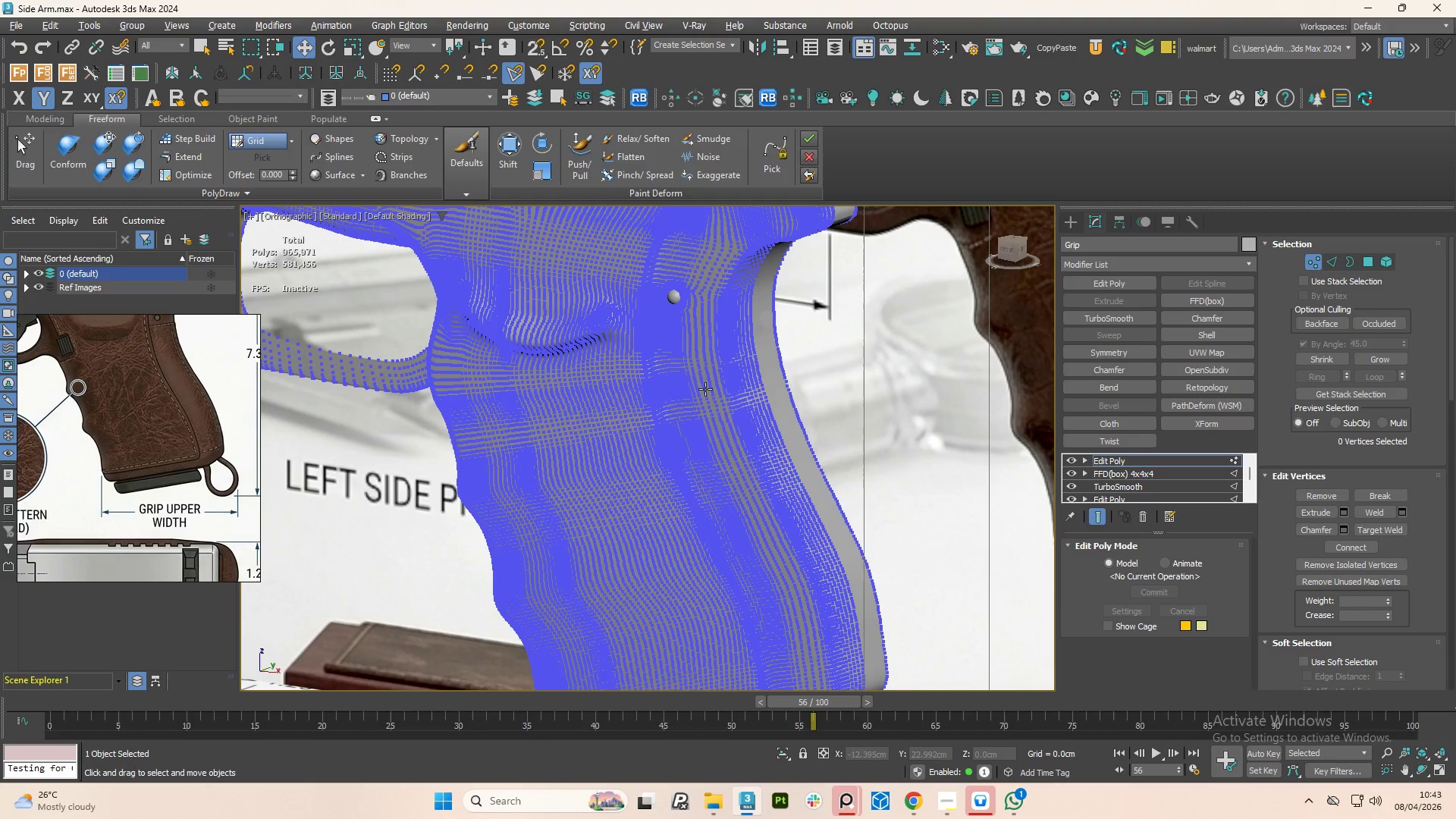 
key(1)
 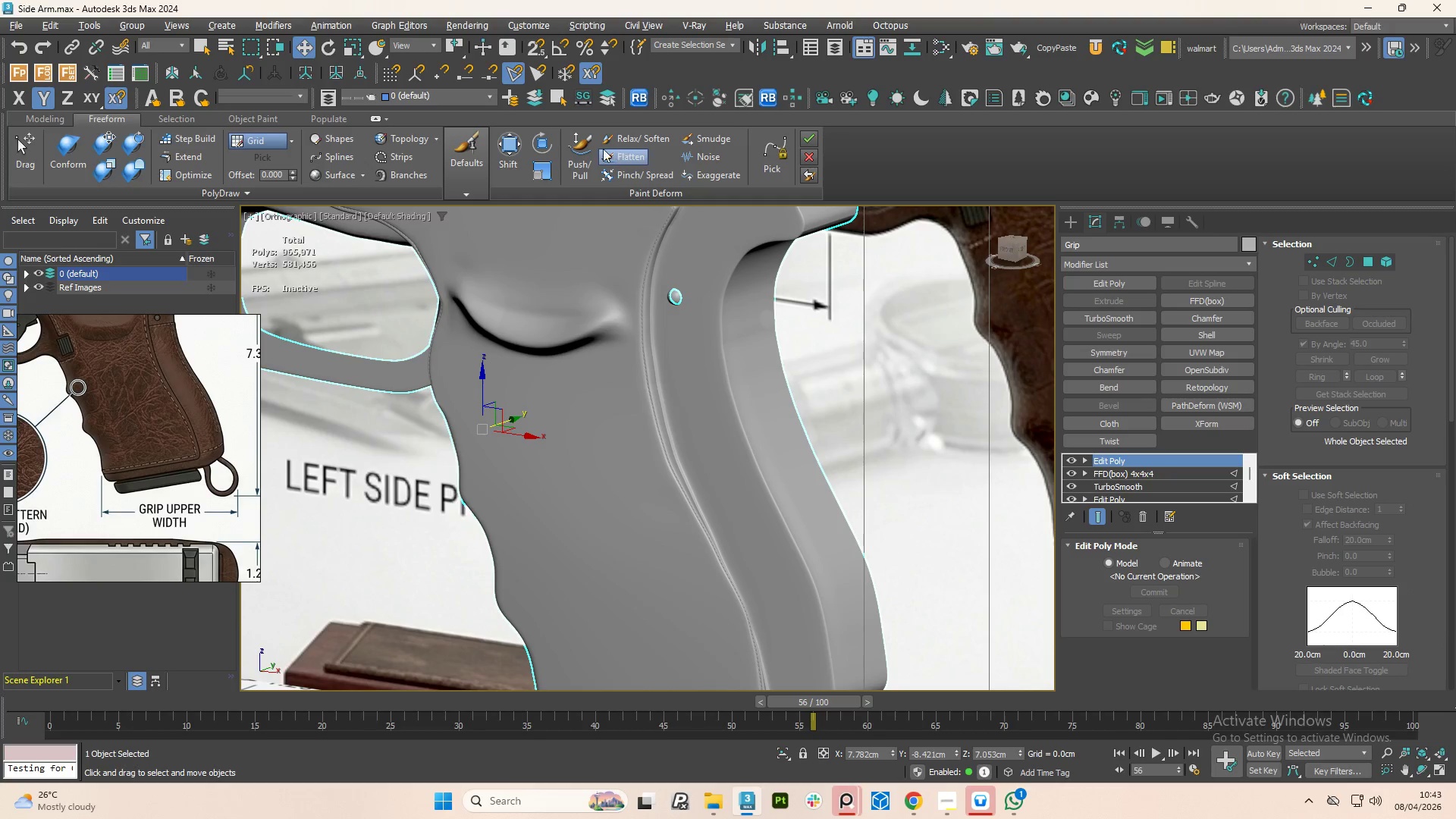 
left_click([626, 139])
 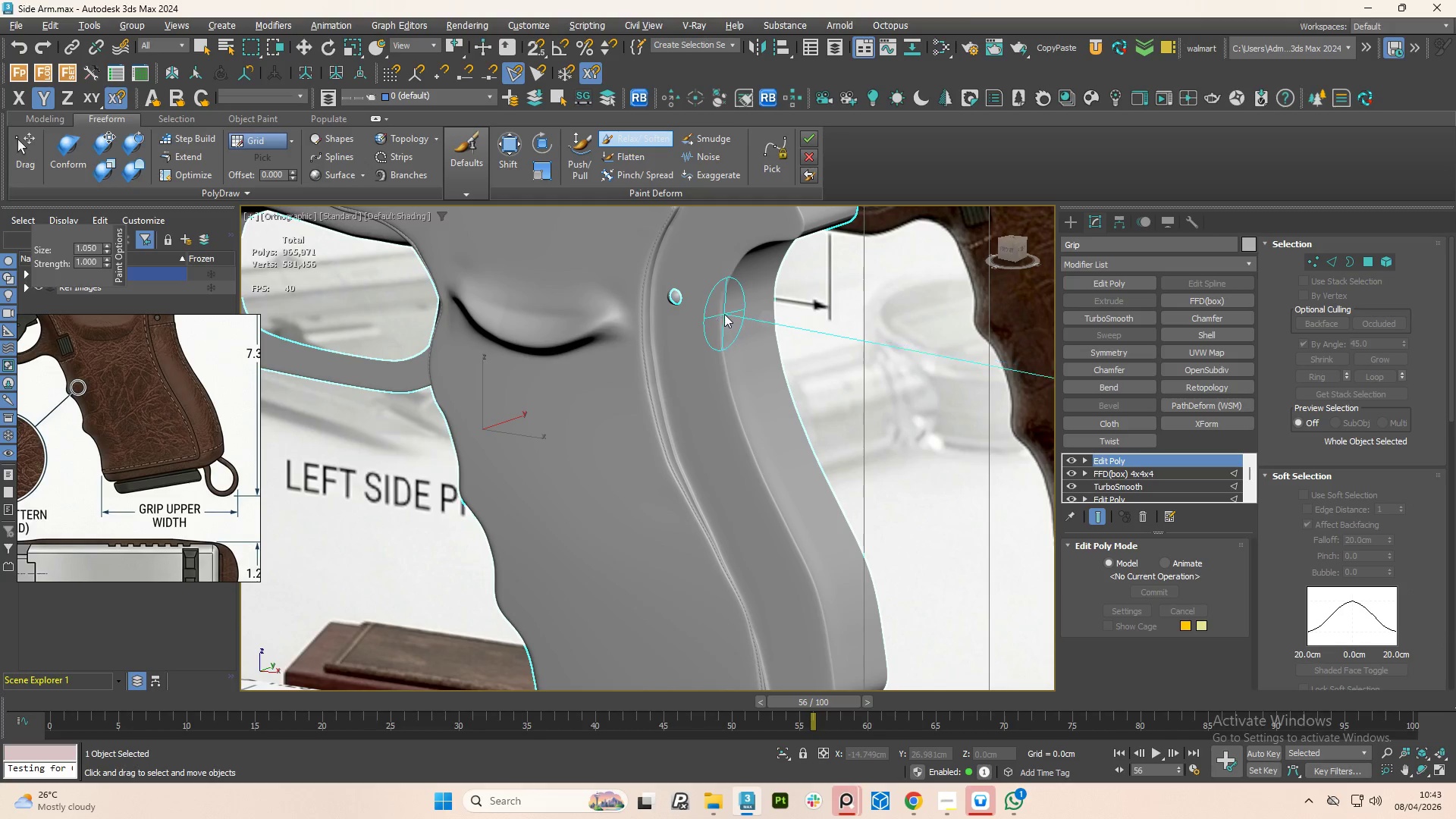 
left_click_drag(start_coordinate=[721, 314], to_coordinate=[733, 404])
 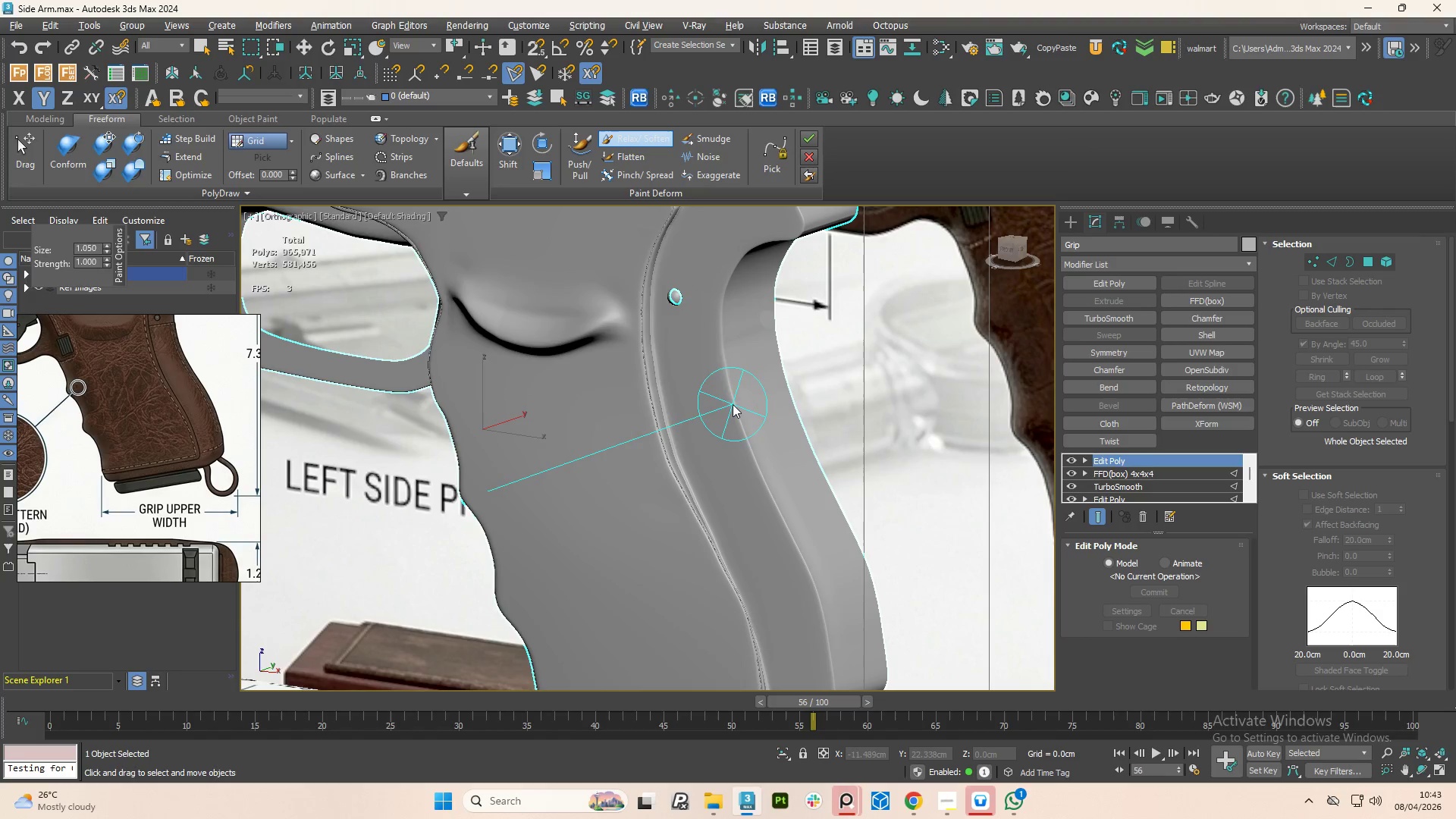 
key(F4)
 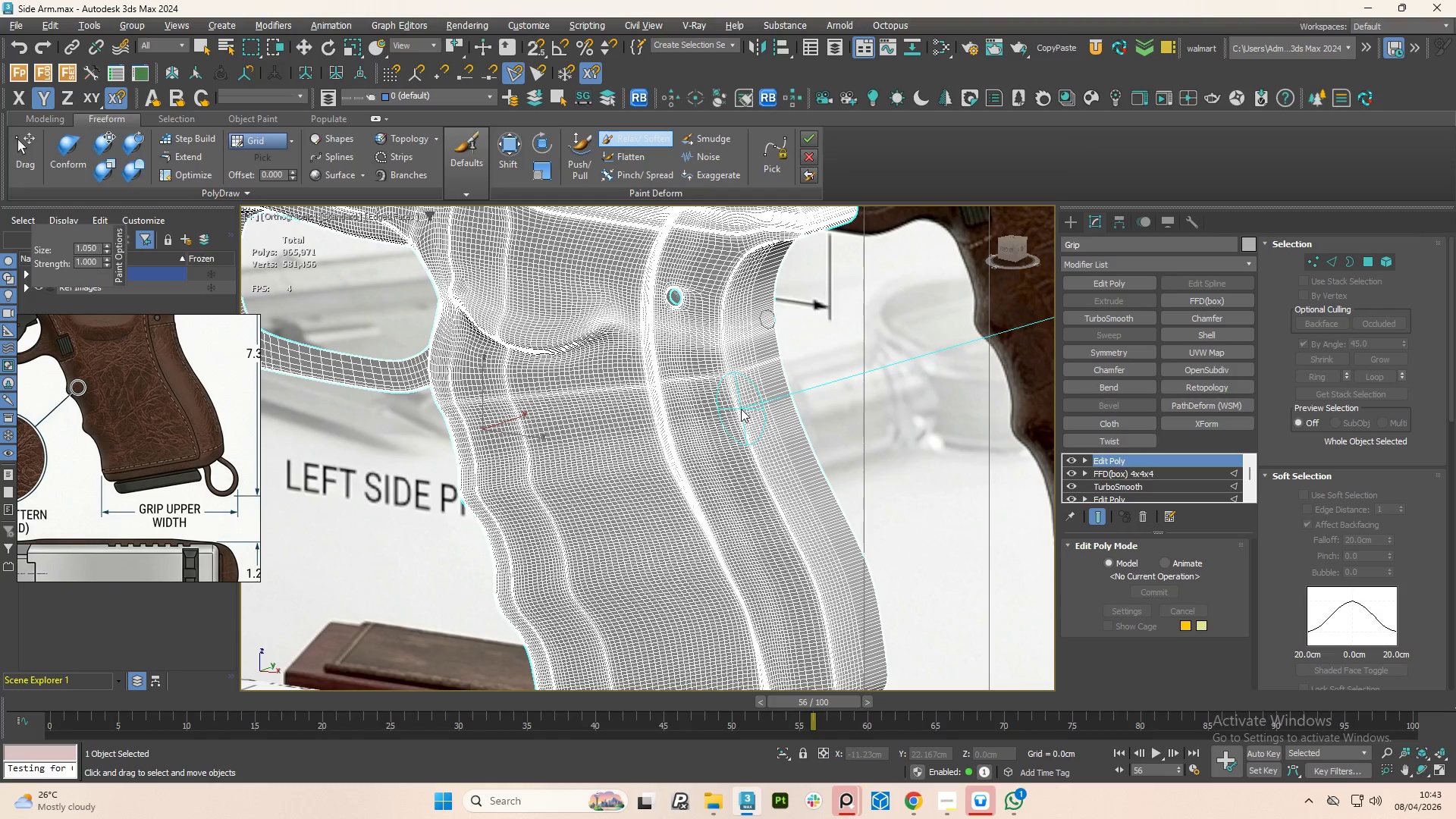 
scroll: coordinate [739, 401], scroll_direction: up, amount: 4.0
 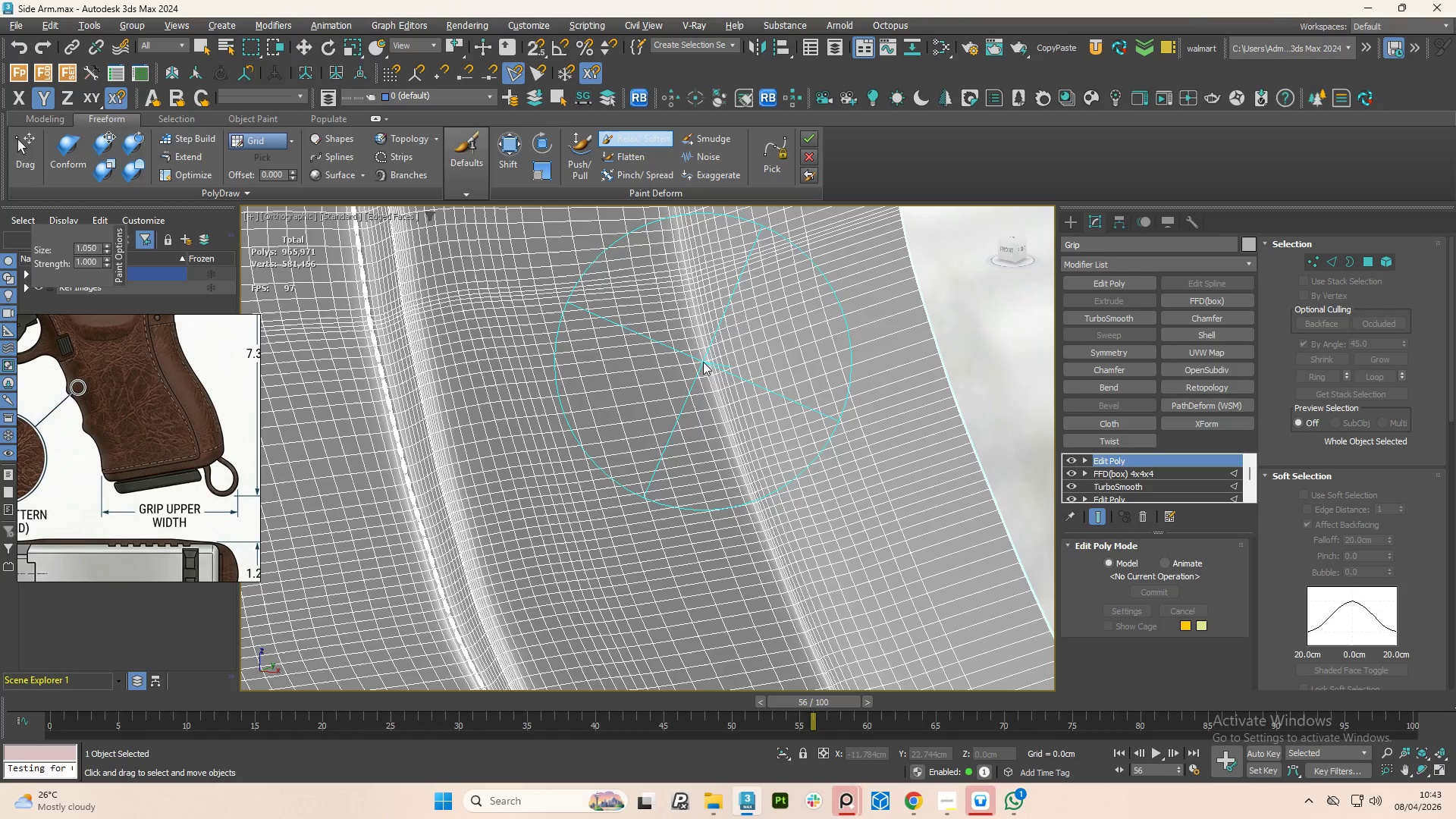 
left_click_drag(start_coordinate=[703, 362], to_coordinate=[673, 224])
 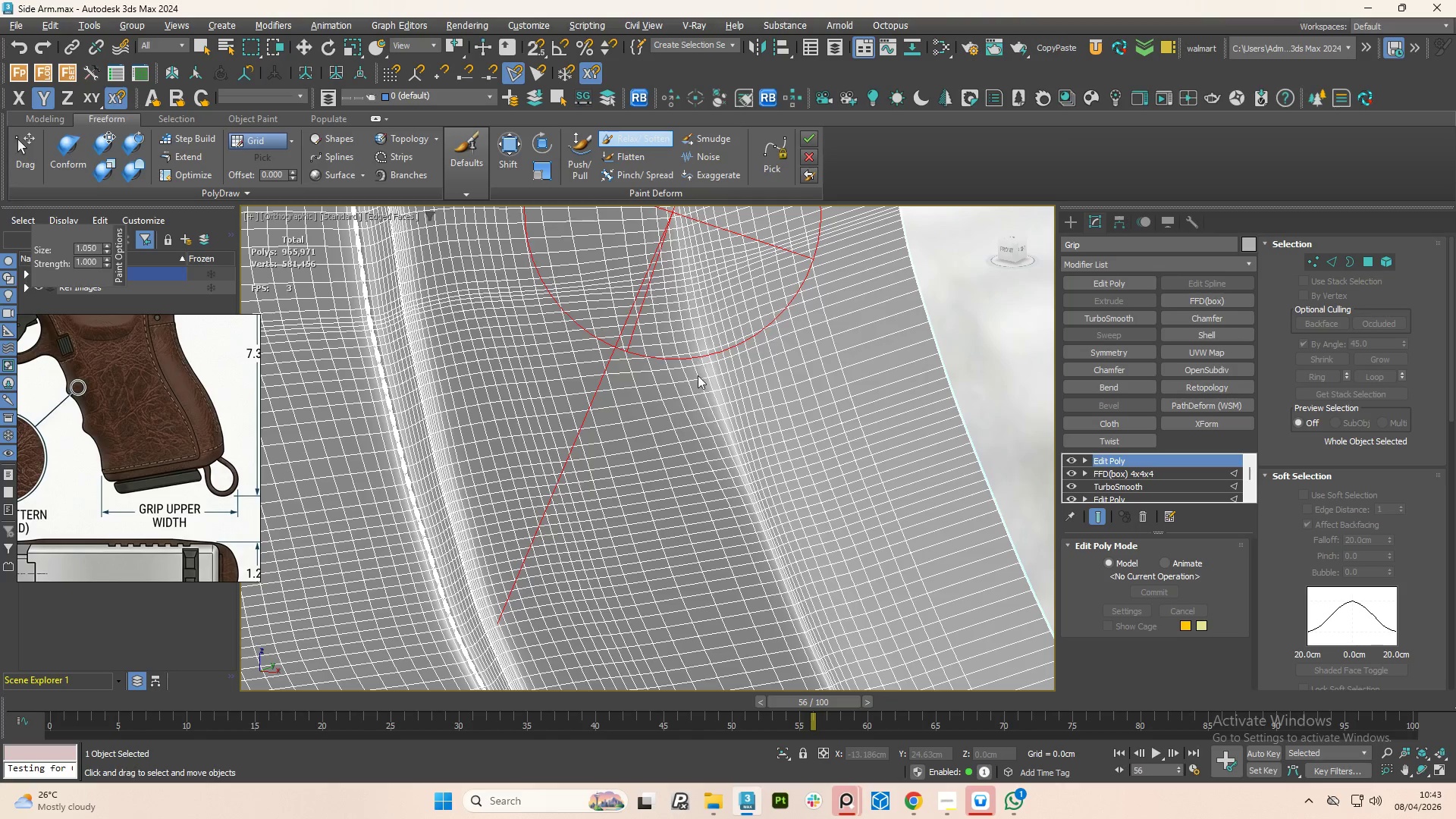 
scroll: coordinate [701, 399], scroll_direction: down, amount: 6.0
 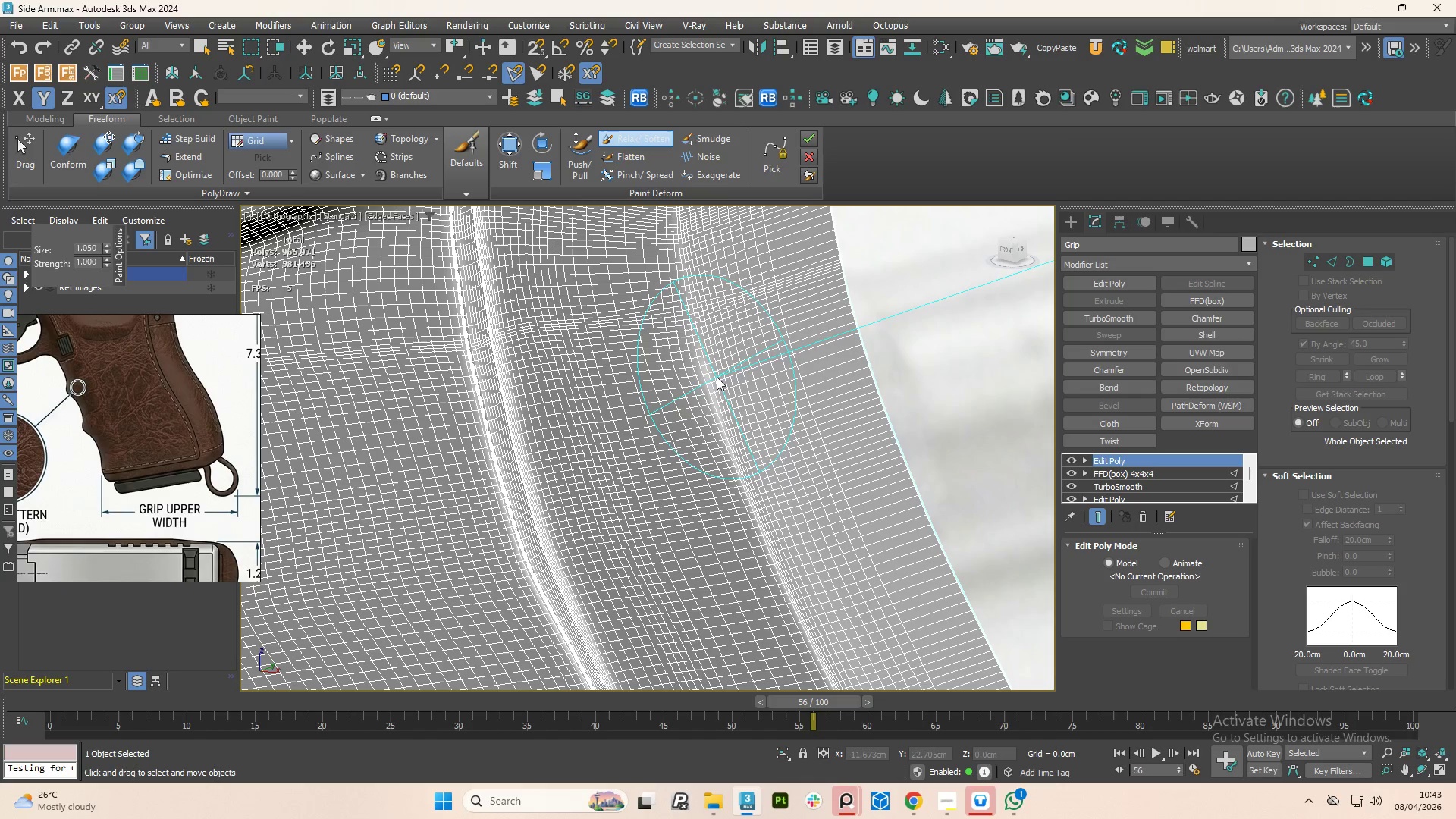 
key(F4)
 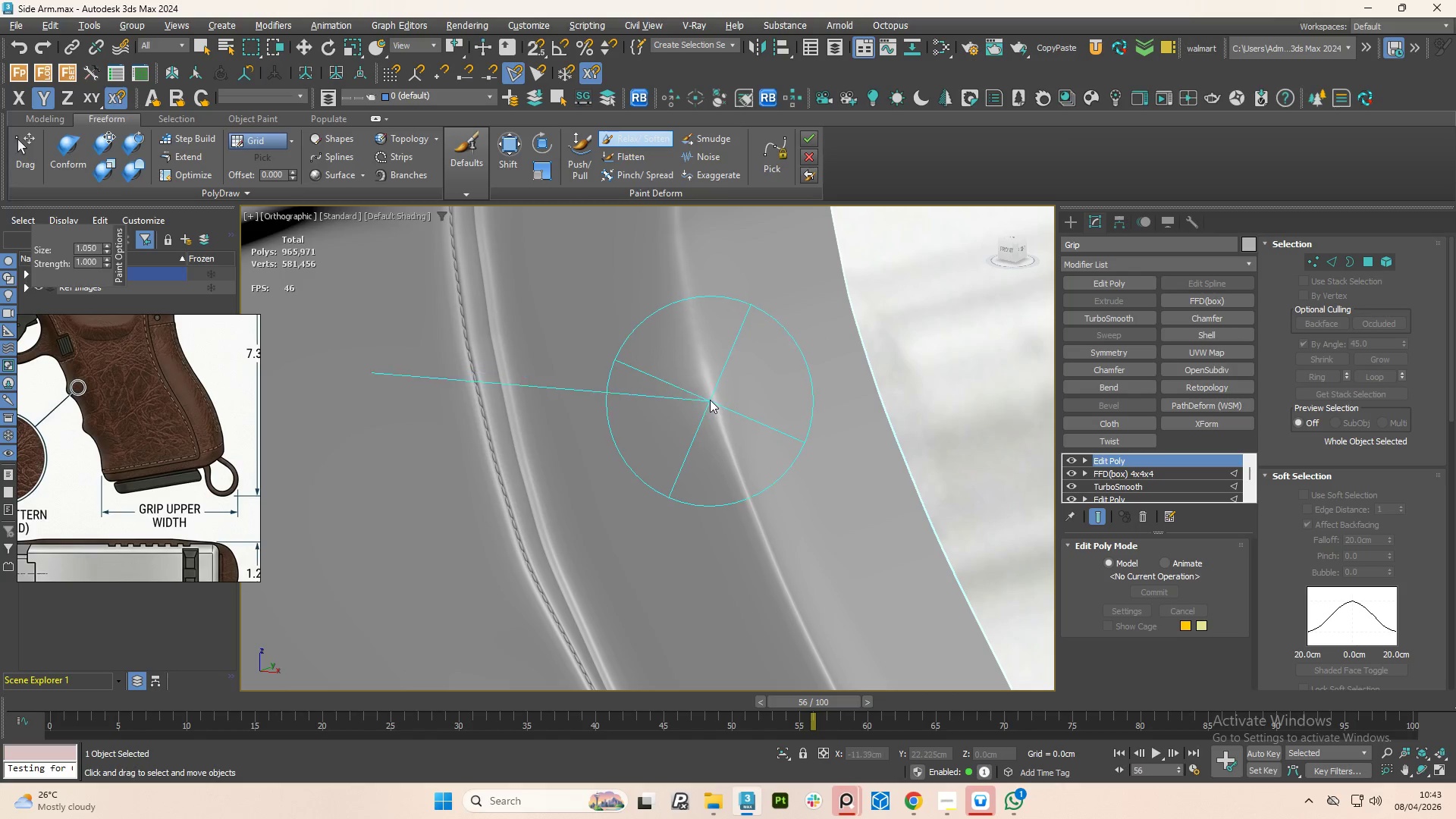 
left_click_drag(start_coordinate=[707, 381], to_coordinate=[744, 482])
 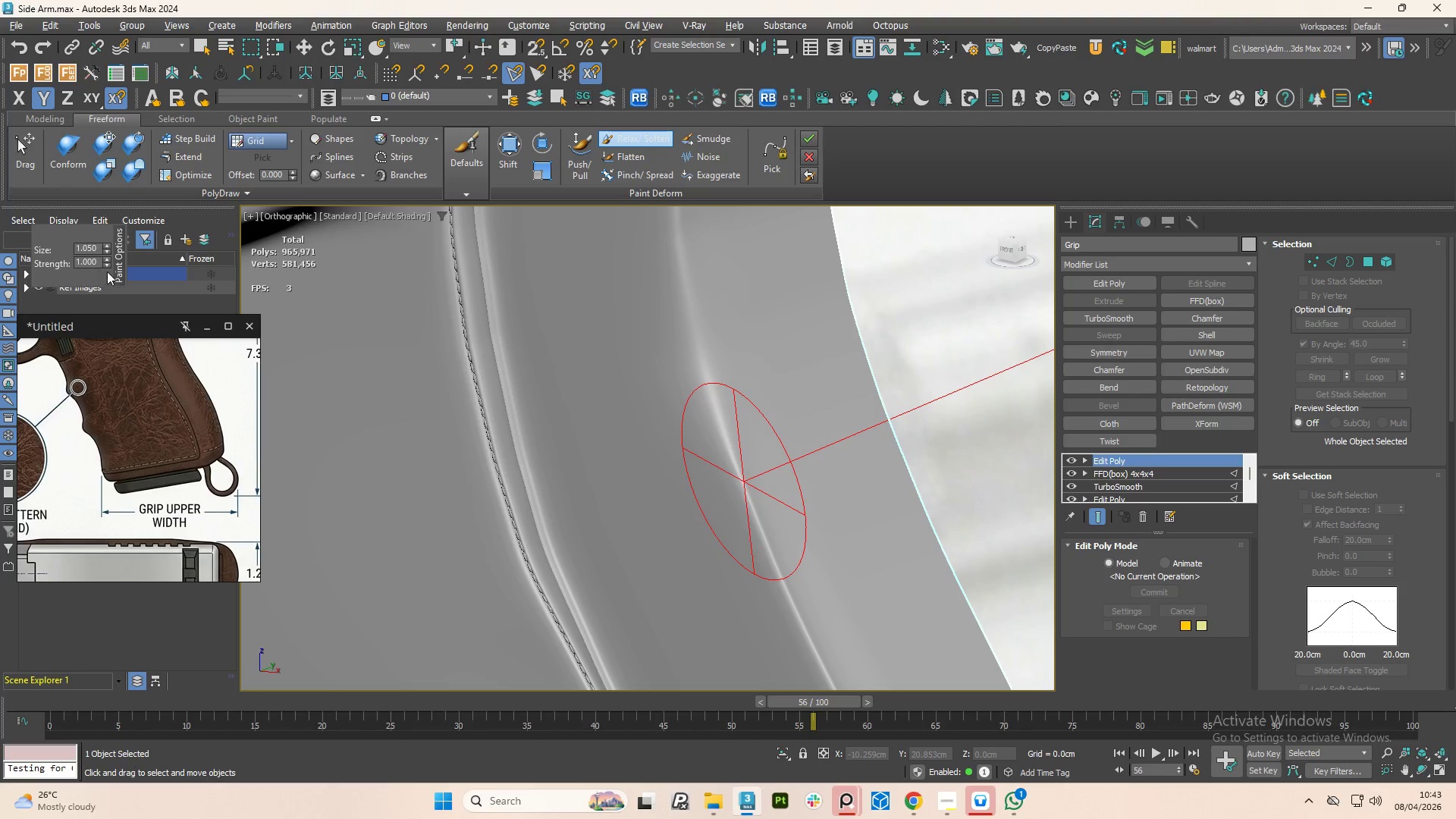 
left_click_drag(start_coordinate=[105, 260], to_coordinate=[74, 689])
 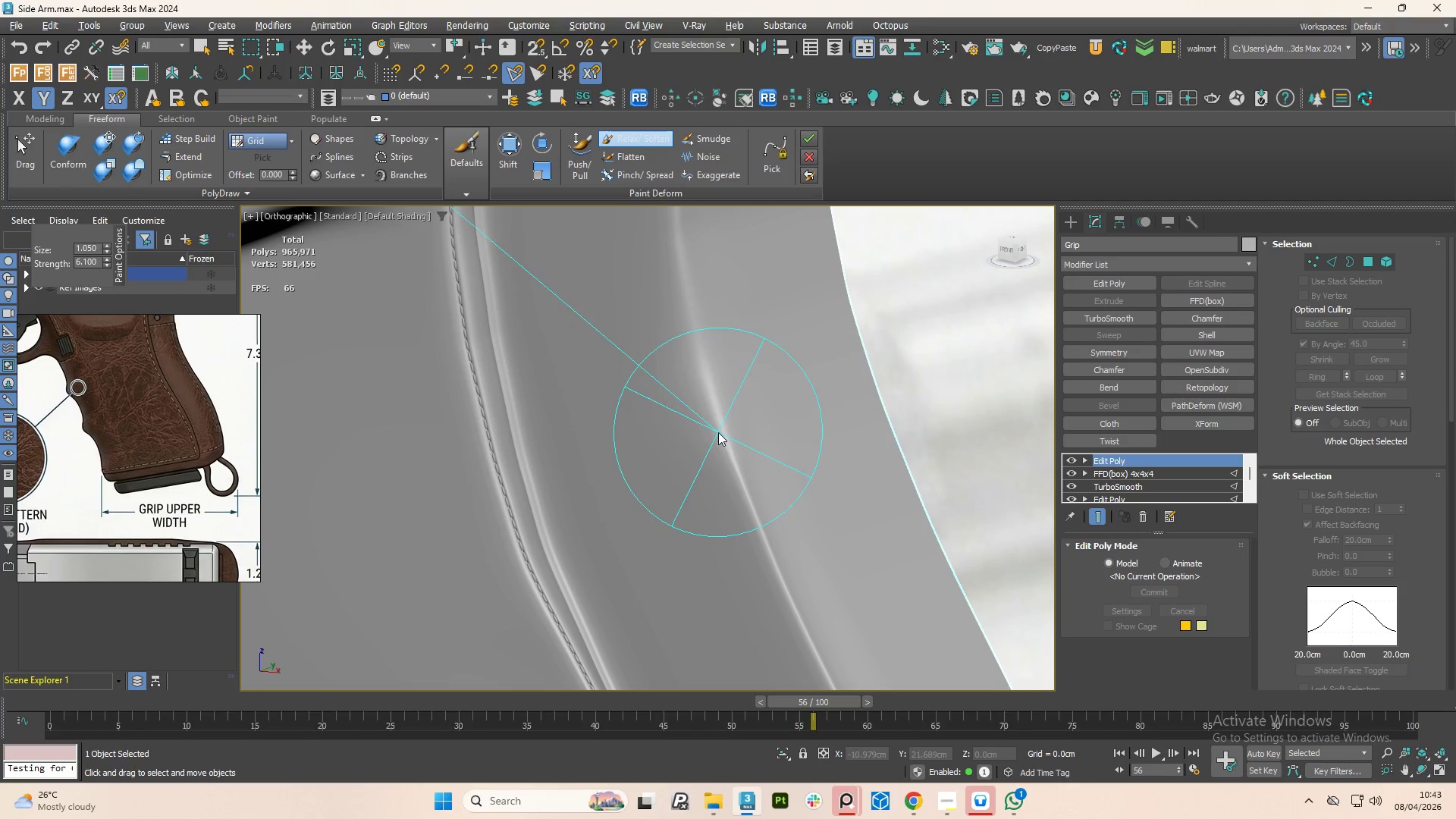 
left_click_drag(start_coordinate=[723, 431], to_coordinate=[736, 404])
 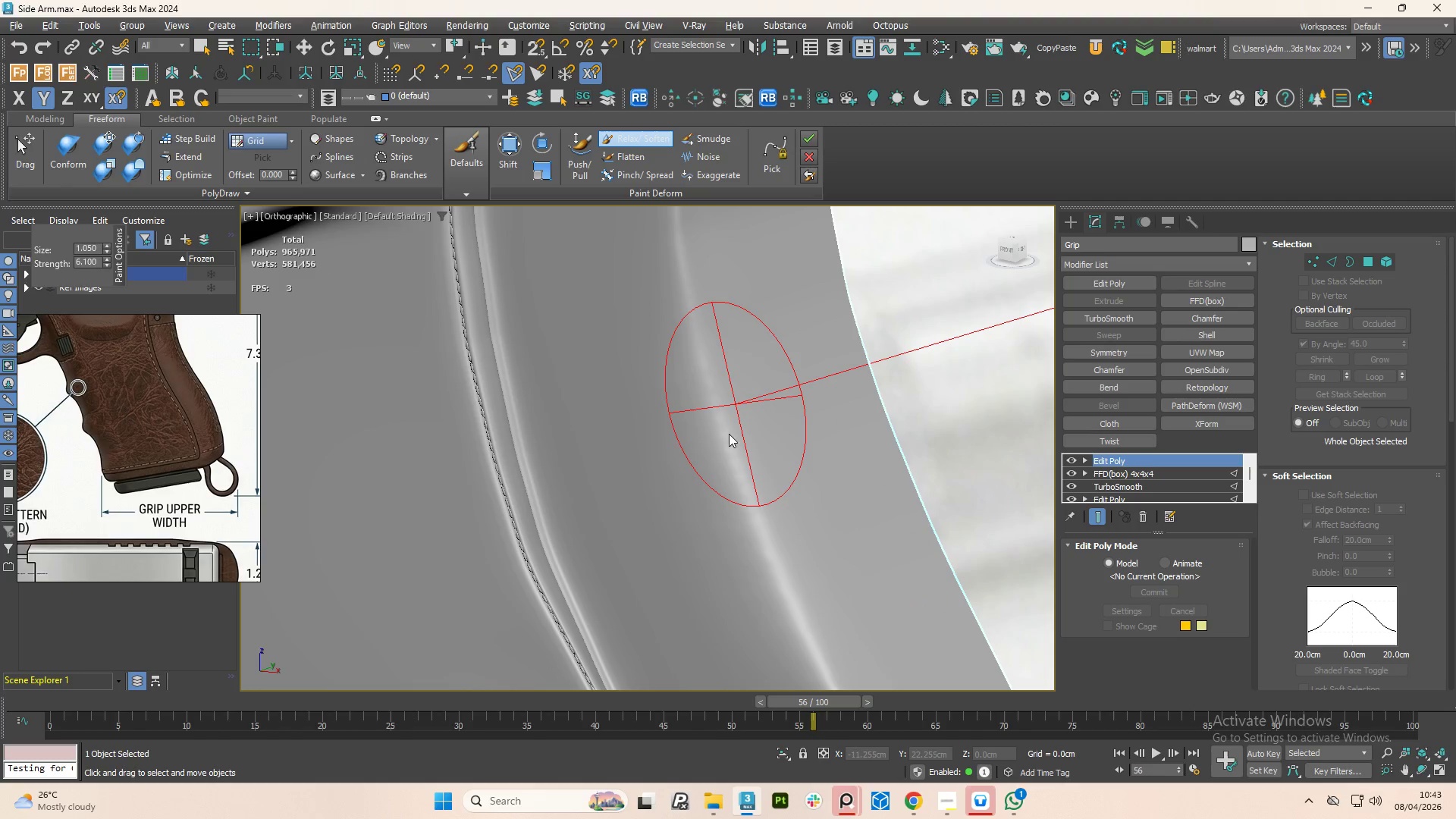 
scroll: coordinate [744, 474], scroll_direction: down, amount: 12.0
 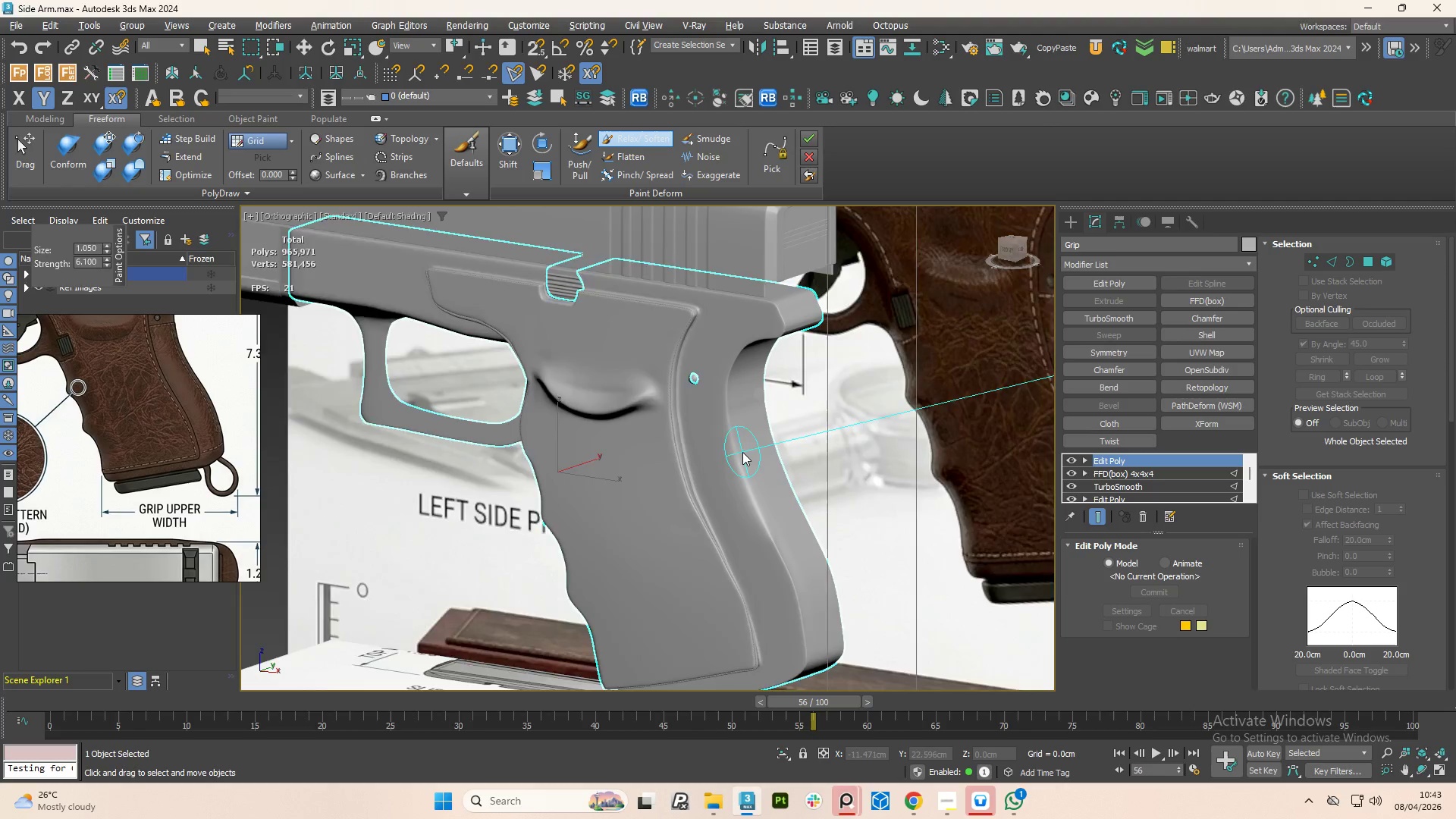 
scroll: coordinate [736, 450], scroll_direction: up, amount: 3.0
 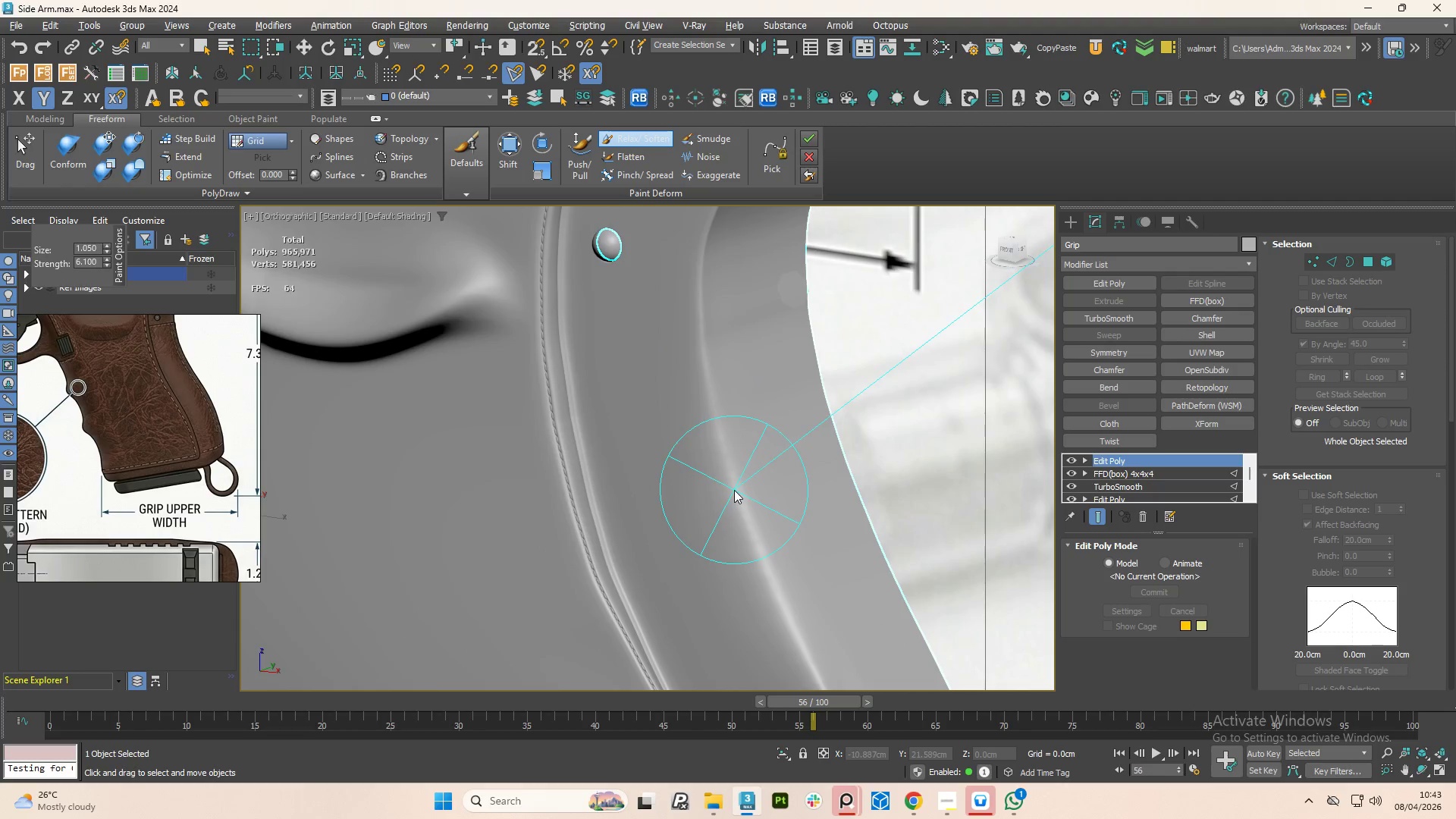 
left_click_drag(start_coordinate=[734, 490], to_coordinate=[701, 225])
 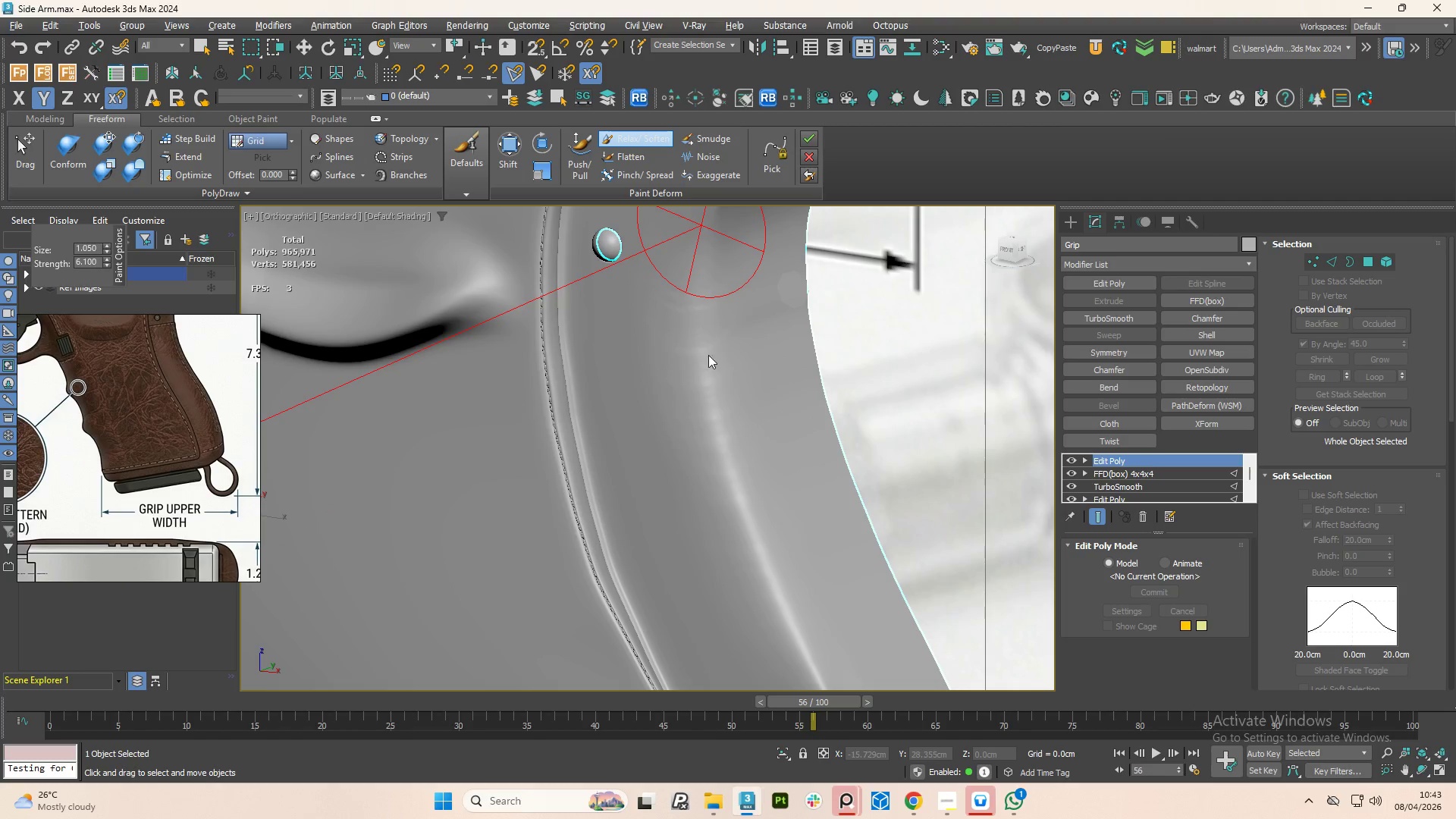 
hold_key(key=AltLeft, duration=0.89)
 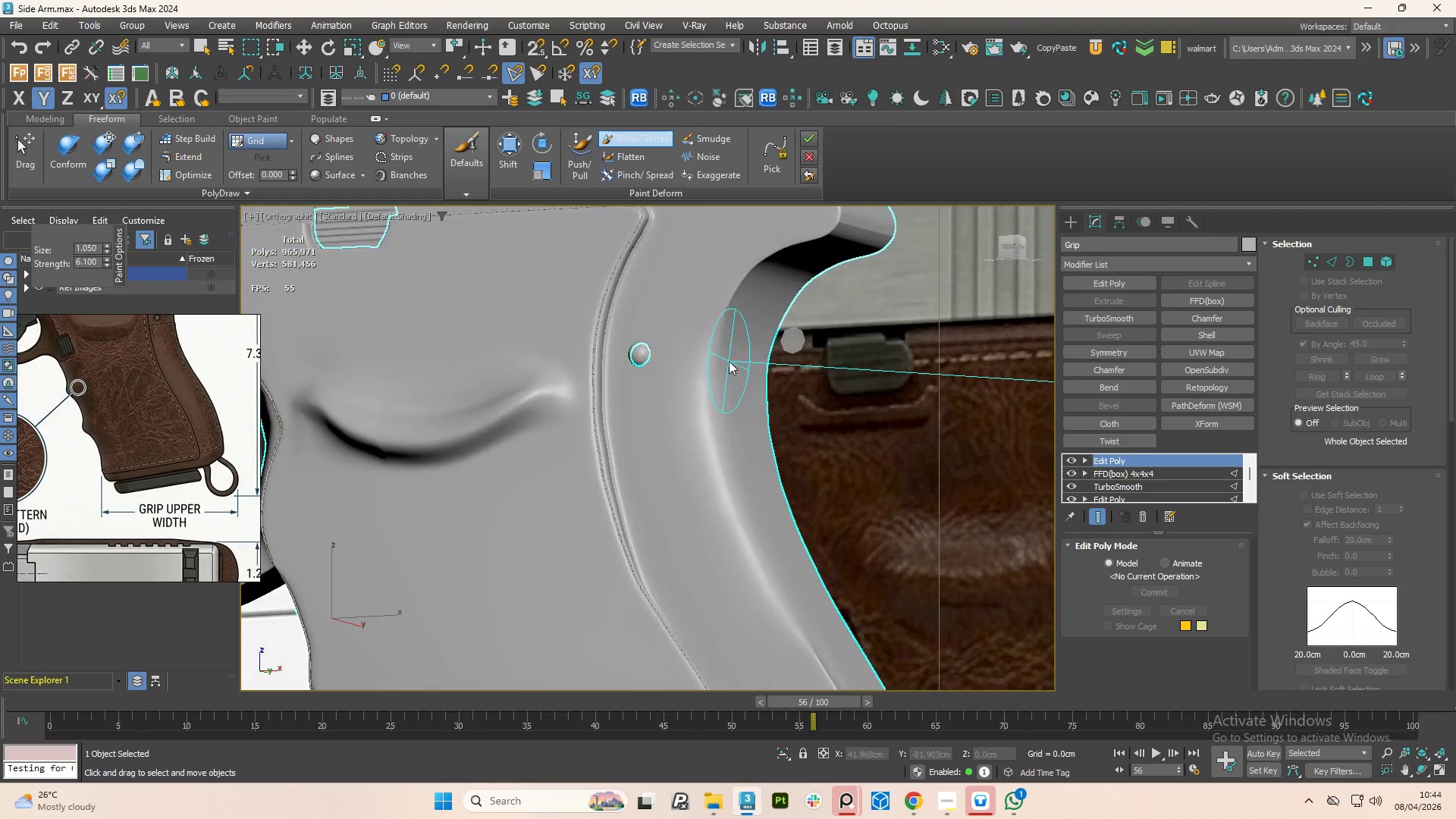 
scroll: coordinate [716, 425], scroll_direction: down, amount: 11.0
 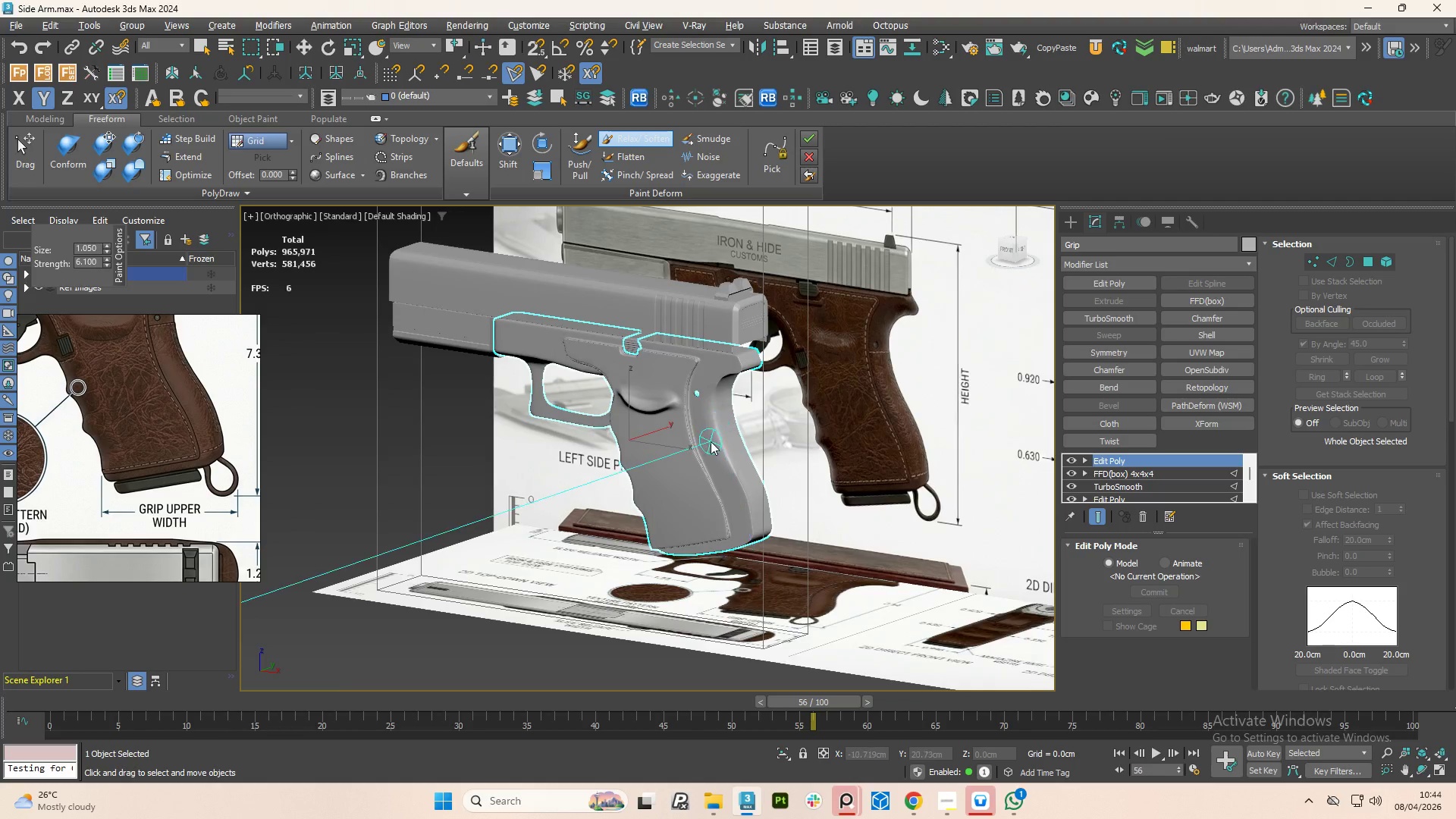 
scroll: coordinate [729, 361], scroll_direction: up, amount: 6.0
 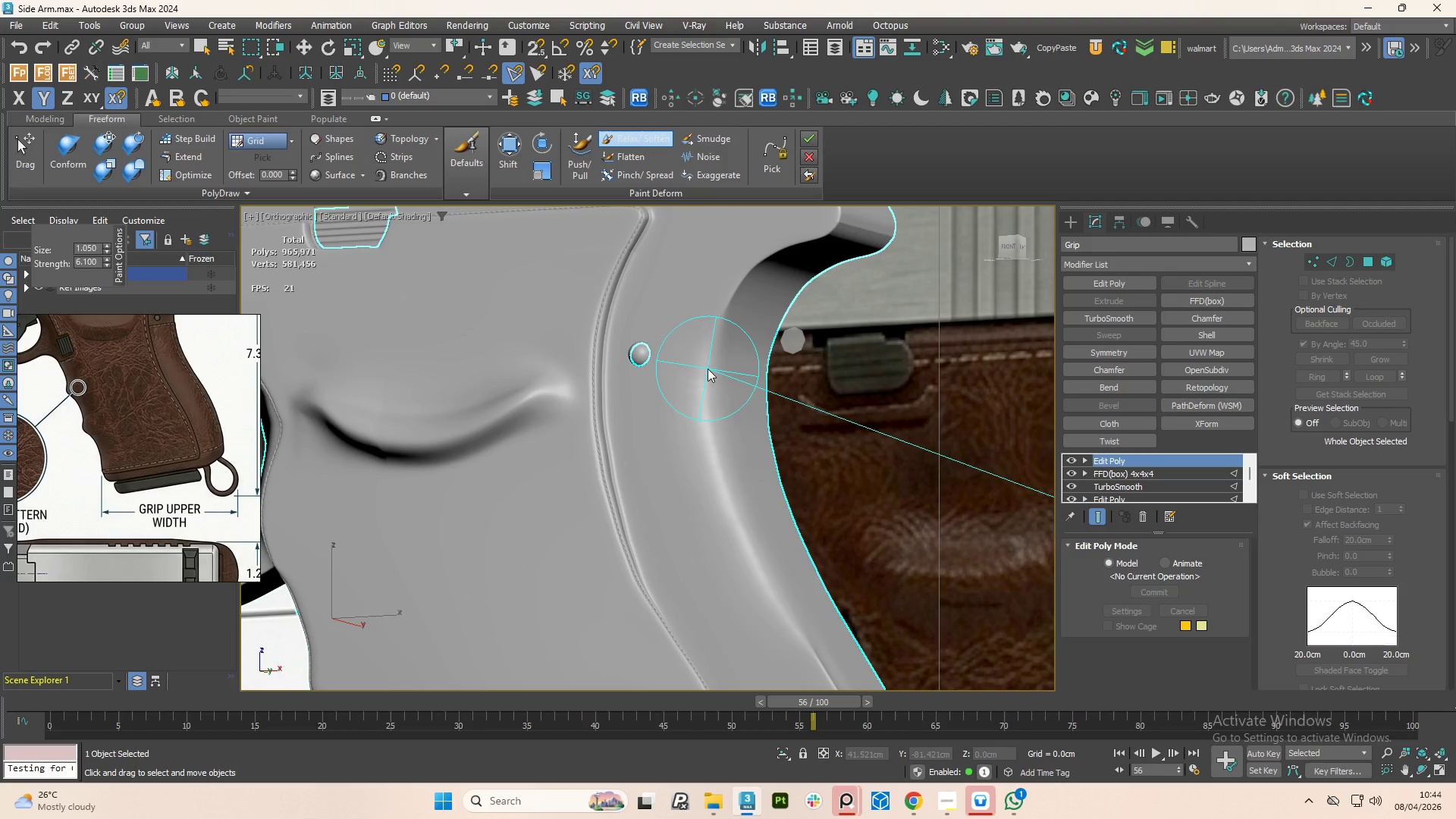 
left_click_drag(start_coordinate=[708, 369], to_coordinate=[717, 319])
 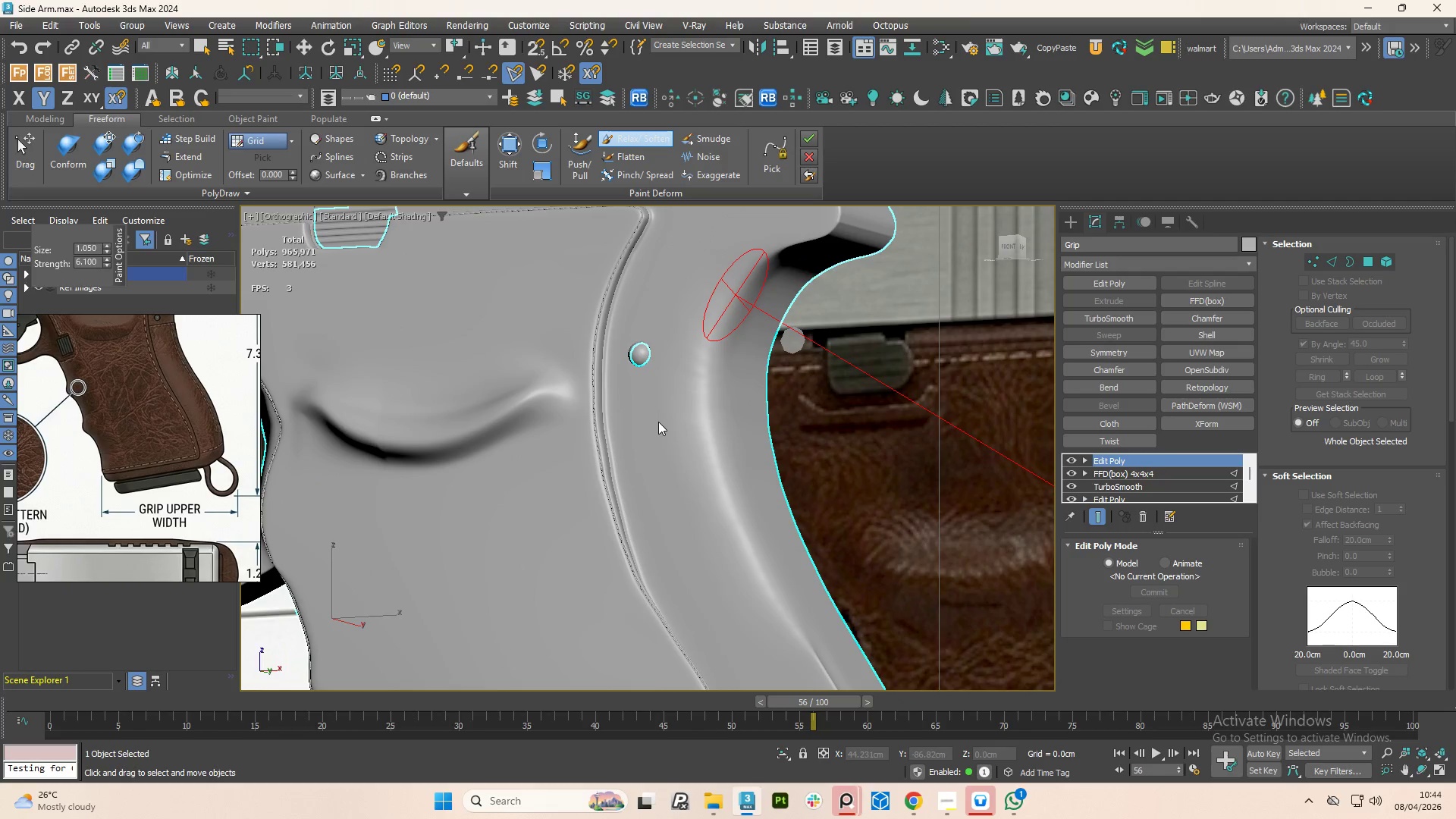 
scroll: coordinate [664, 406], scroll_direction: down, amount: 4.0
 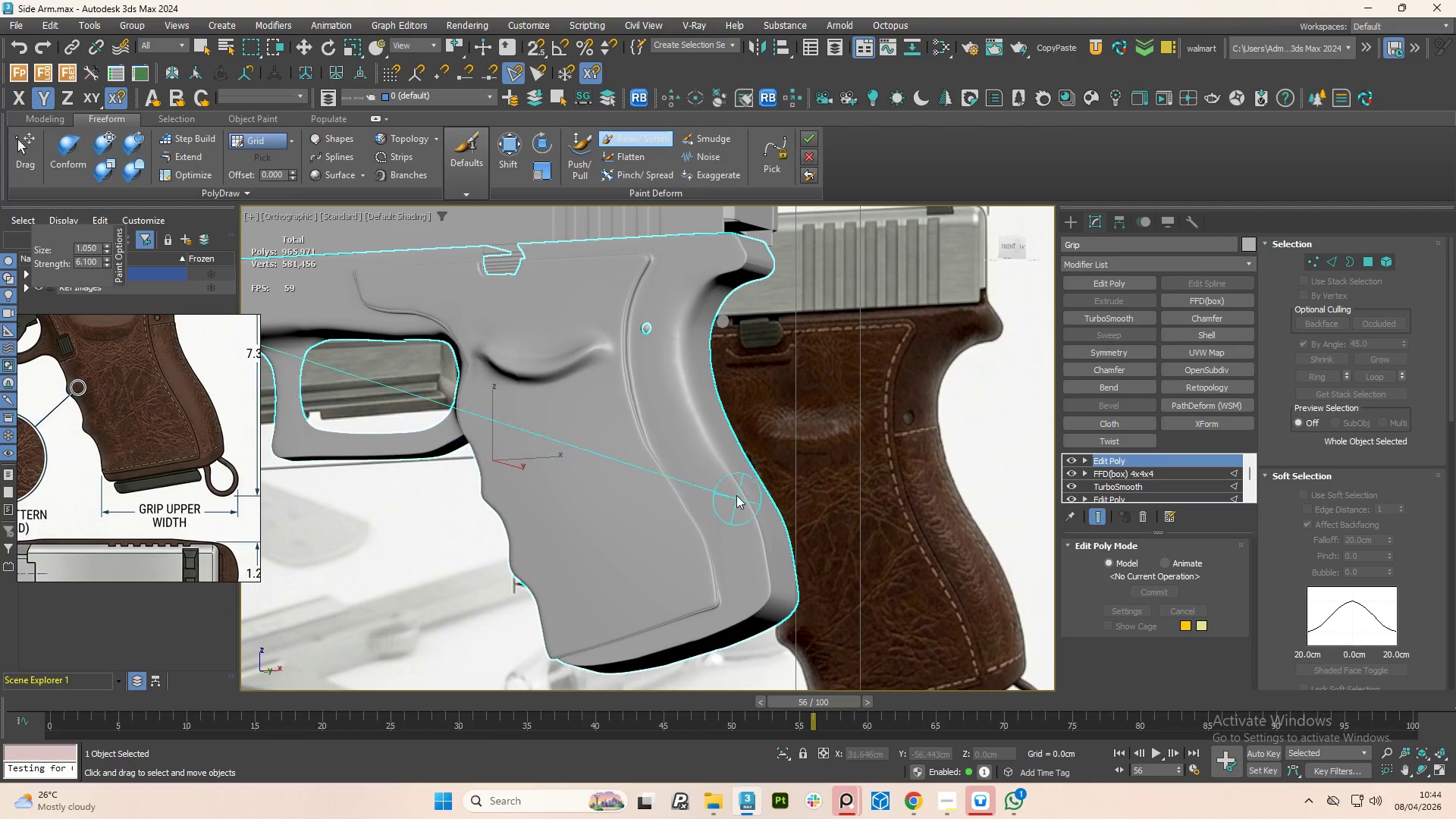 
left_click_drag(start_coordinate=[726, 463], to_coordinate=[728, 627])
 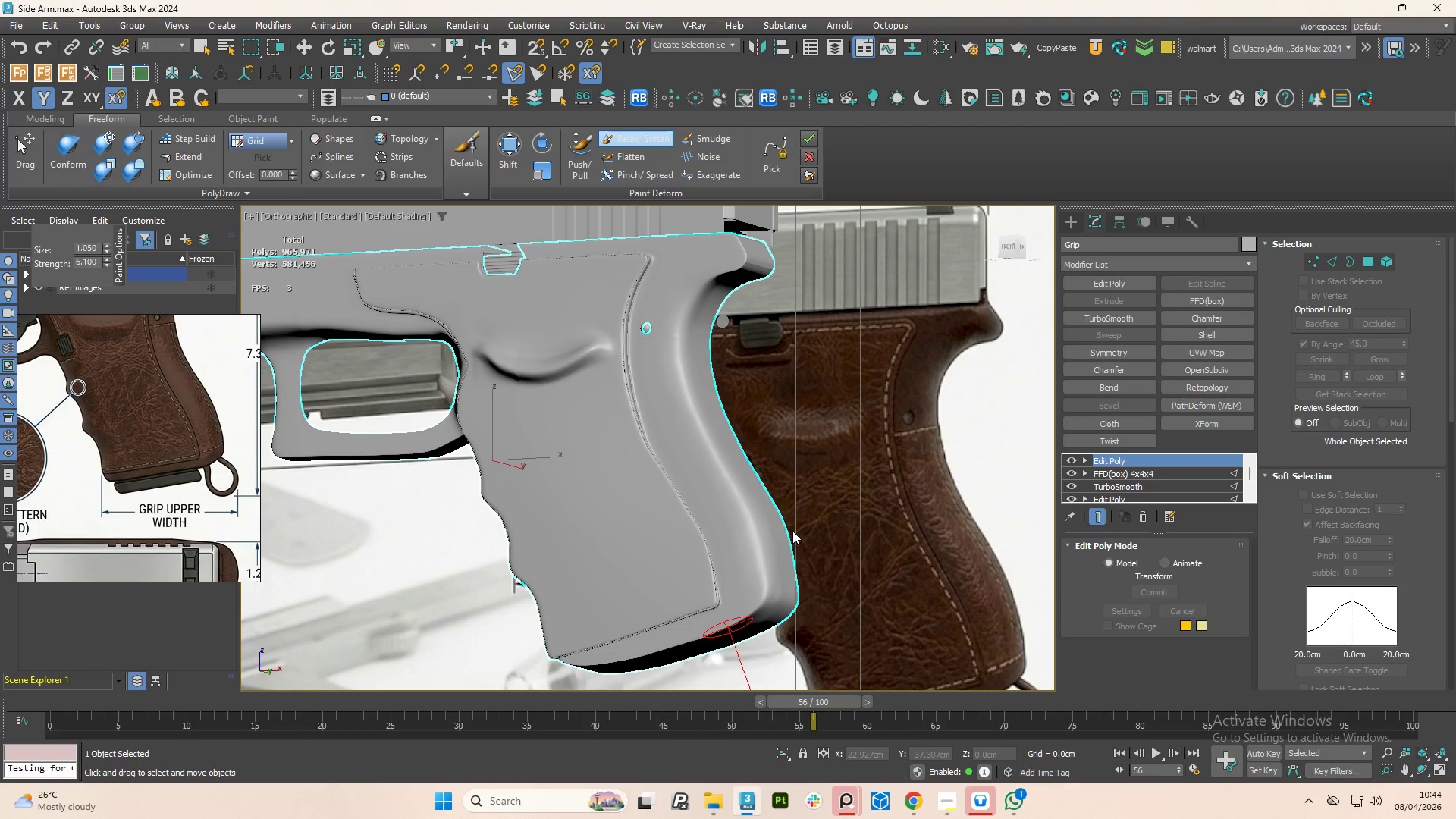 
scroll: coordinate [787, 548], scroll_direction: down, amount: 2.0
 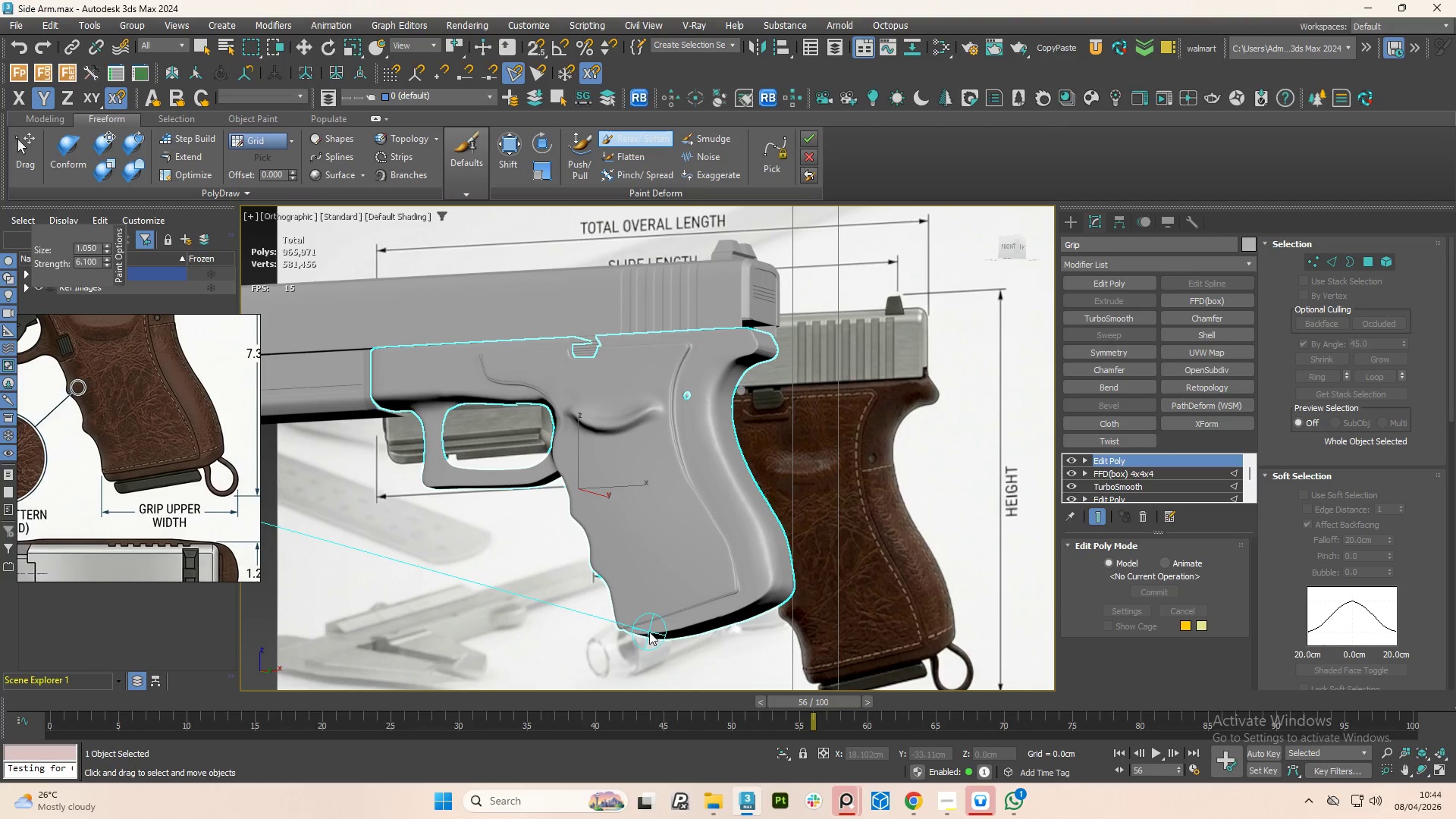 
left_click_drag(start_coordinate=[646, 632], to_coordinate=[755, 598])
 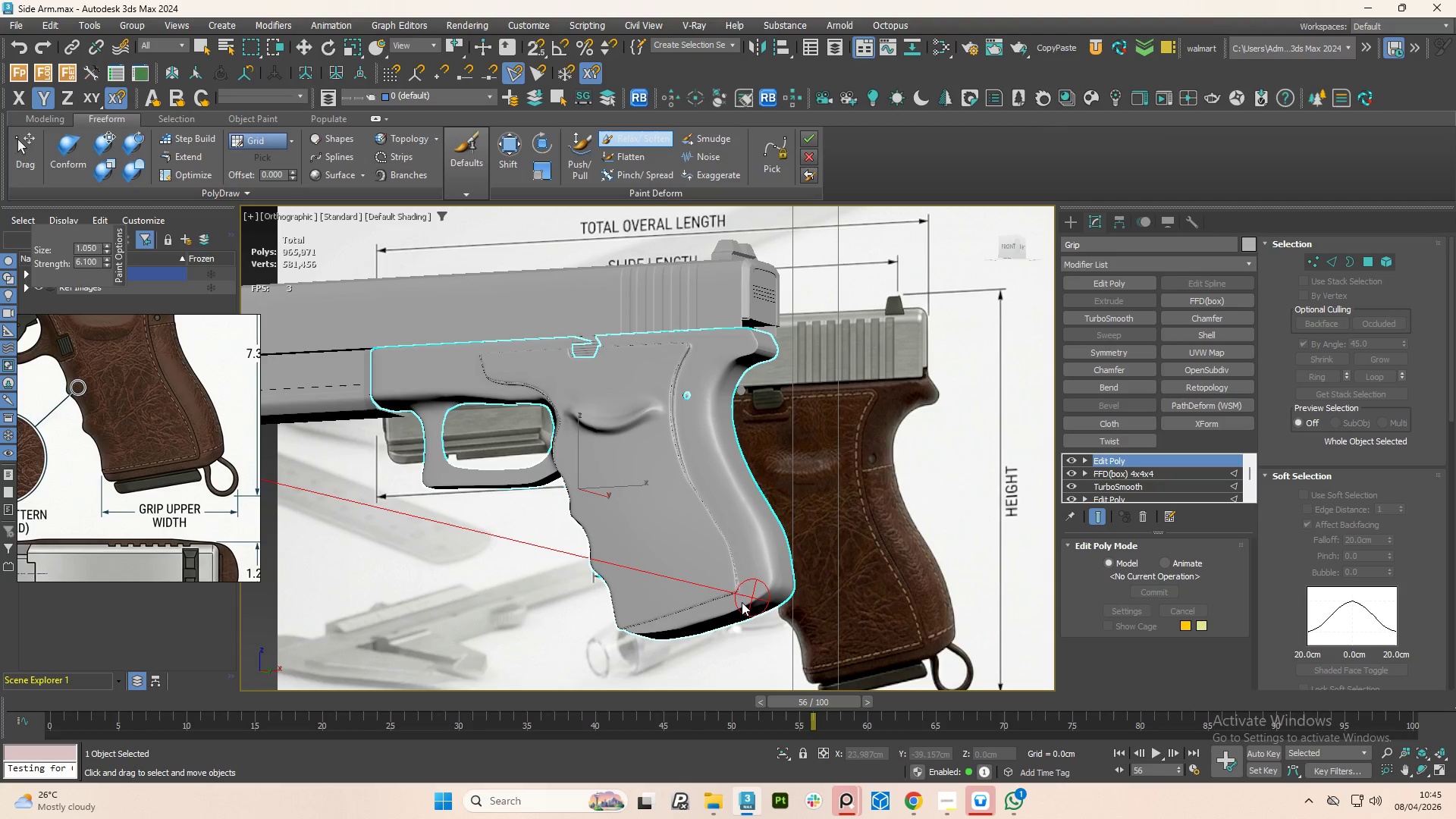 
hold_key(key=AltLeft, duration=1.19)
 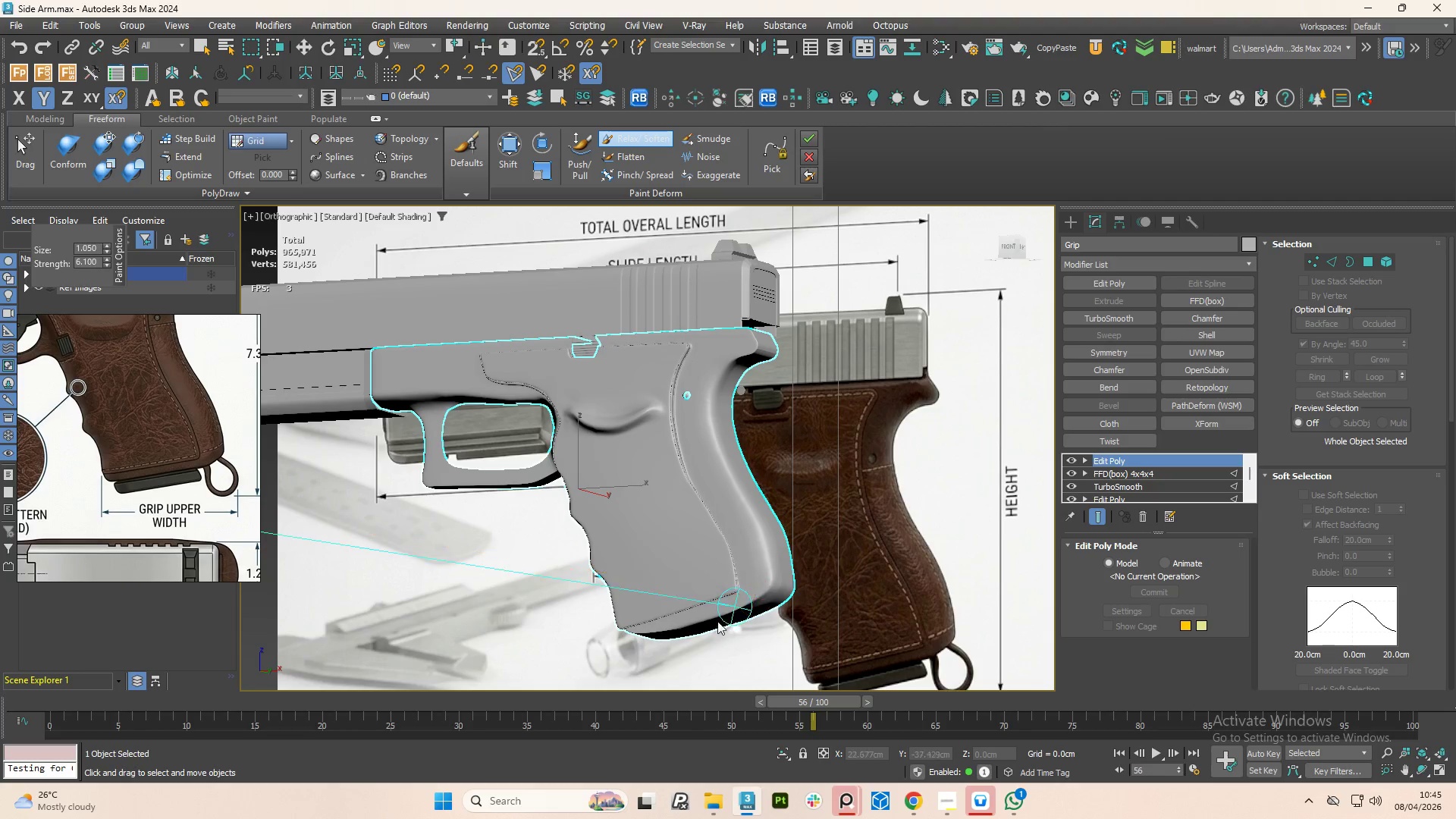 
hold_key(key=AltLeft, duration=0.72)
 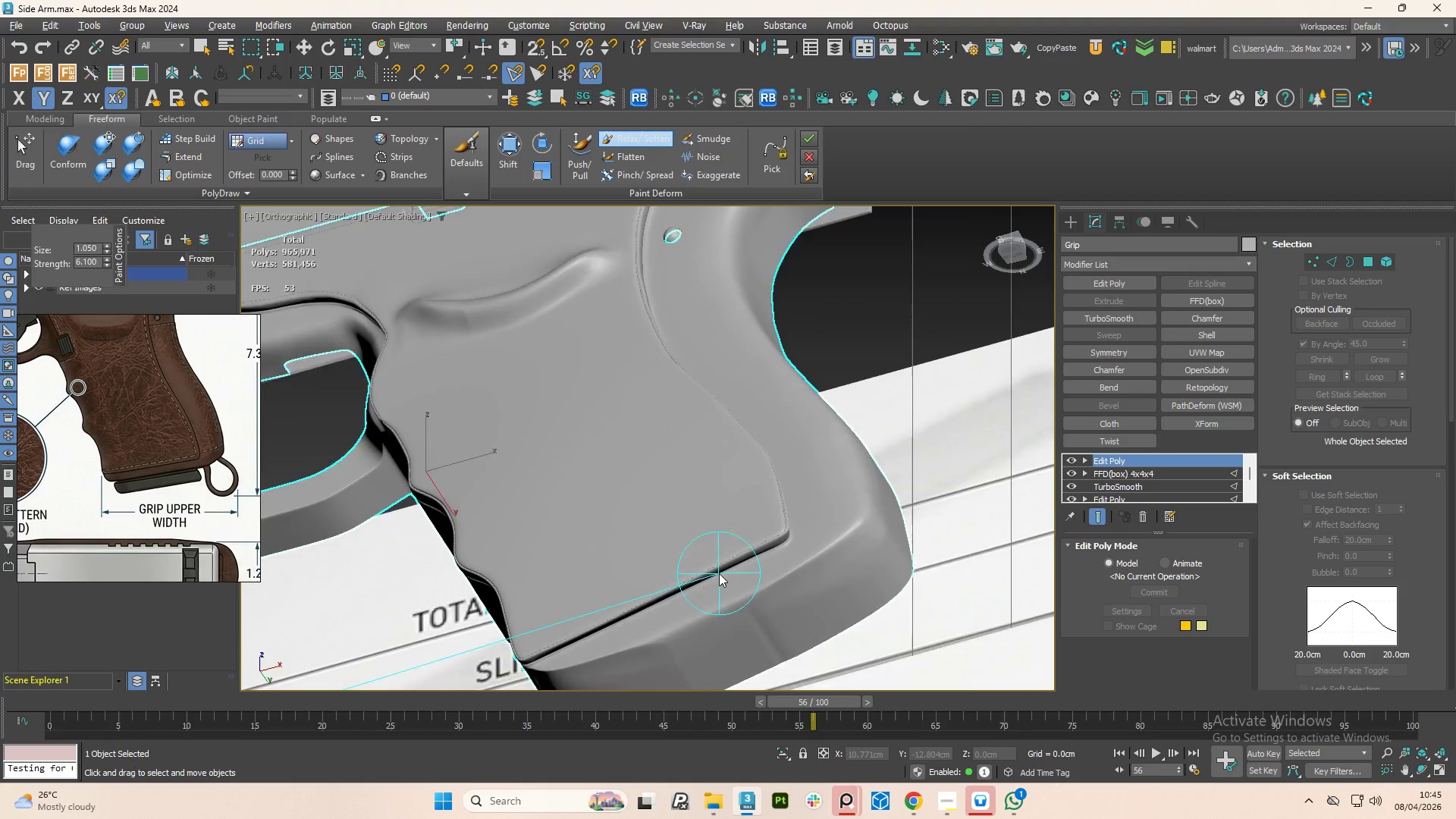 
scroll: coordinate [717, 620], scroll_direction: down, amount: 1.0
 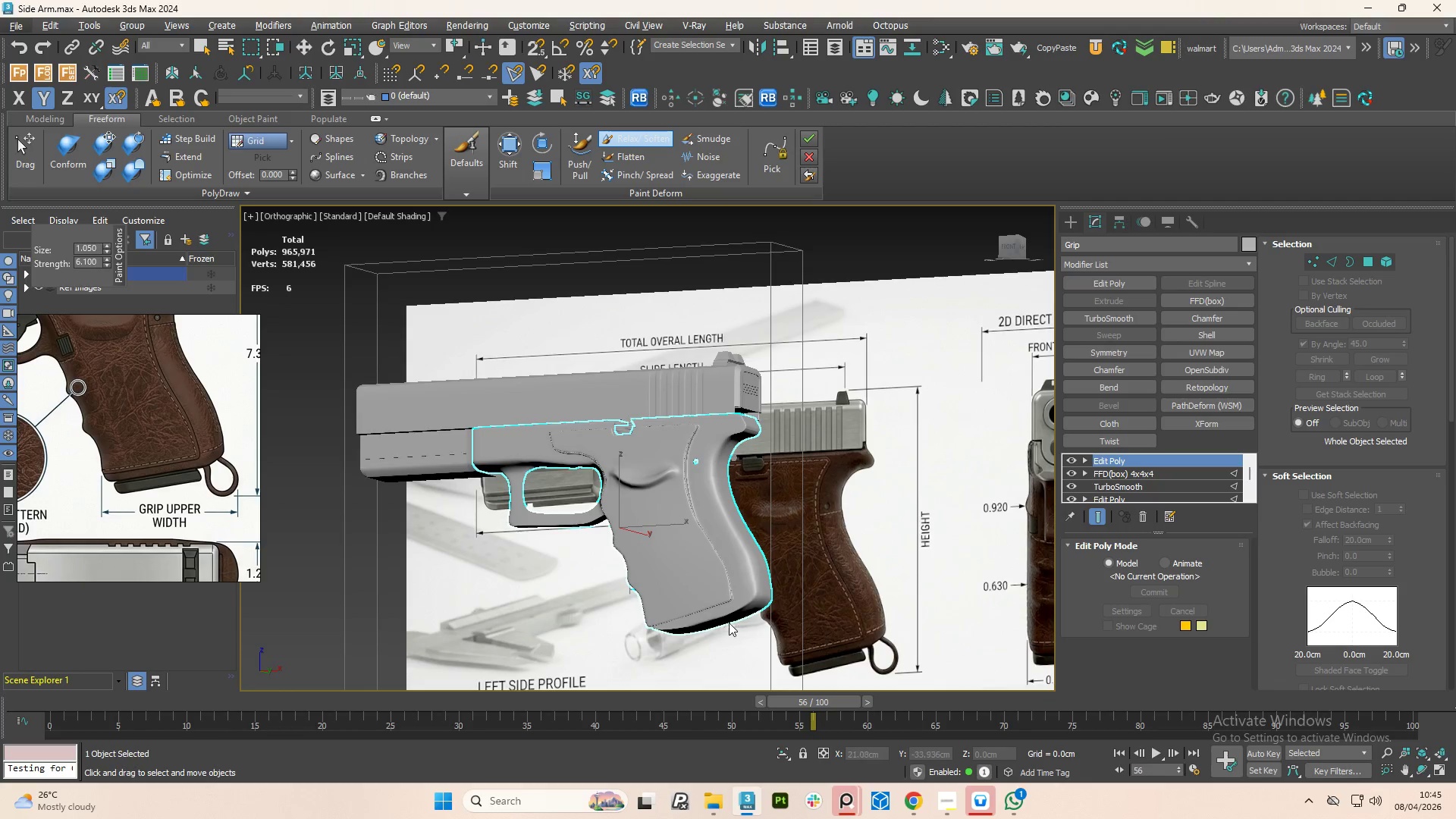 
scroll: coordinate [719, 573], scroll_direction: up, amount: 5.0
 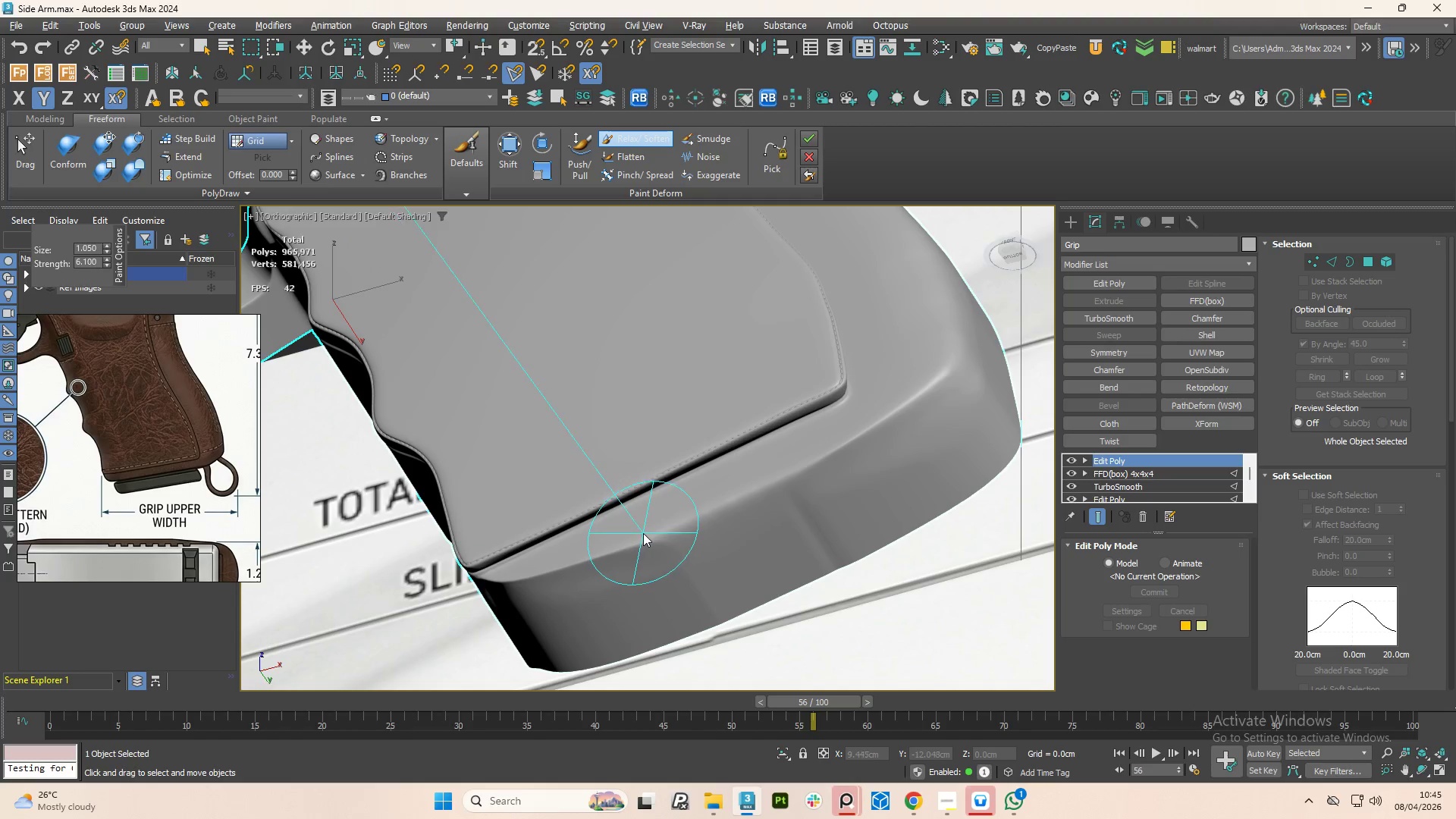 
key(Control+Z)
 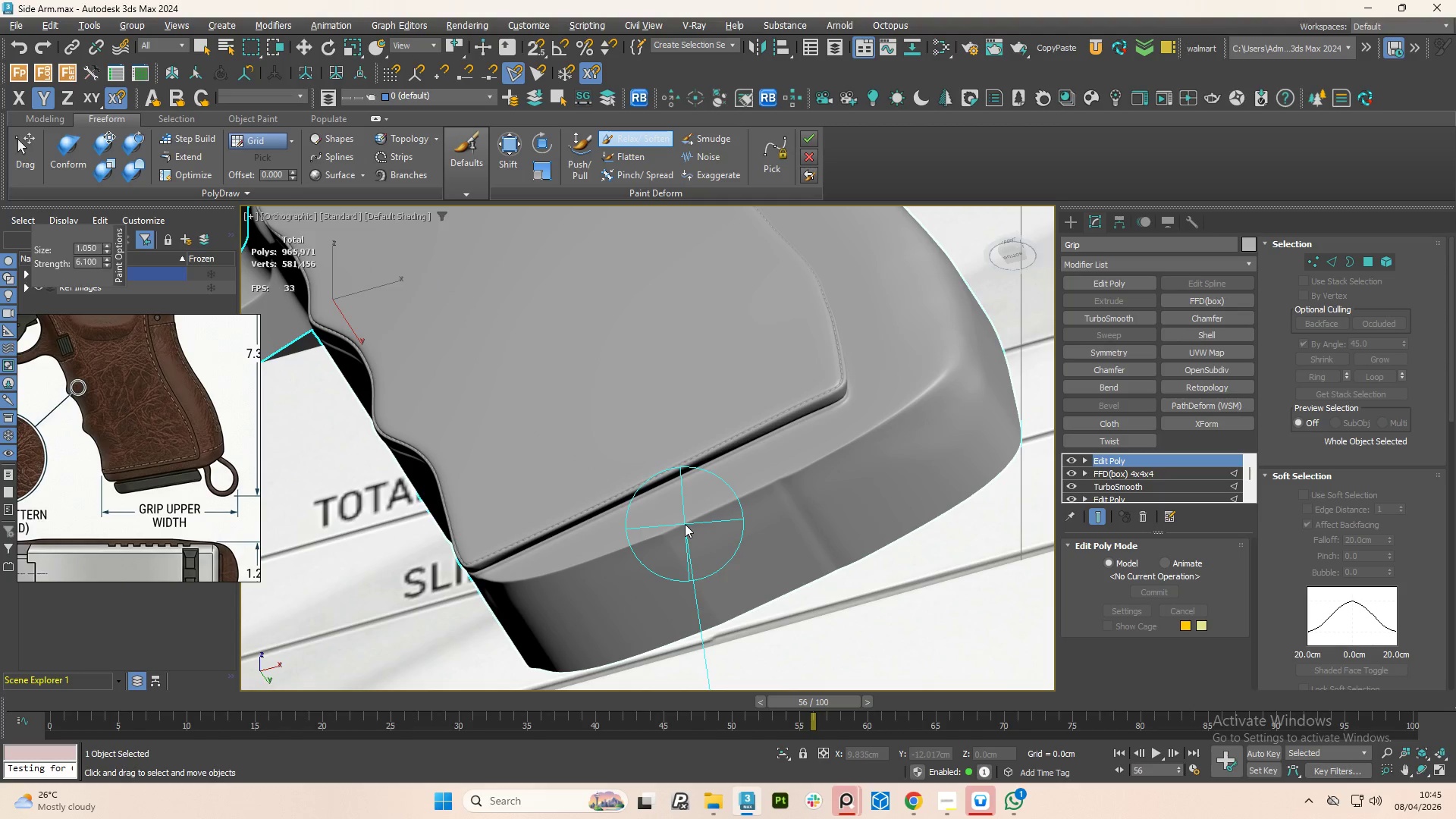 
hold_key(key=ControlLeft, duration=1.5)
 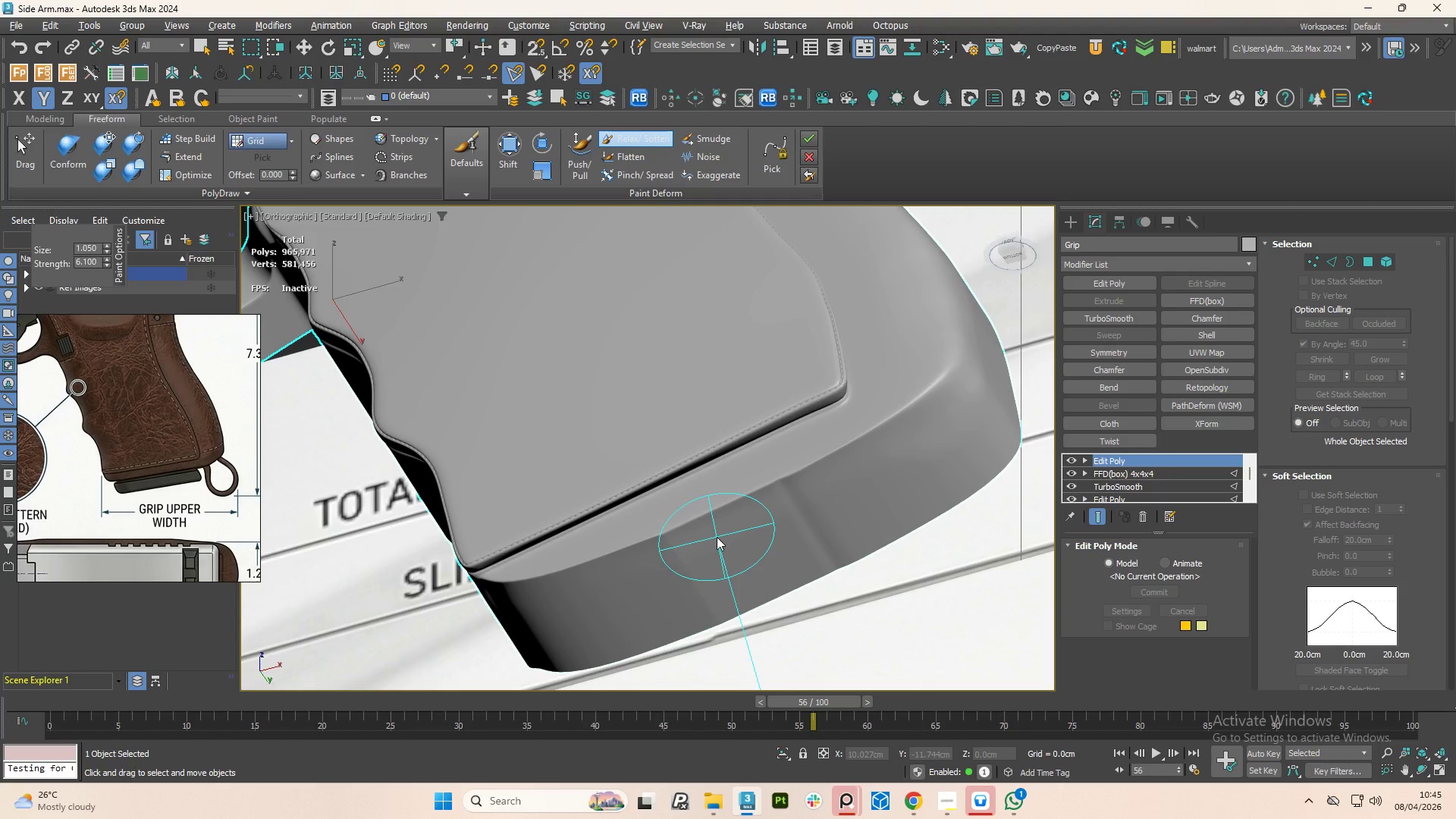 
key(Control+Y)
 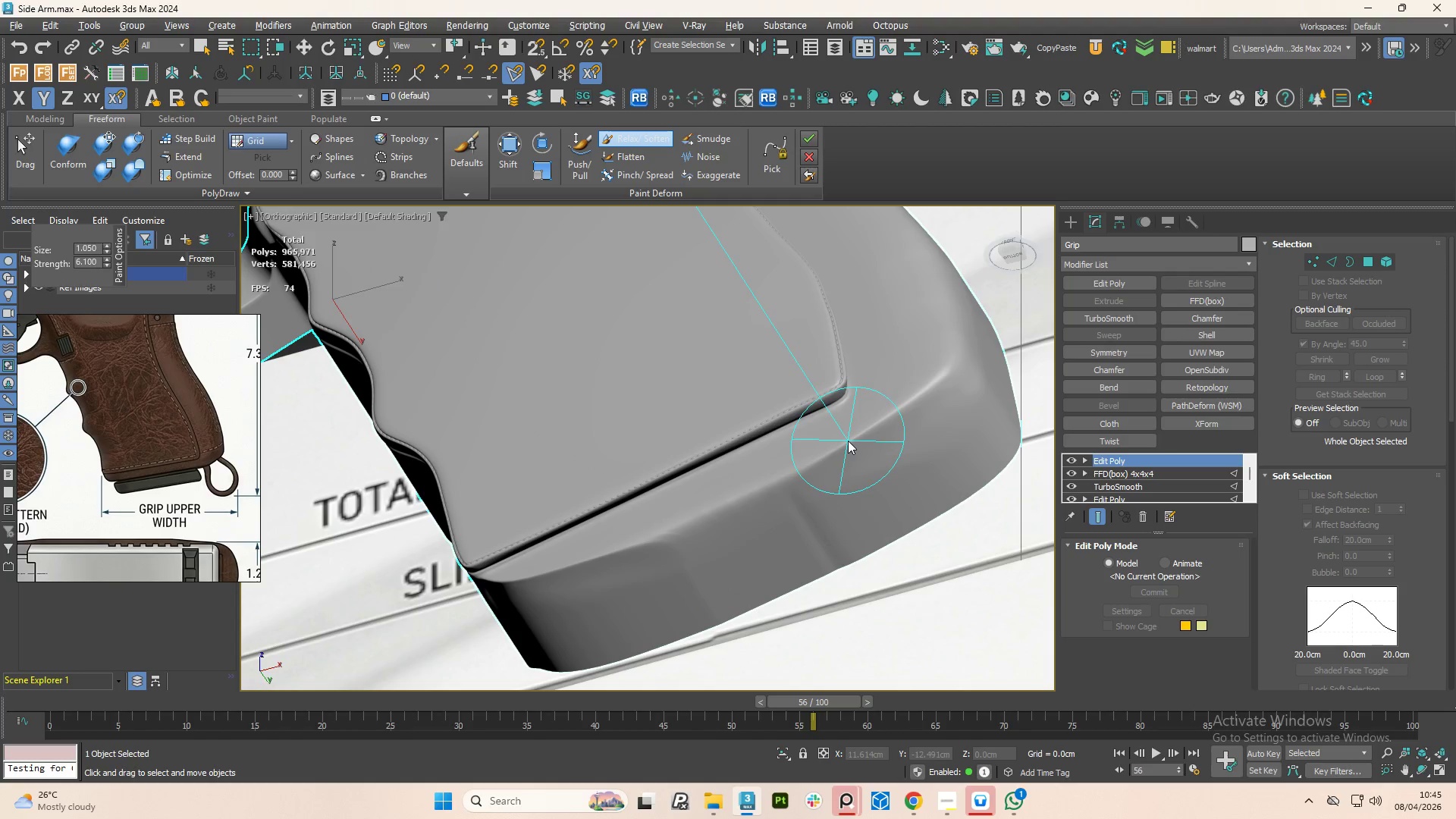 
left_click_drag(start_coordinate=[830, 453], to_coordinate=[532, 579])
 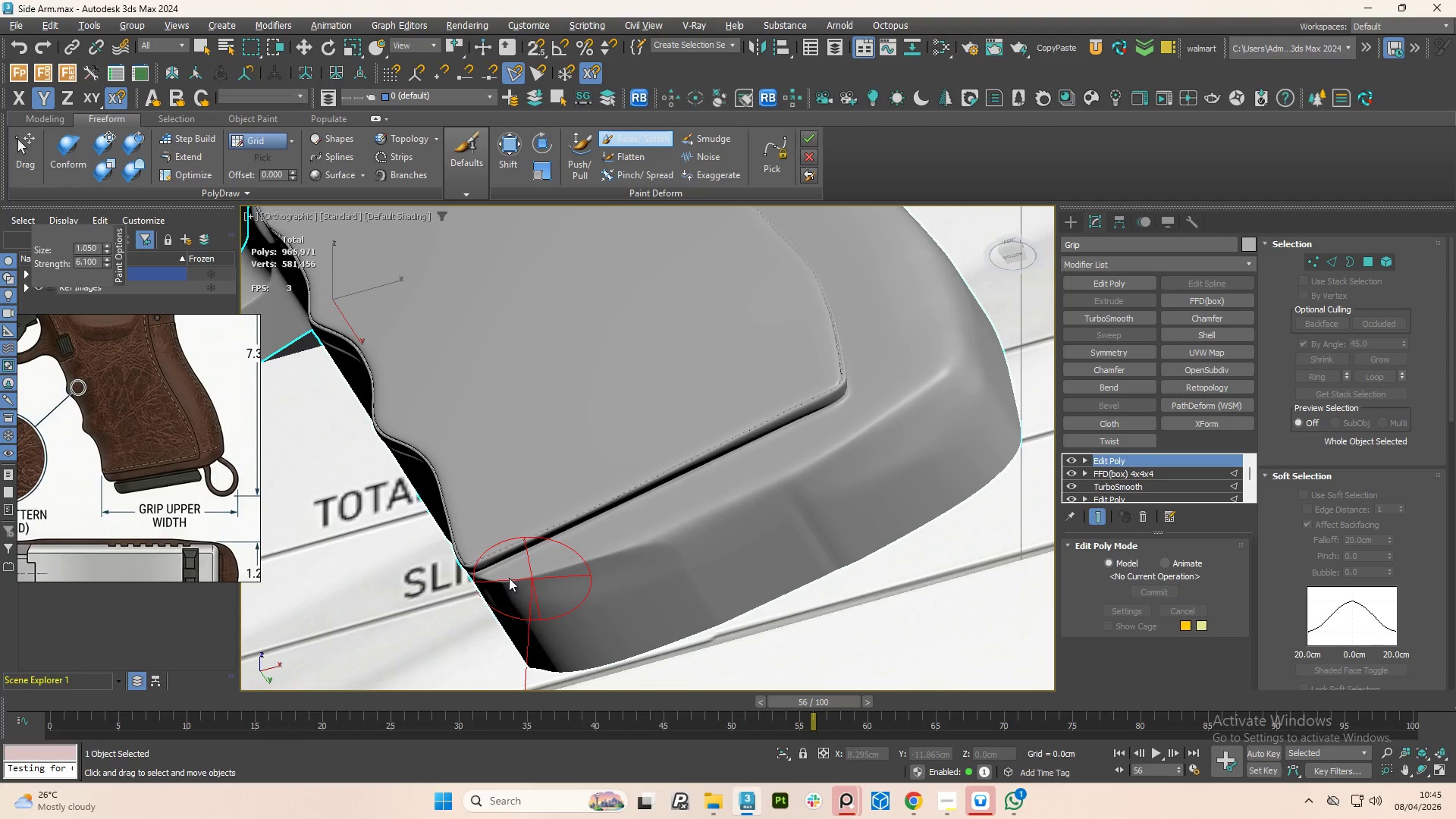 
scroll: coordinate [509, 578], scroll_direction: up, amount: 2.0
 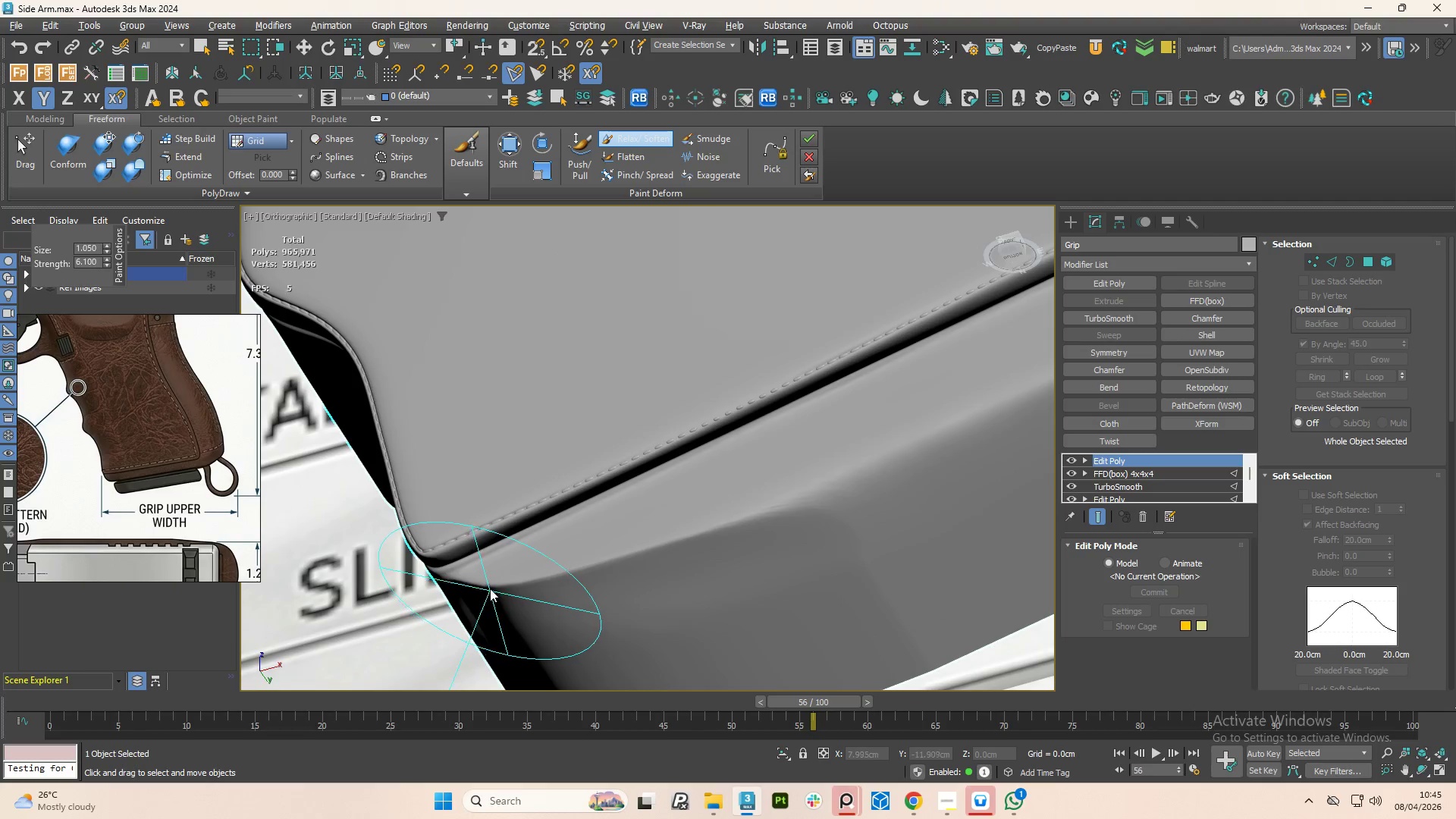 
left_click_drag(start_coordinate=[492, 586], to_coordinate=[810, 505])
 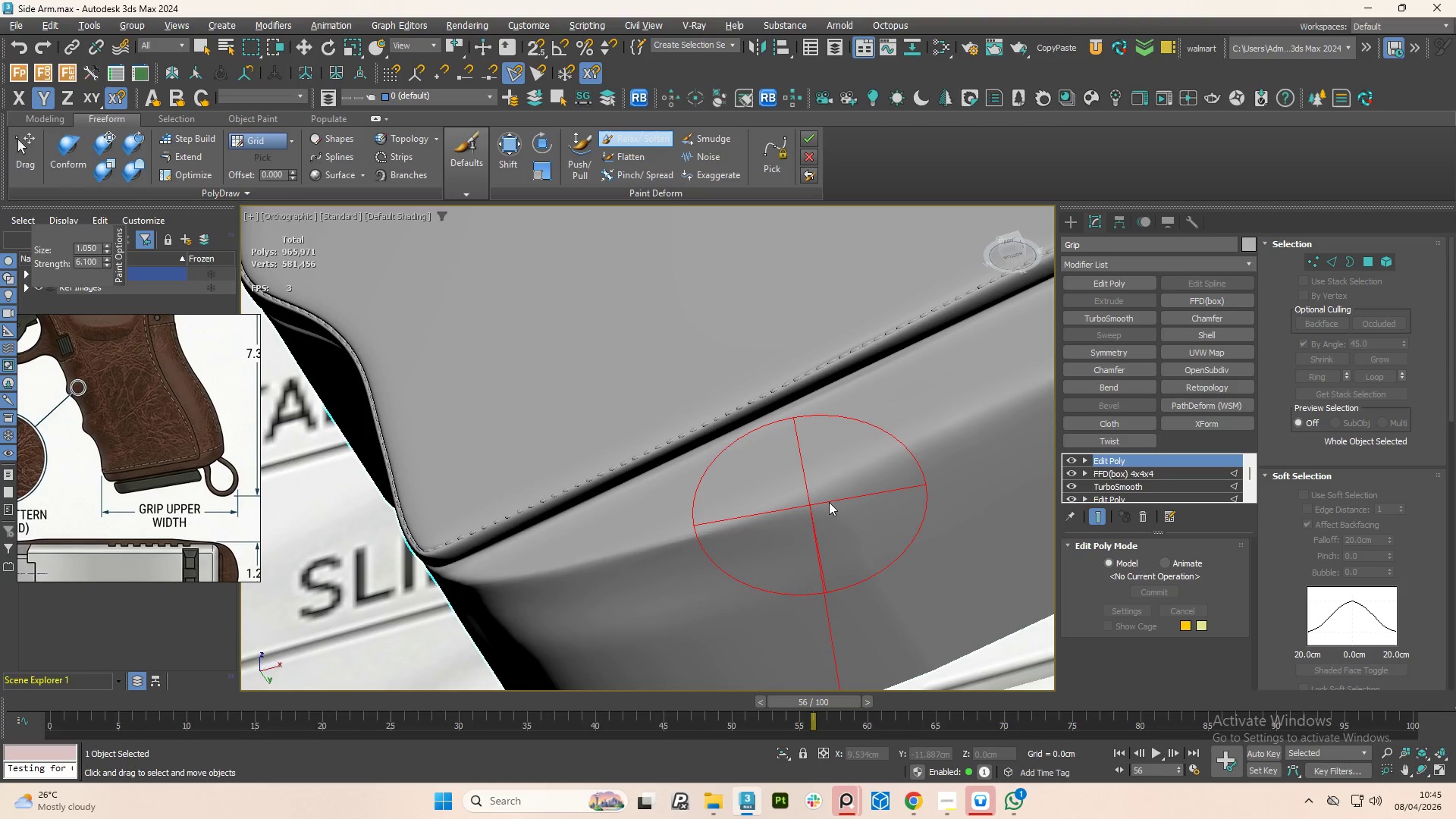 
scroll: coordinate [837, 493], scroll_direction: down, amount: 18.0
 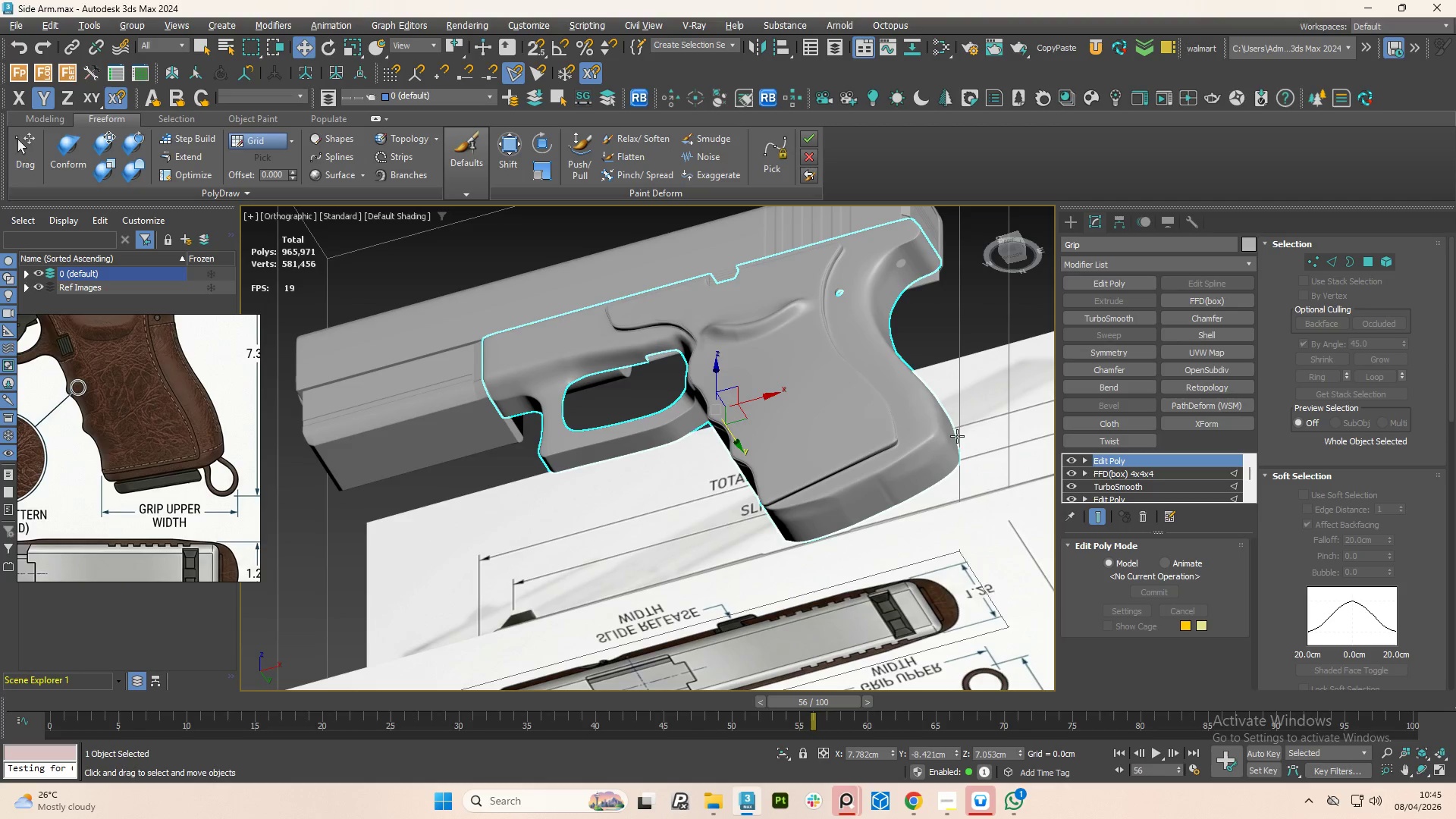 
scroll: coordinate [955, 433], scroll_direction: up, amount: 3.0
 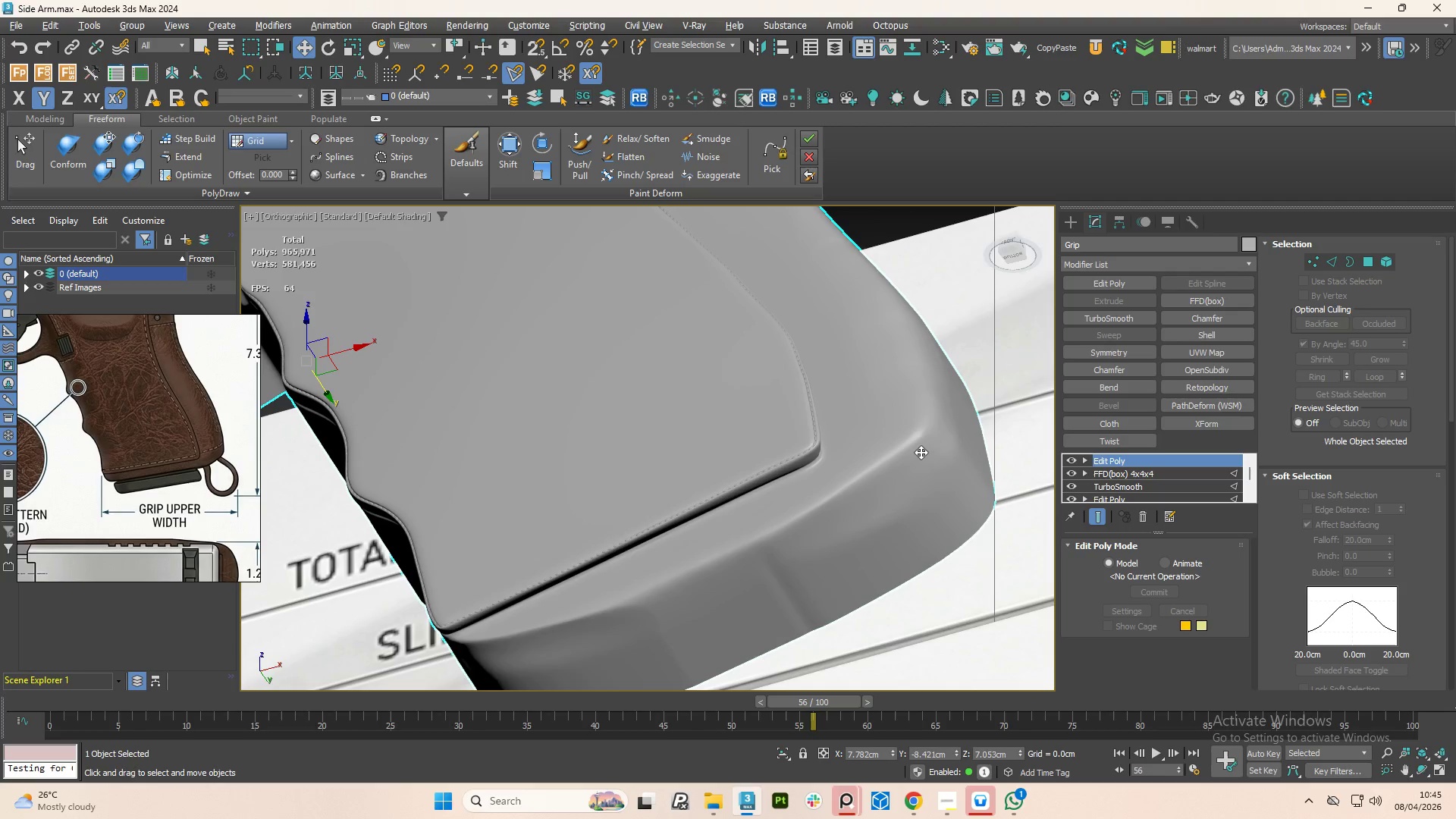 
key(F4)
 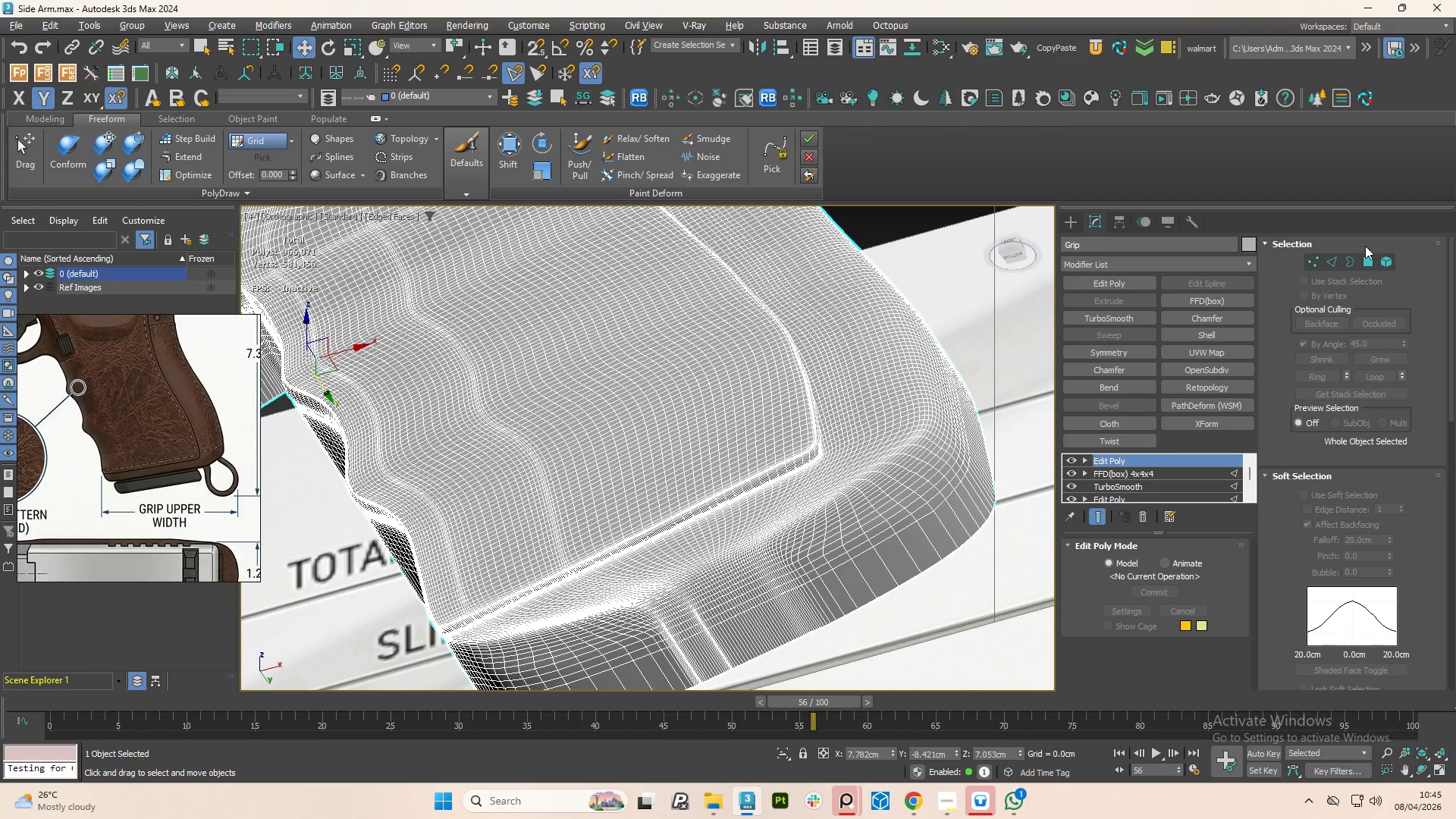 
left_click([1367, 257])
 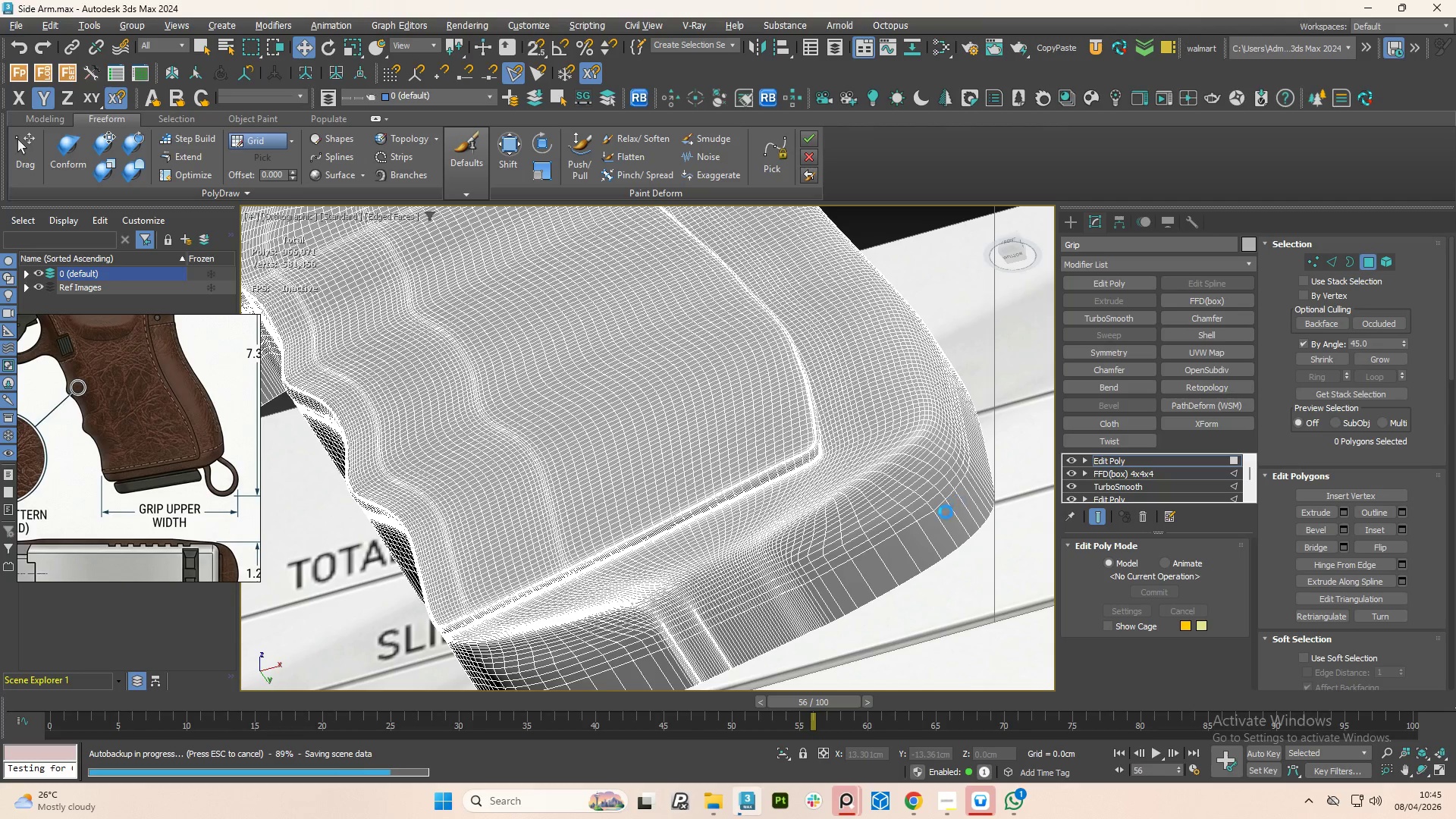 
scroll: coordinate [957, 447], scroll_direction: down, amount: 1.0
 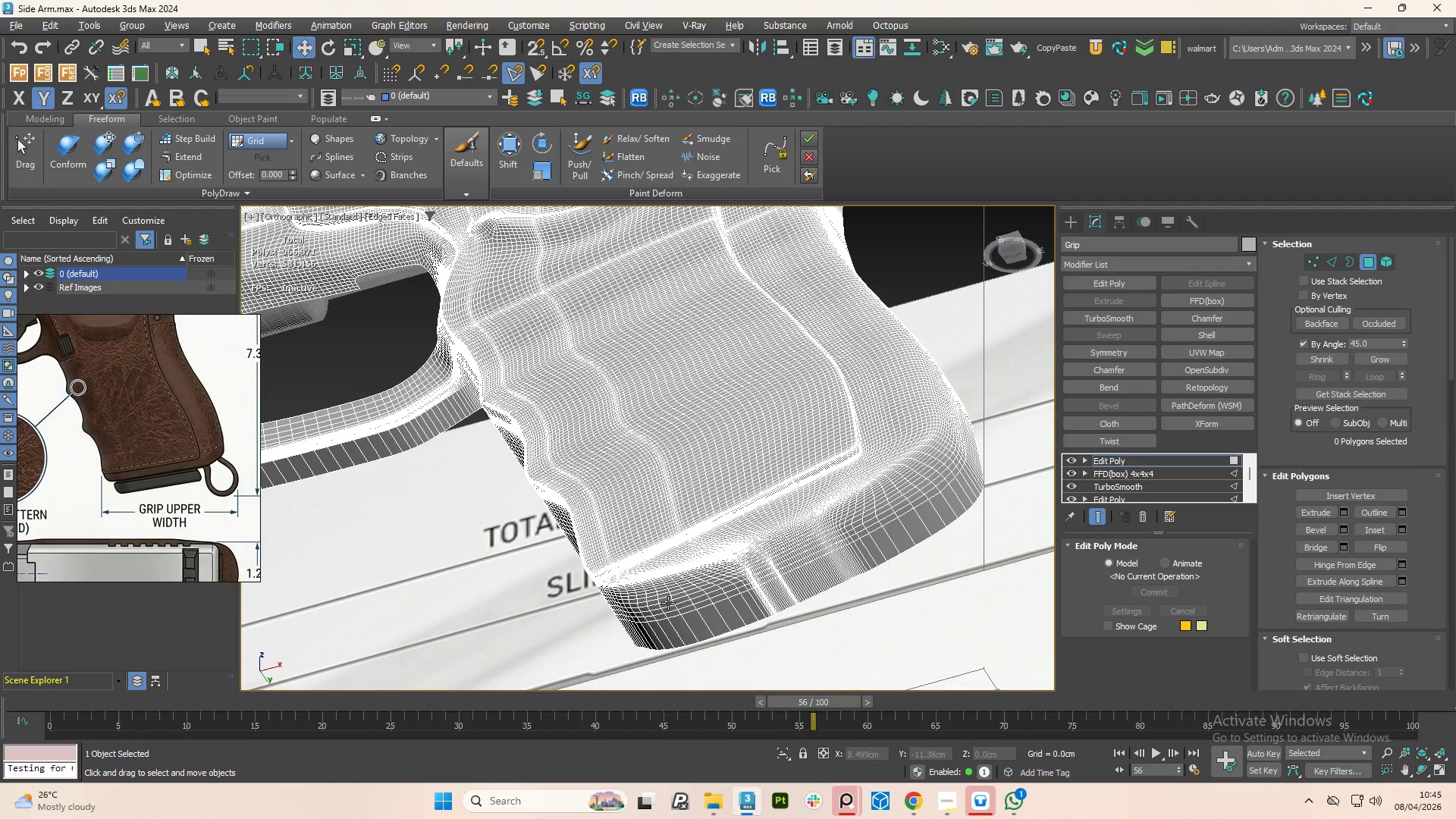 
left_click([668, 613])
 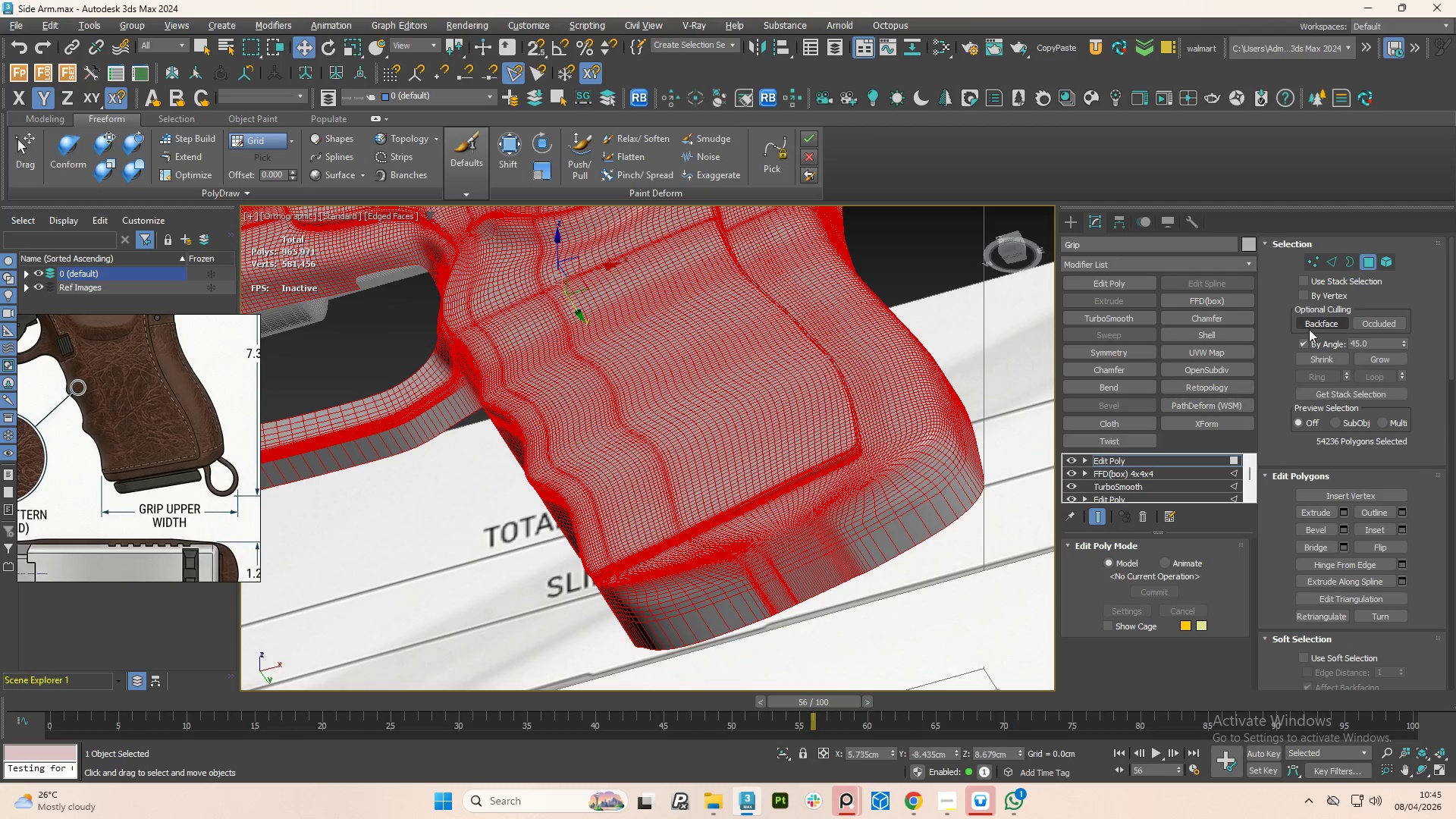 
left_click([1301, 349])
 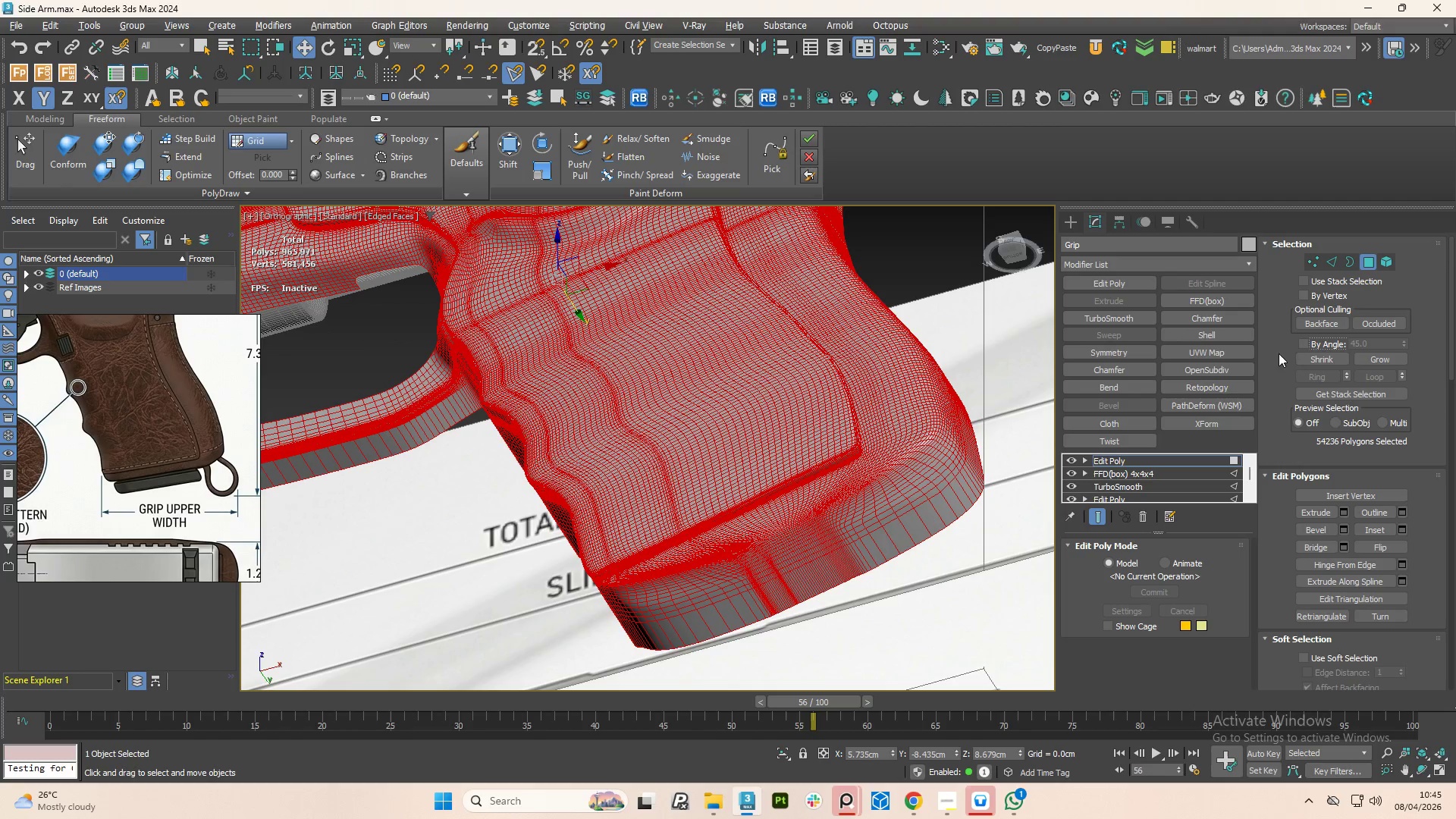 
left_click([1303, 344])
 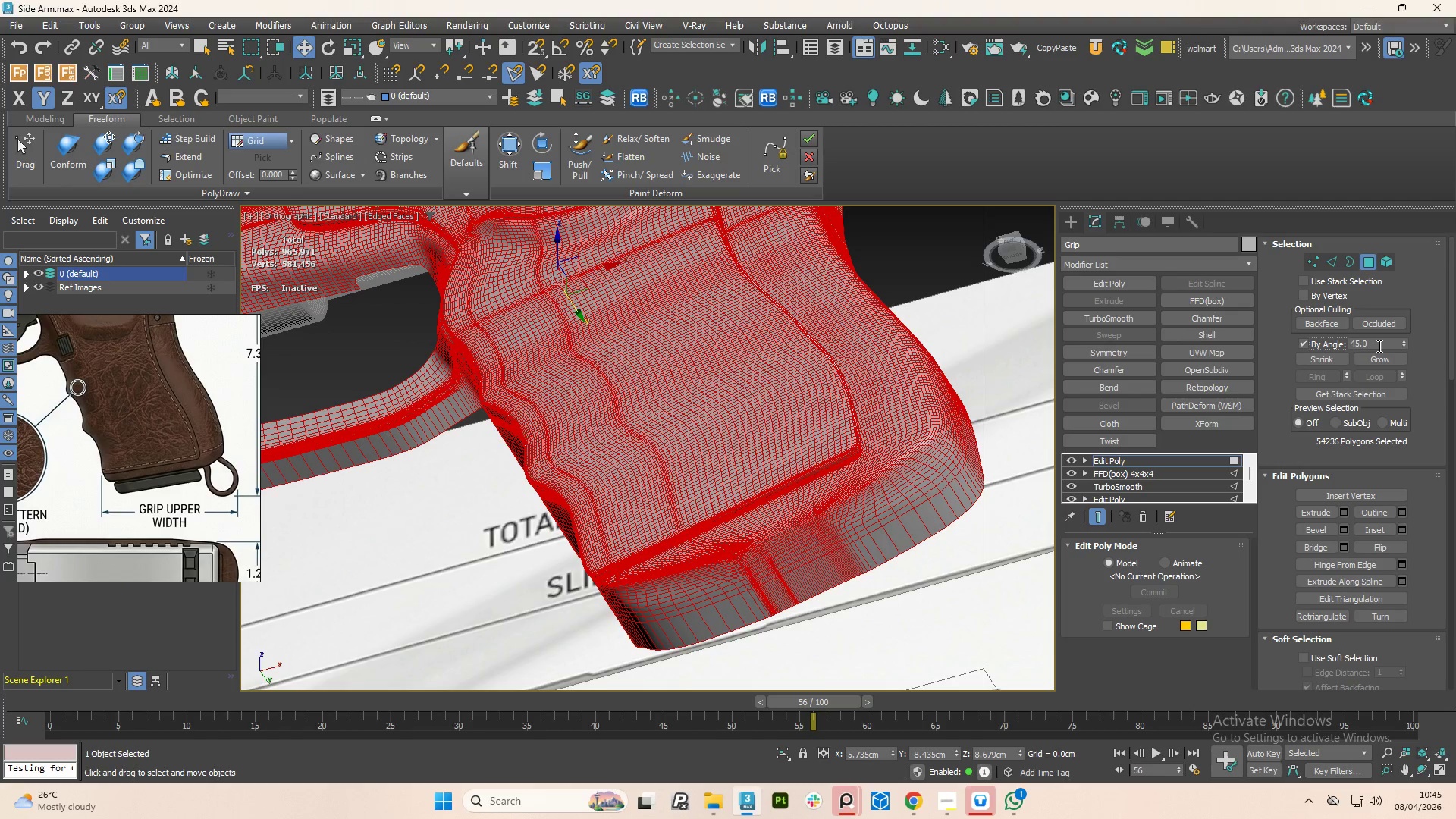 
double_click([1378, 346])
 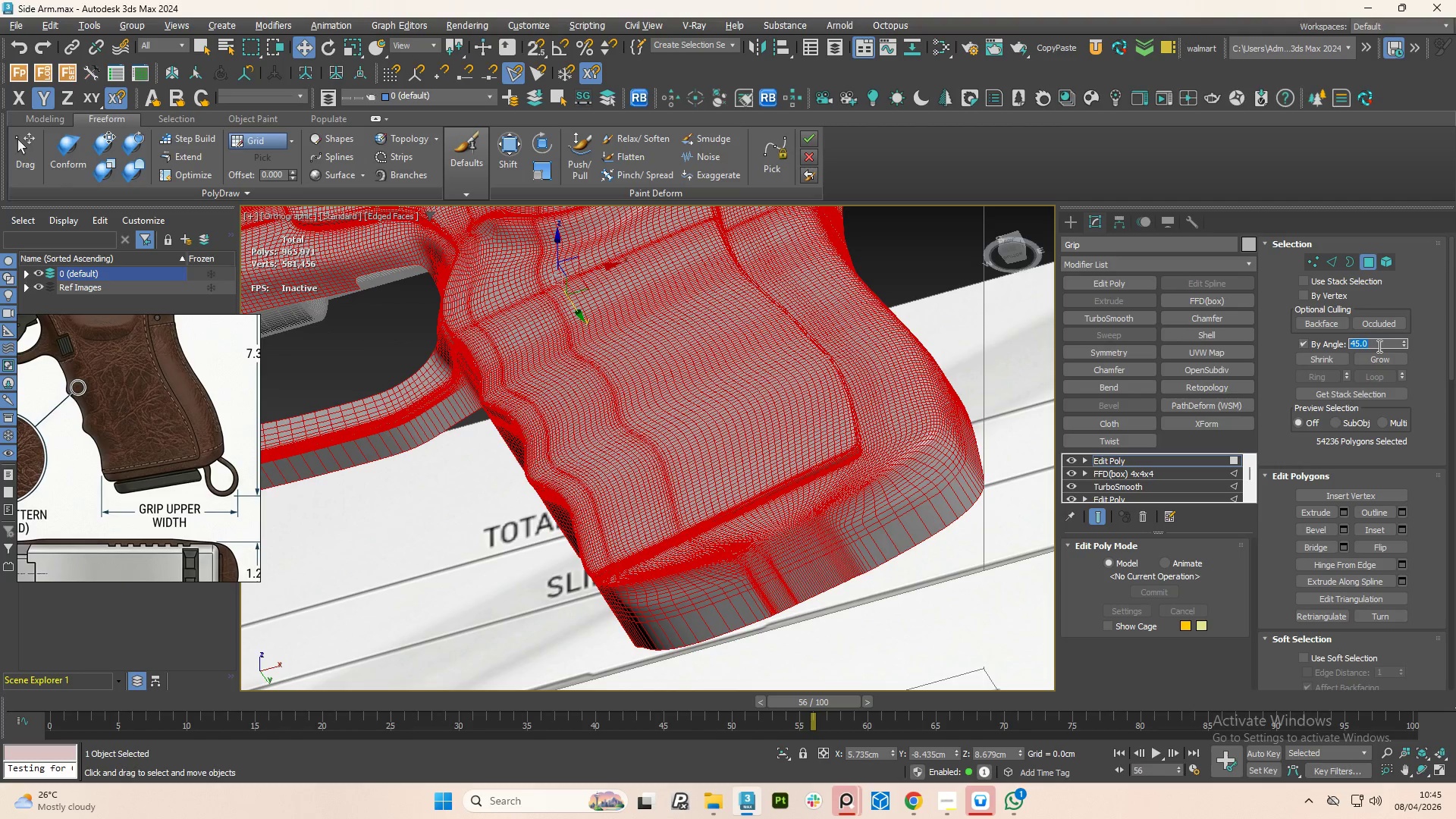 
key(Numpad1)
 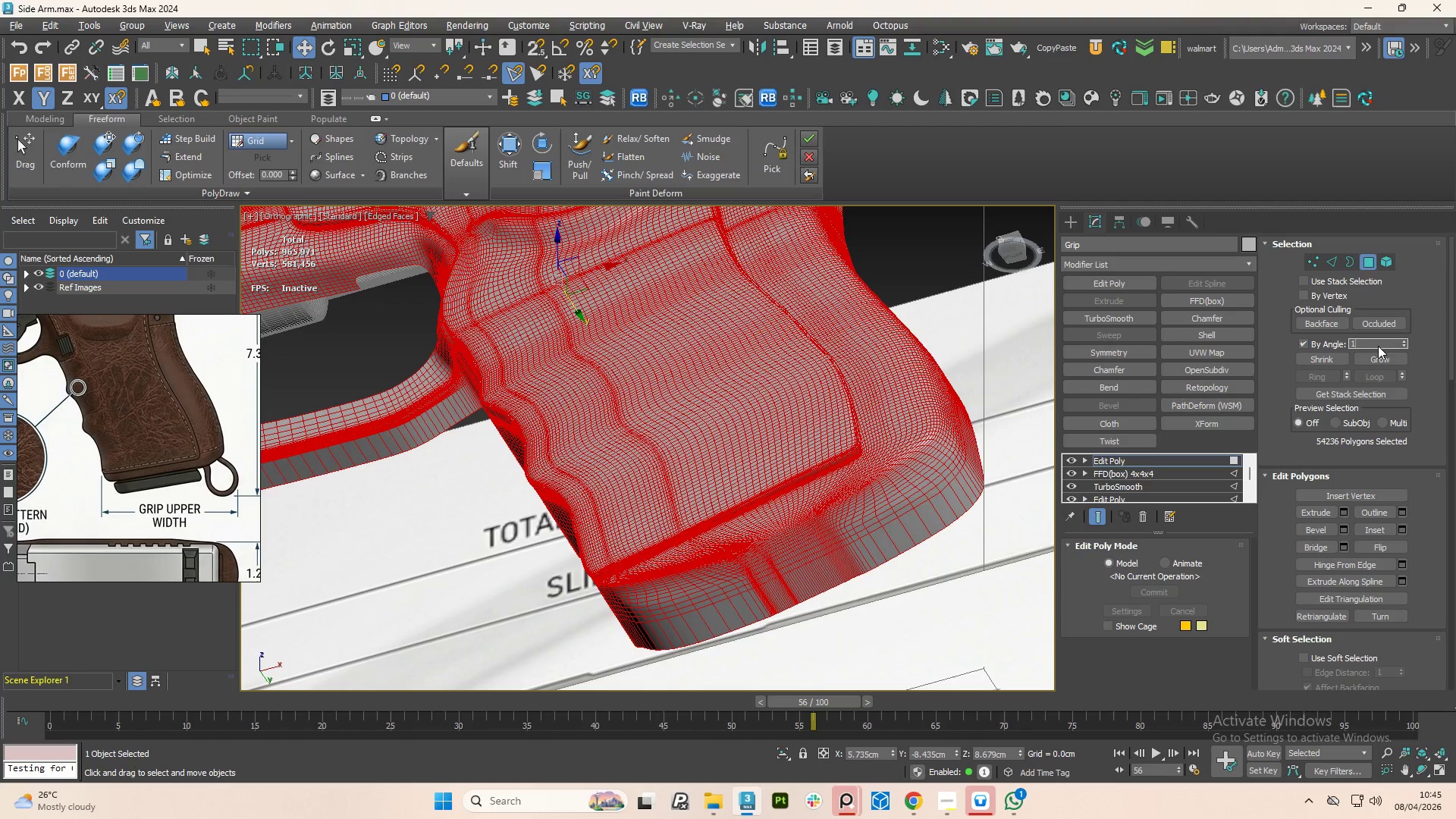 
key(Numpad5)
 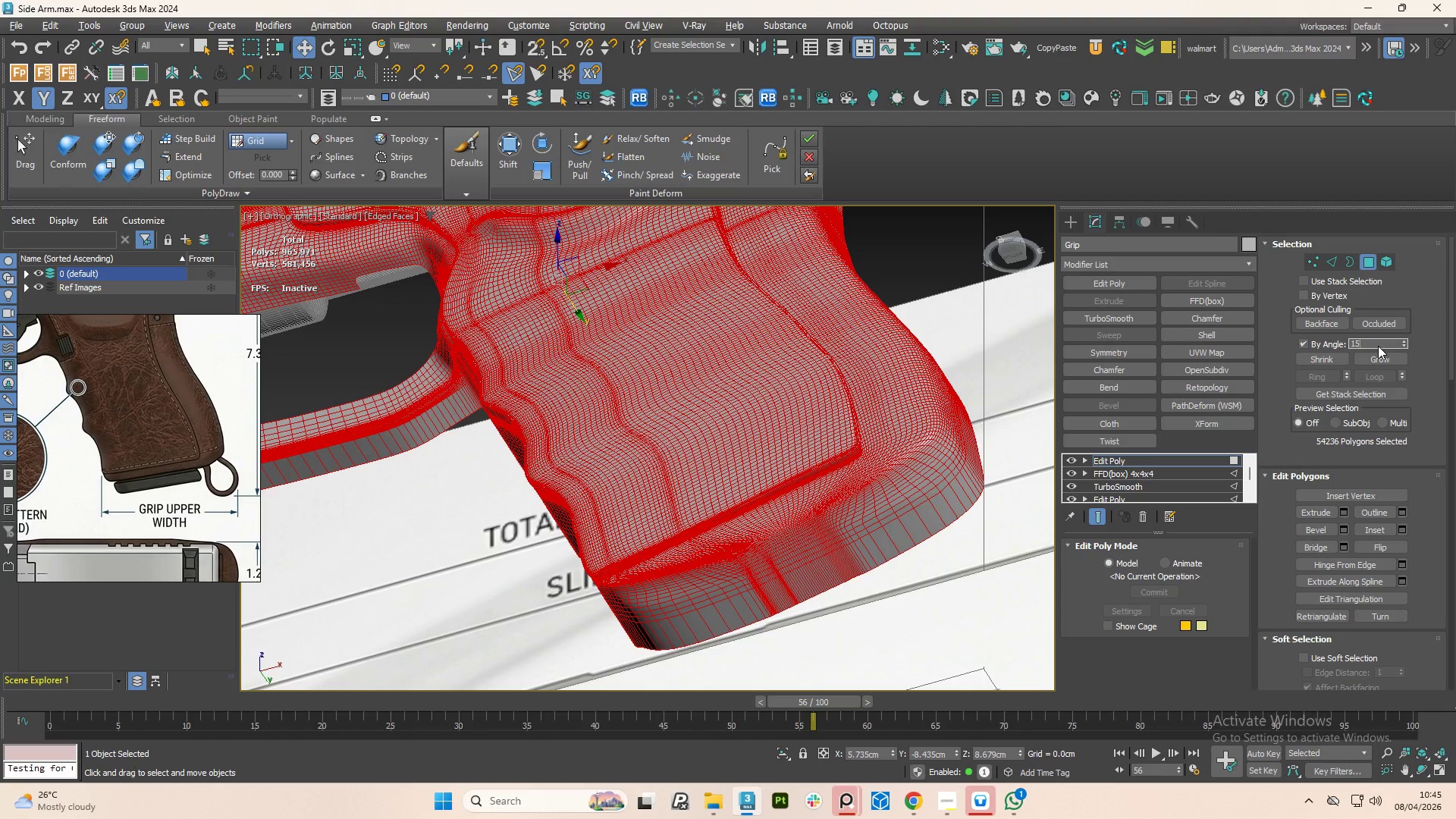 
key(NumpadEnter)
 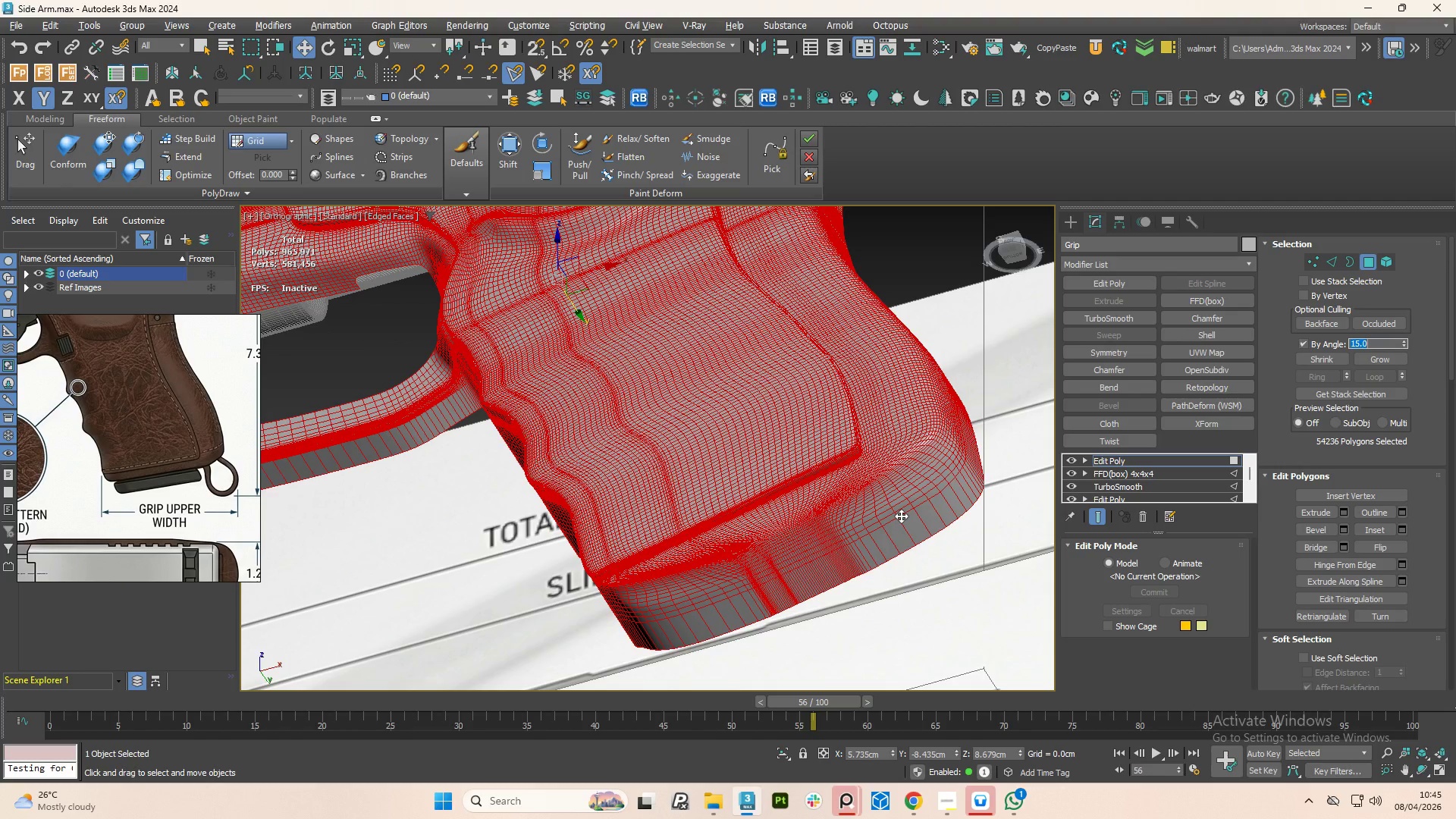 
left_click([901, 516])
 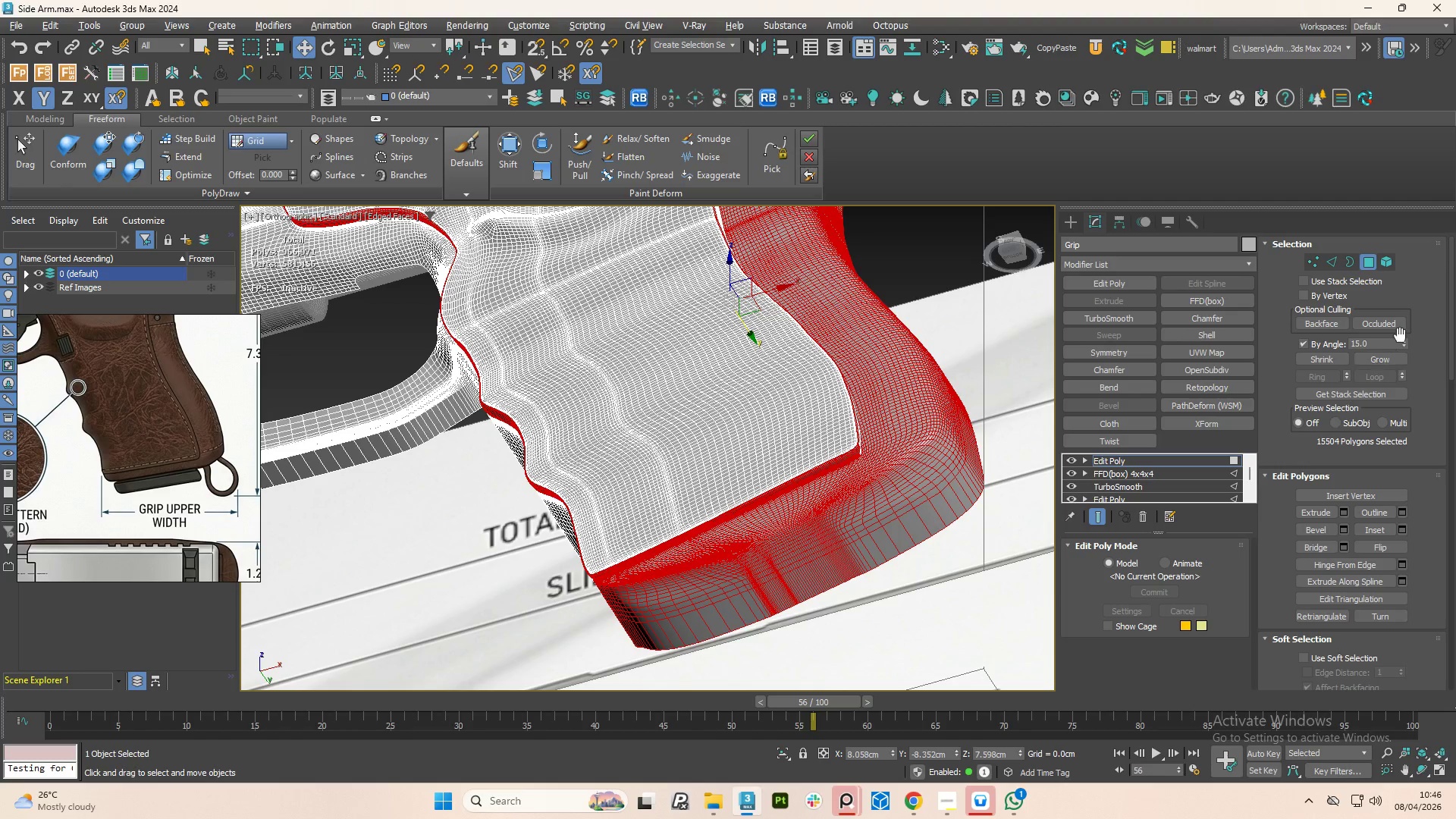 
double_click([1382, 347])
 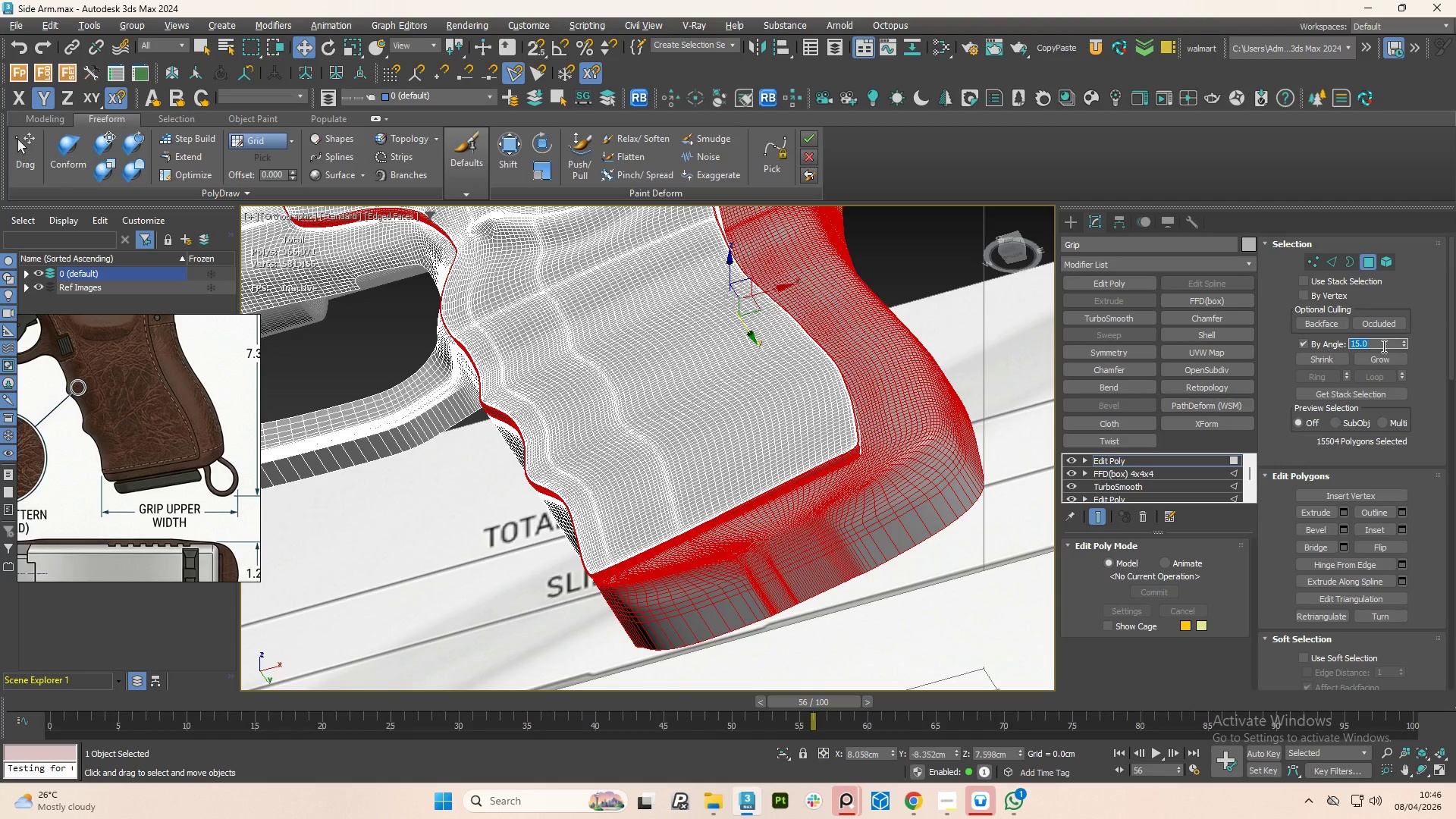 
key(Numpad5)
 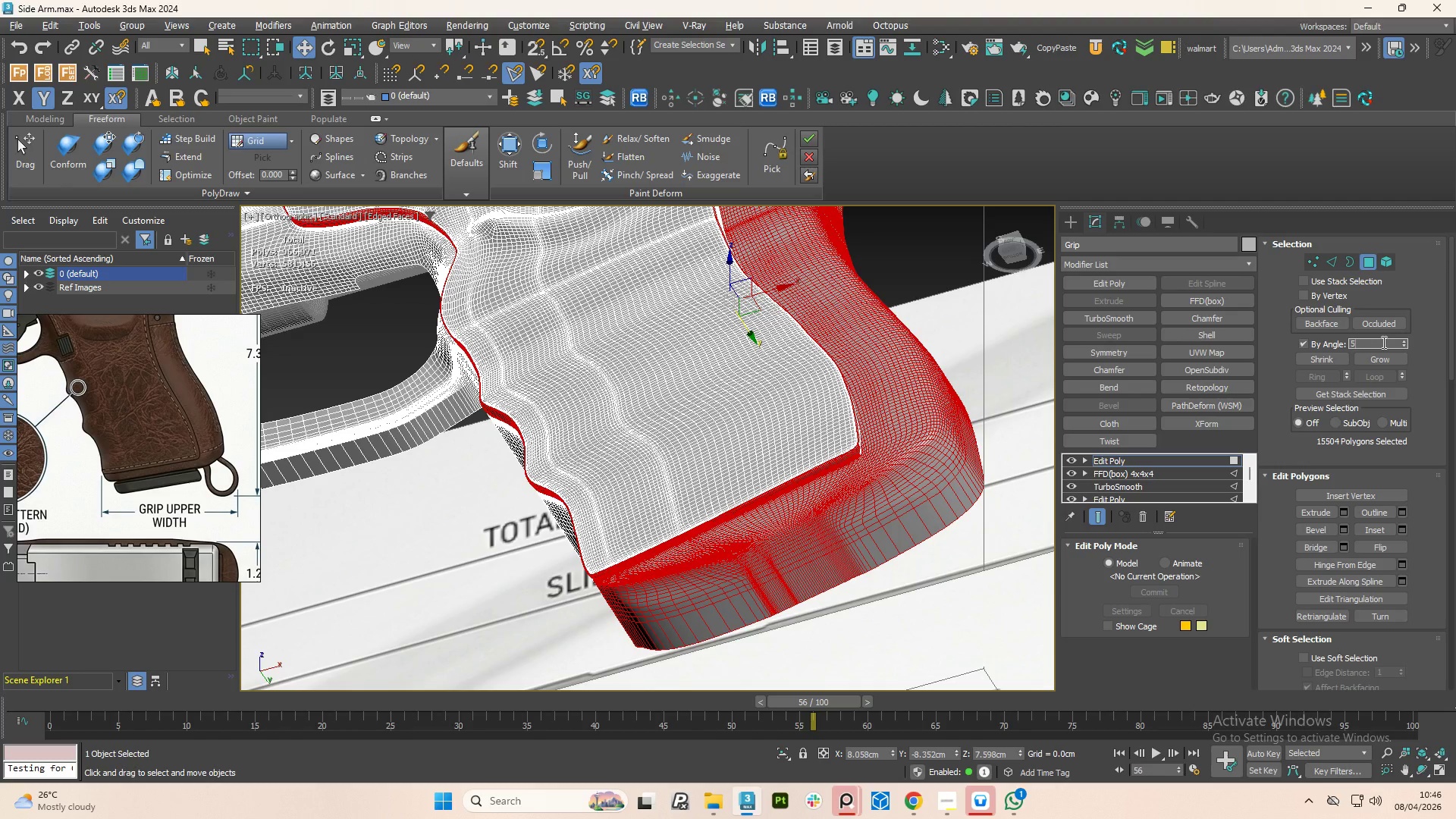 
key(Enter)
 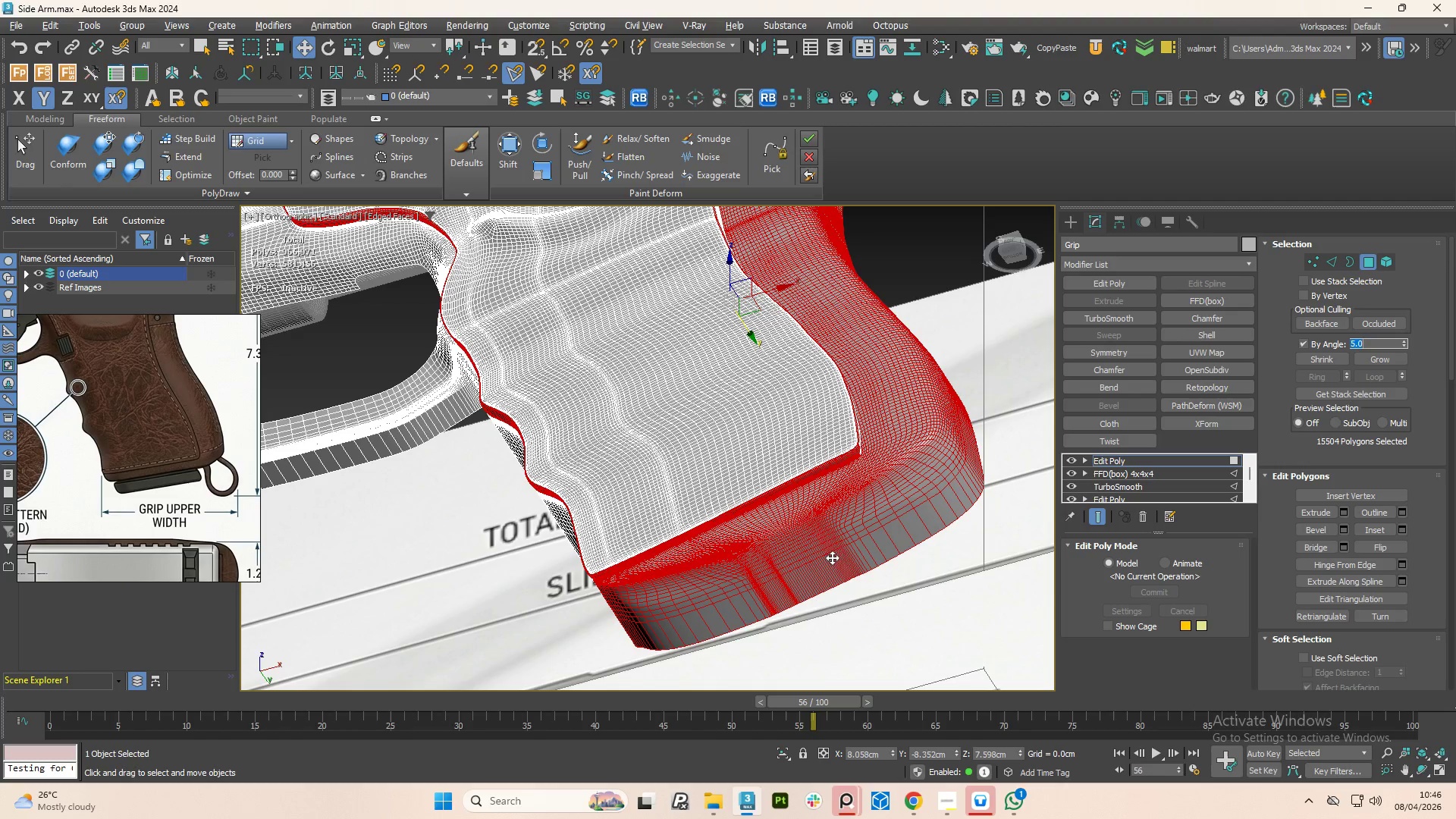 
left_click([853, 532])
 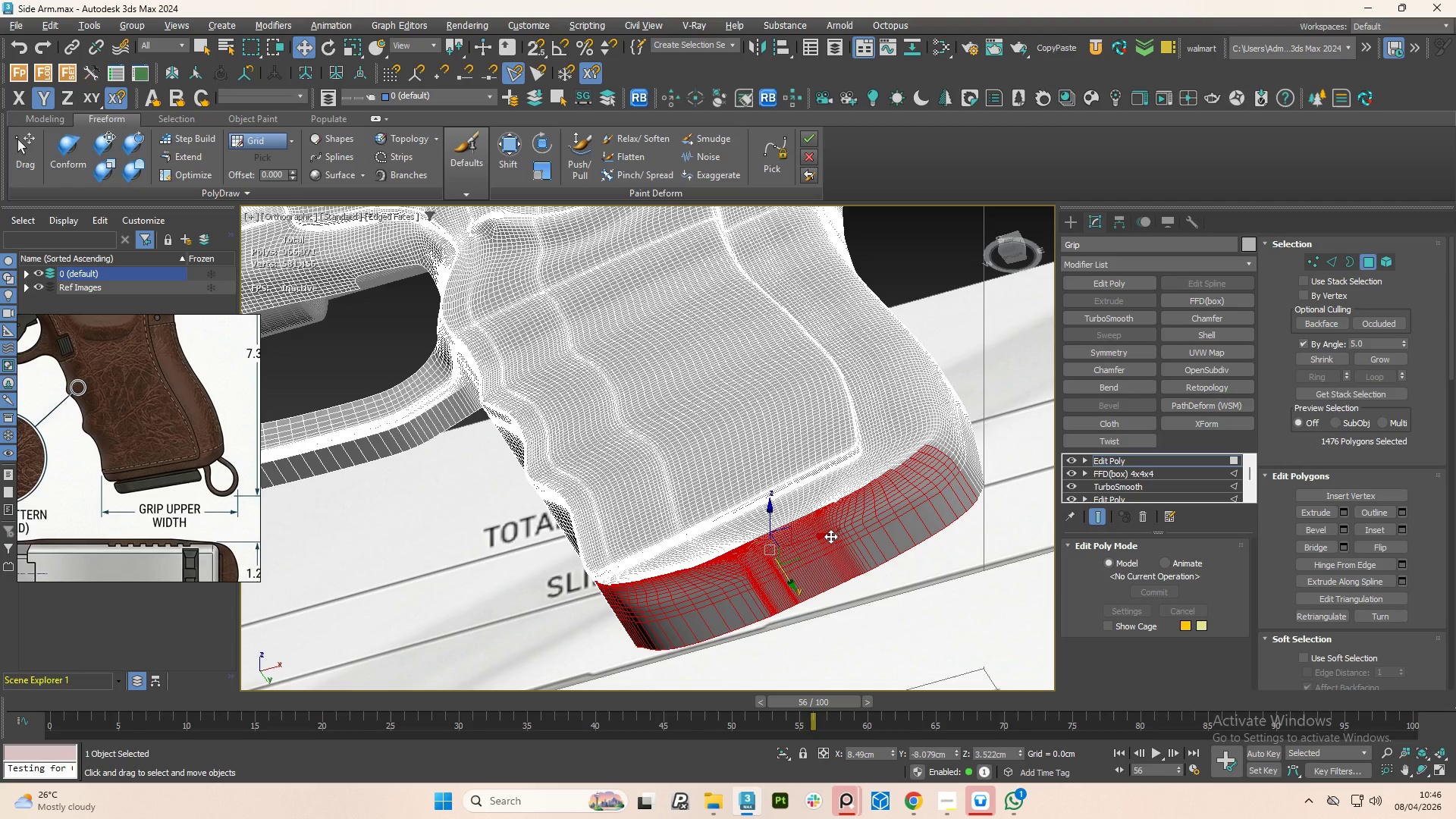 
hold_key(key=AltLeft, duration=1.36)
 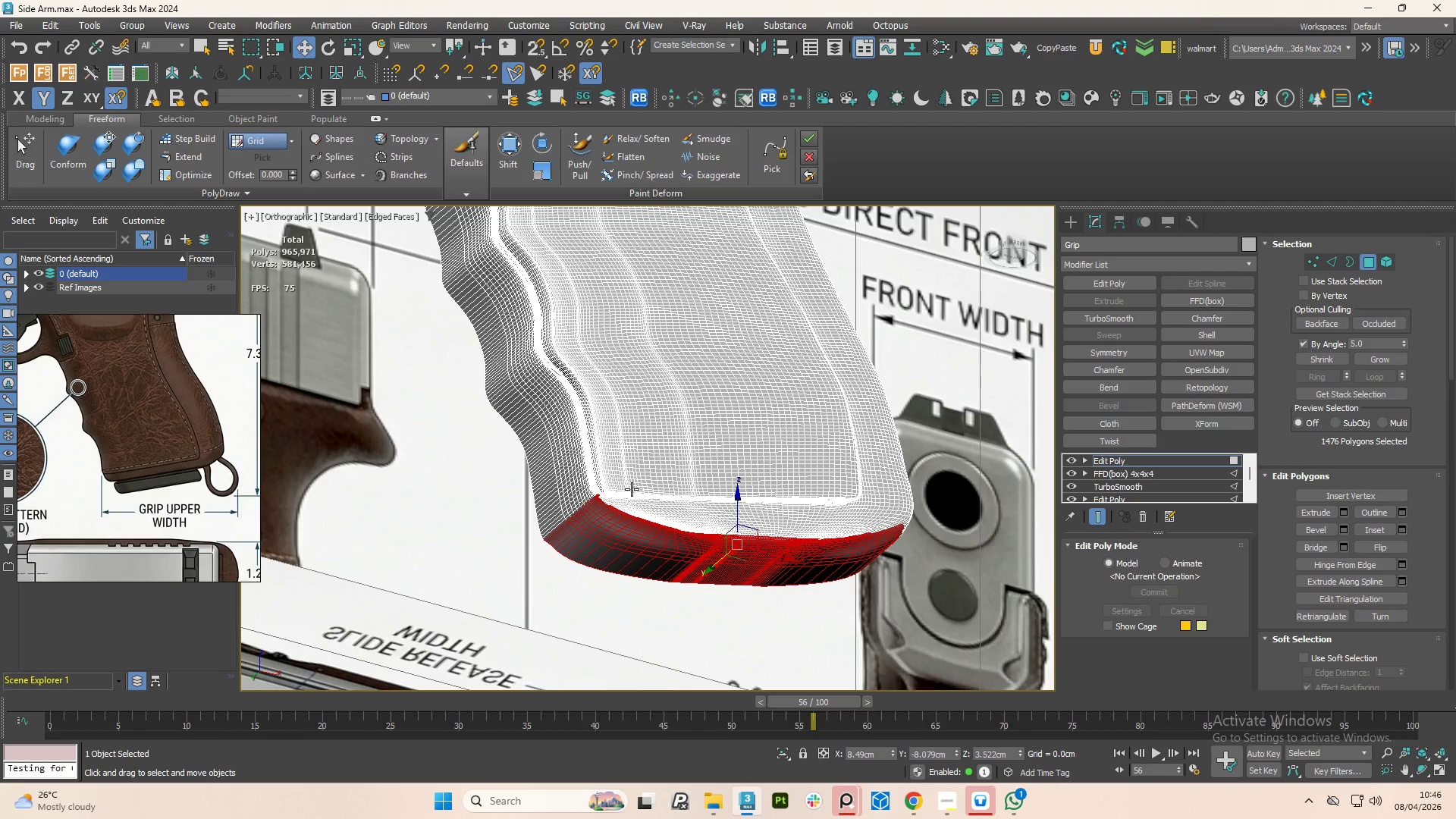 
scroll: coordinate [586, 532], scroll_direction: up, amount: 4.0
 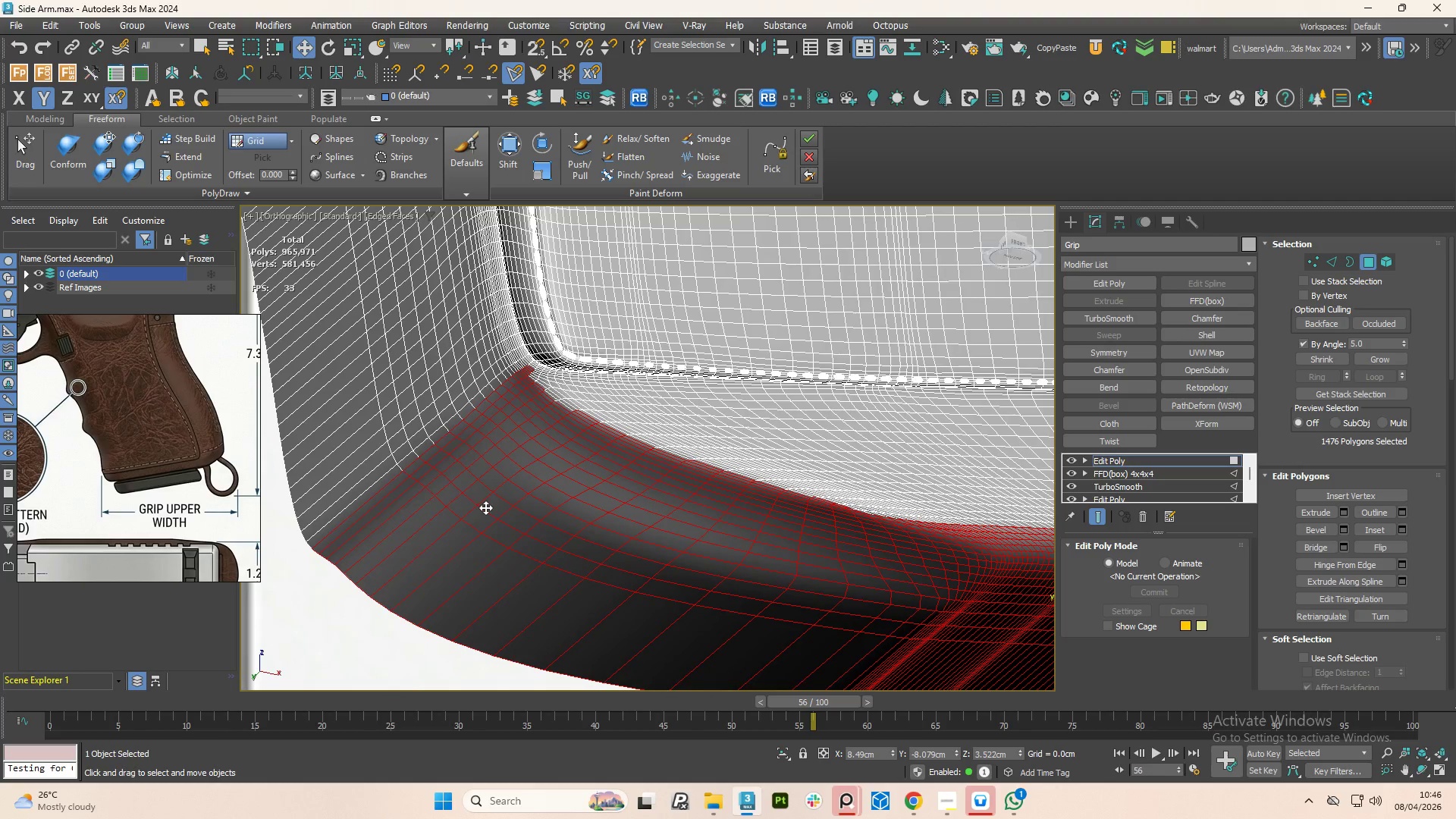 
scroll: coordinate [473, 507], scroll_direction: down, amount: 2.0
 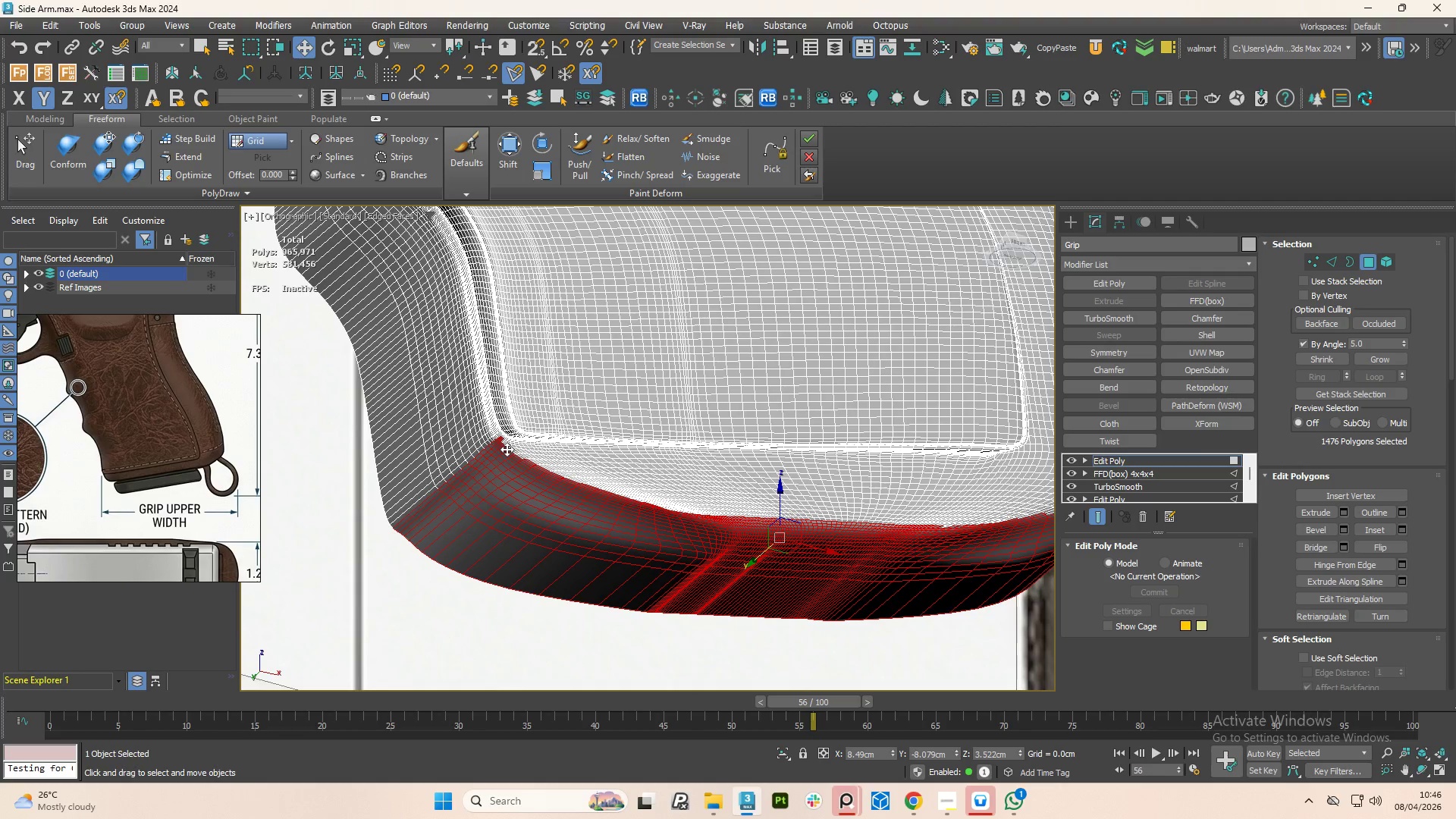 
scroll: coordinate [502, 449], scroll_direction: up, amount: 4.0
 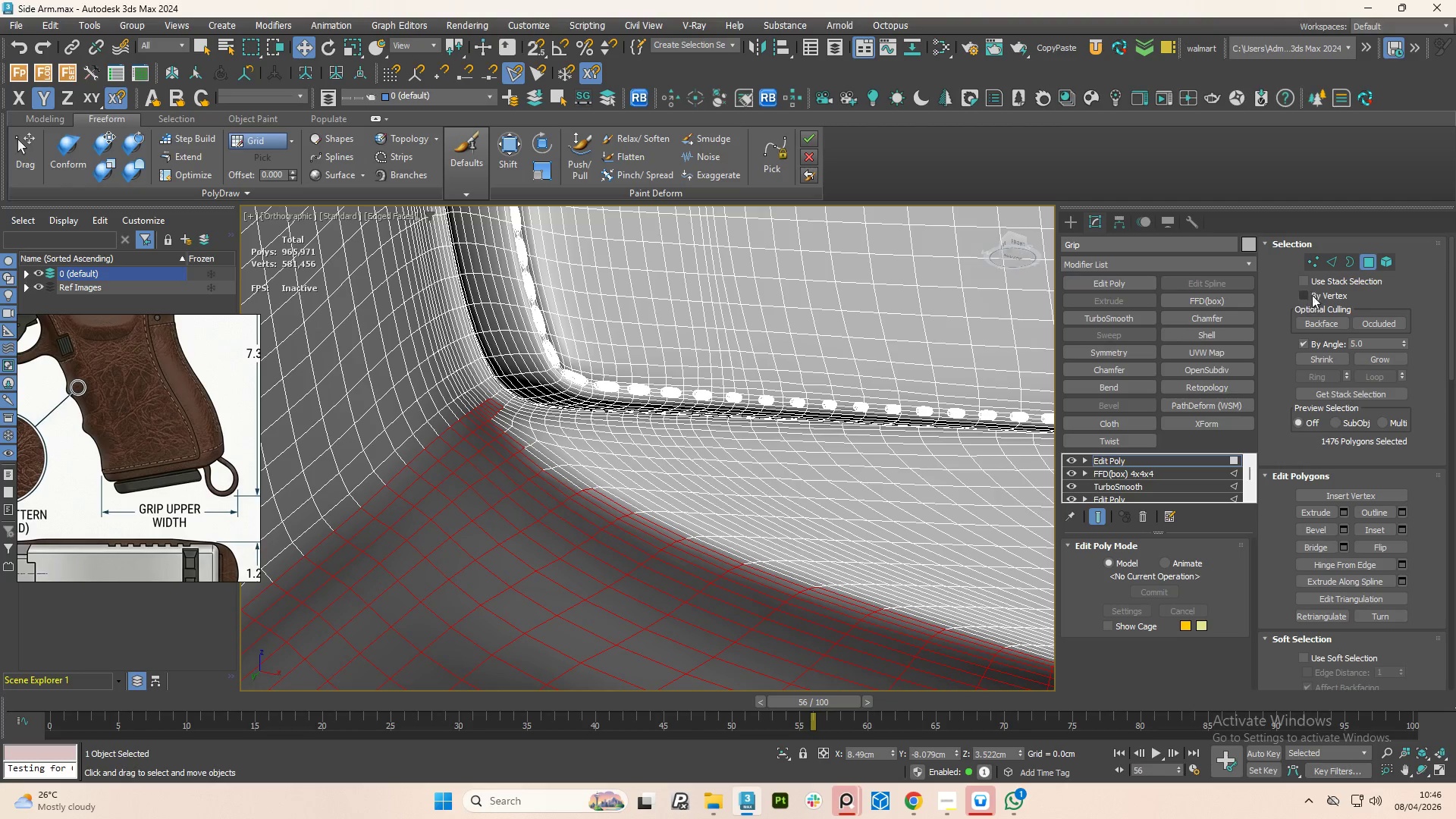 
left_click([1300, 350])
 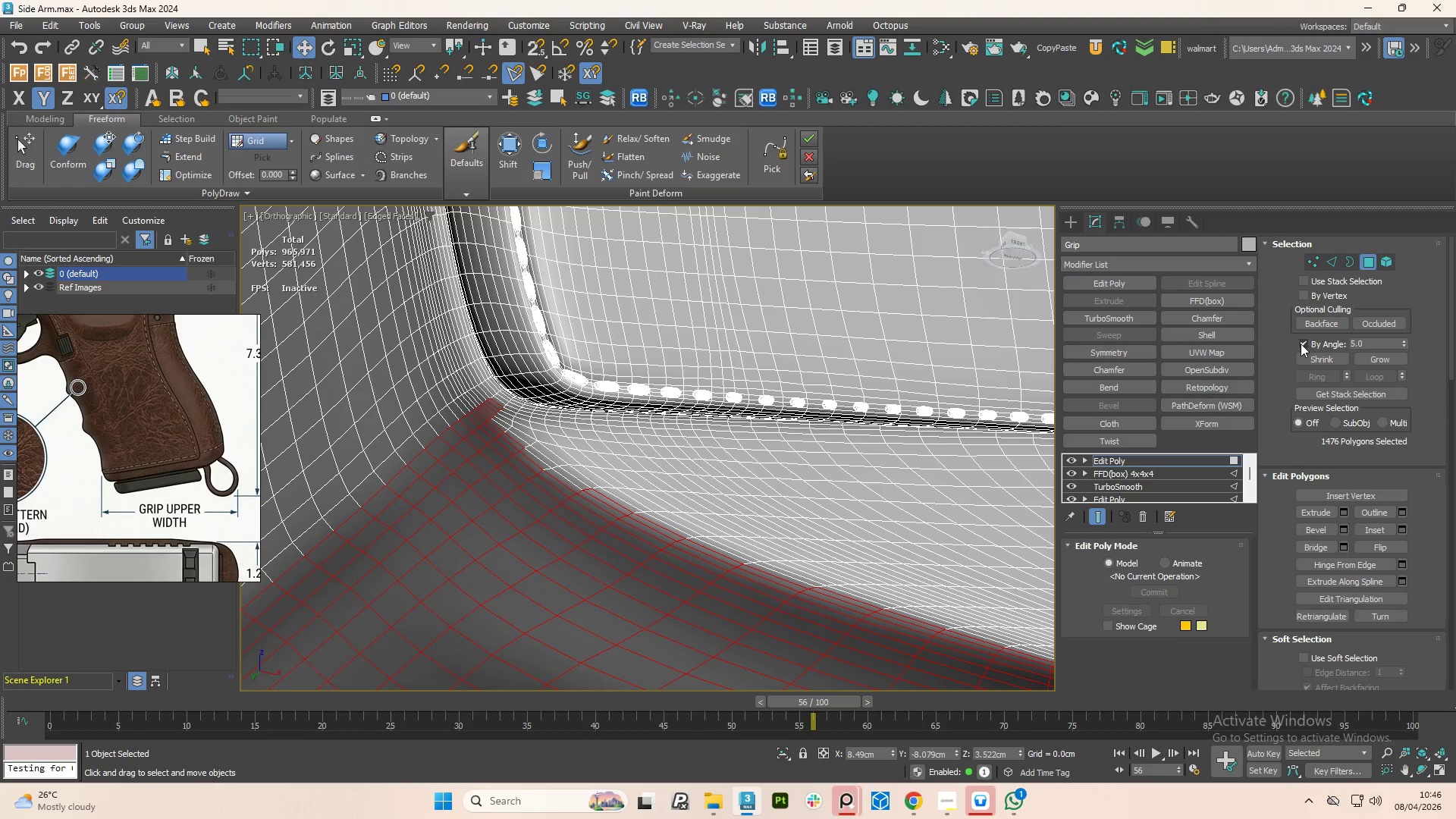 
left_click([1301, 344])
 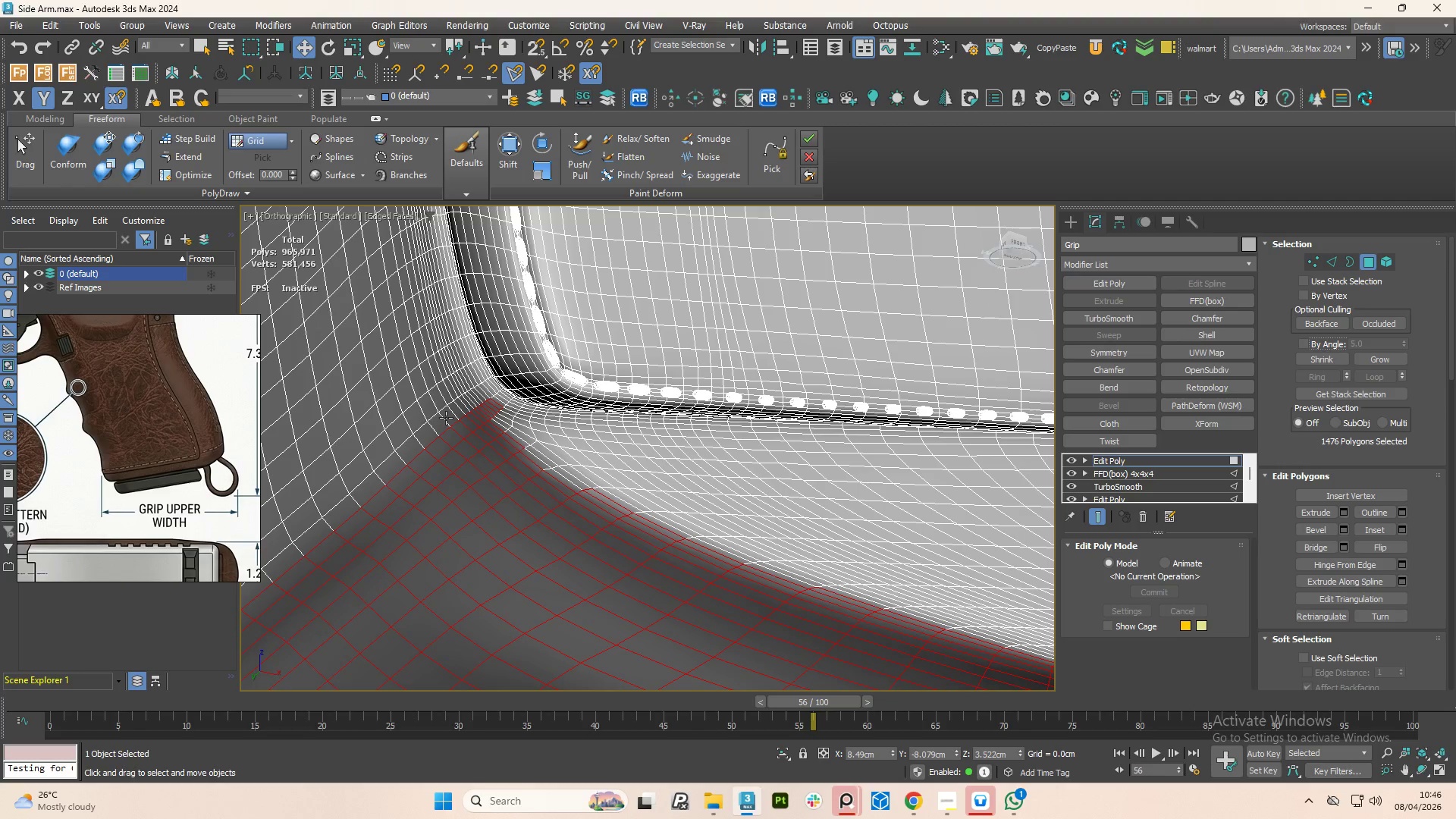 
scroll: coordinate [473, 416], scroll_direction: up, amount: 2.0
 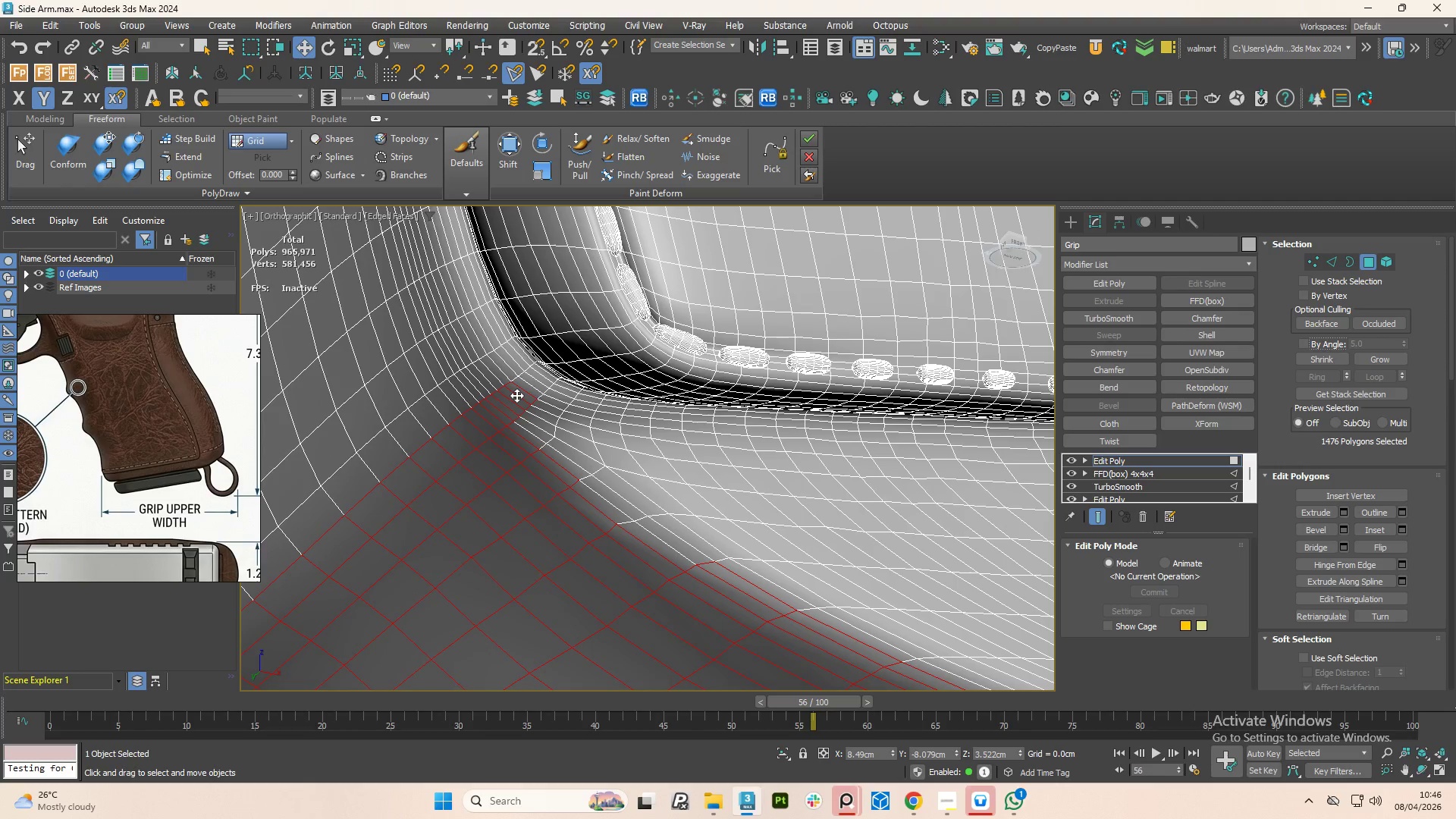 
hold_key(key=AltLeft, duration=1.5)
left_click([519, 395])
 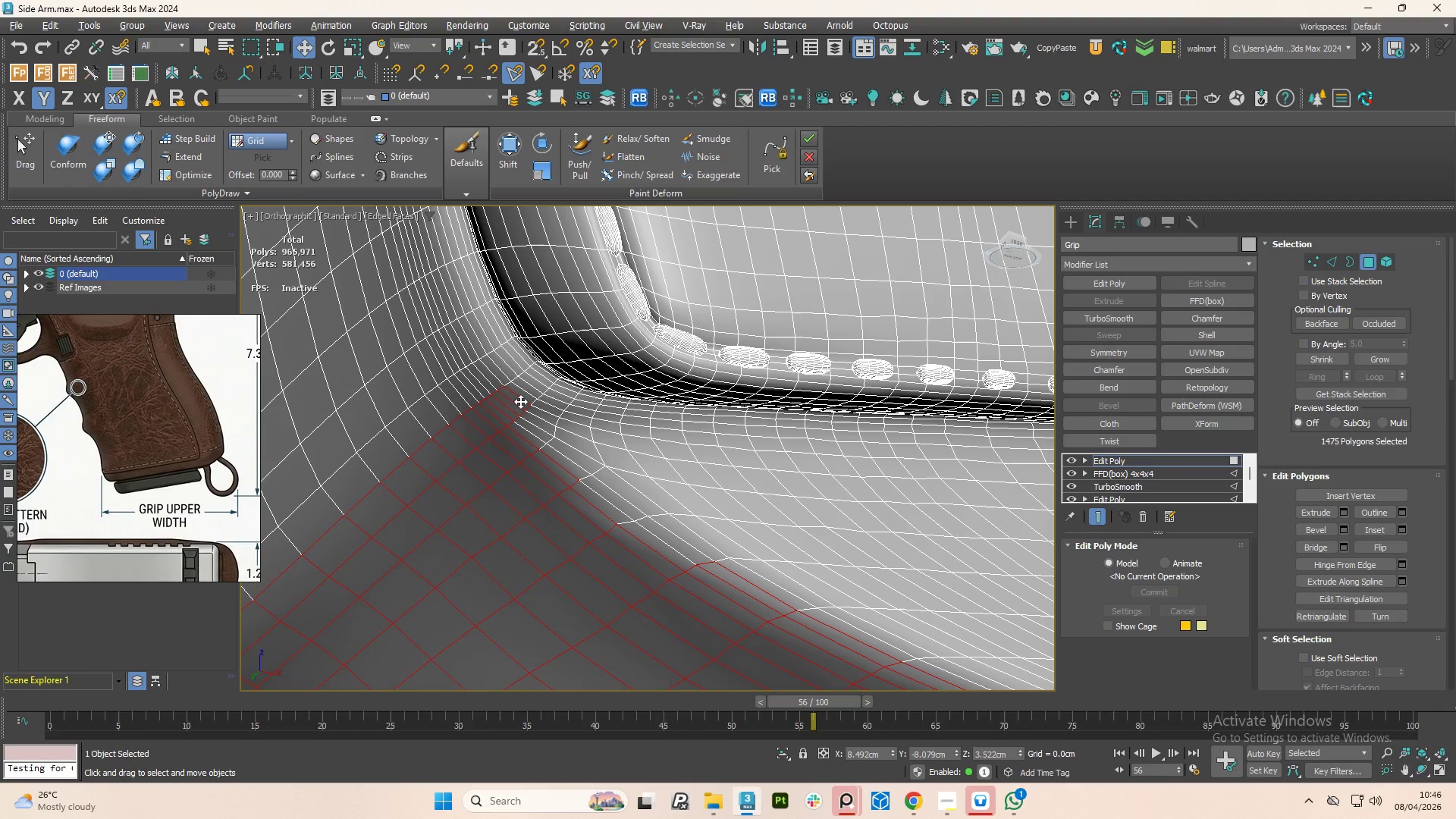 
left_click([520, 401])
 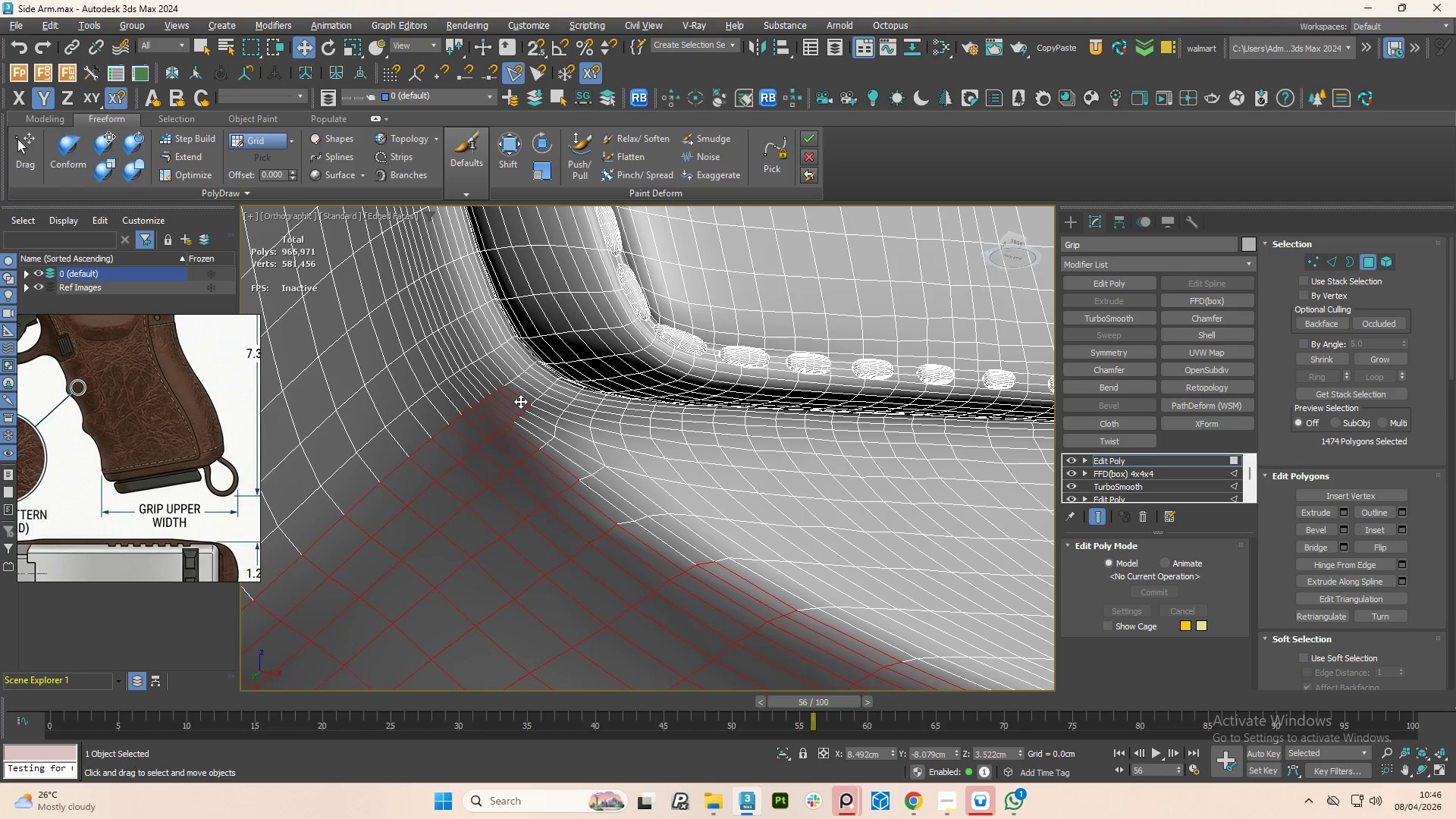 
hold_key(key=AltLeft, duration=1.52)
left_click([508, 406])
 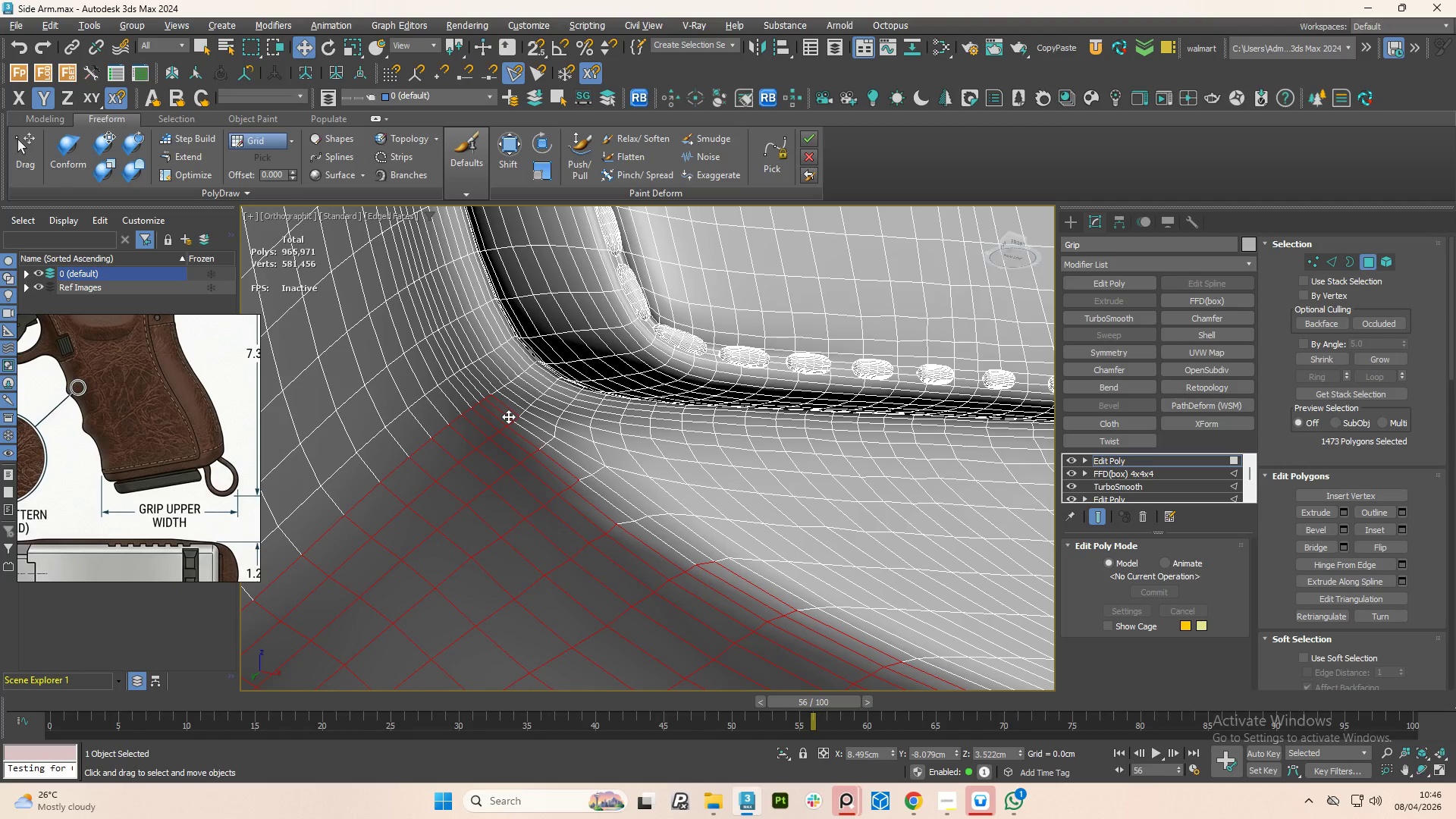 
left_click([508, 416])
 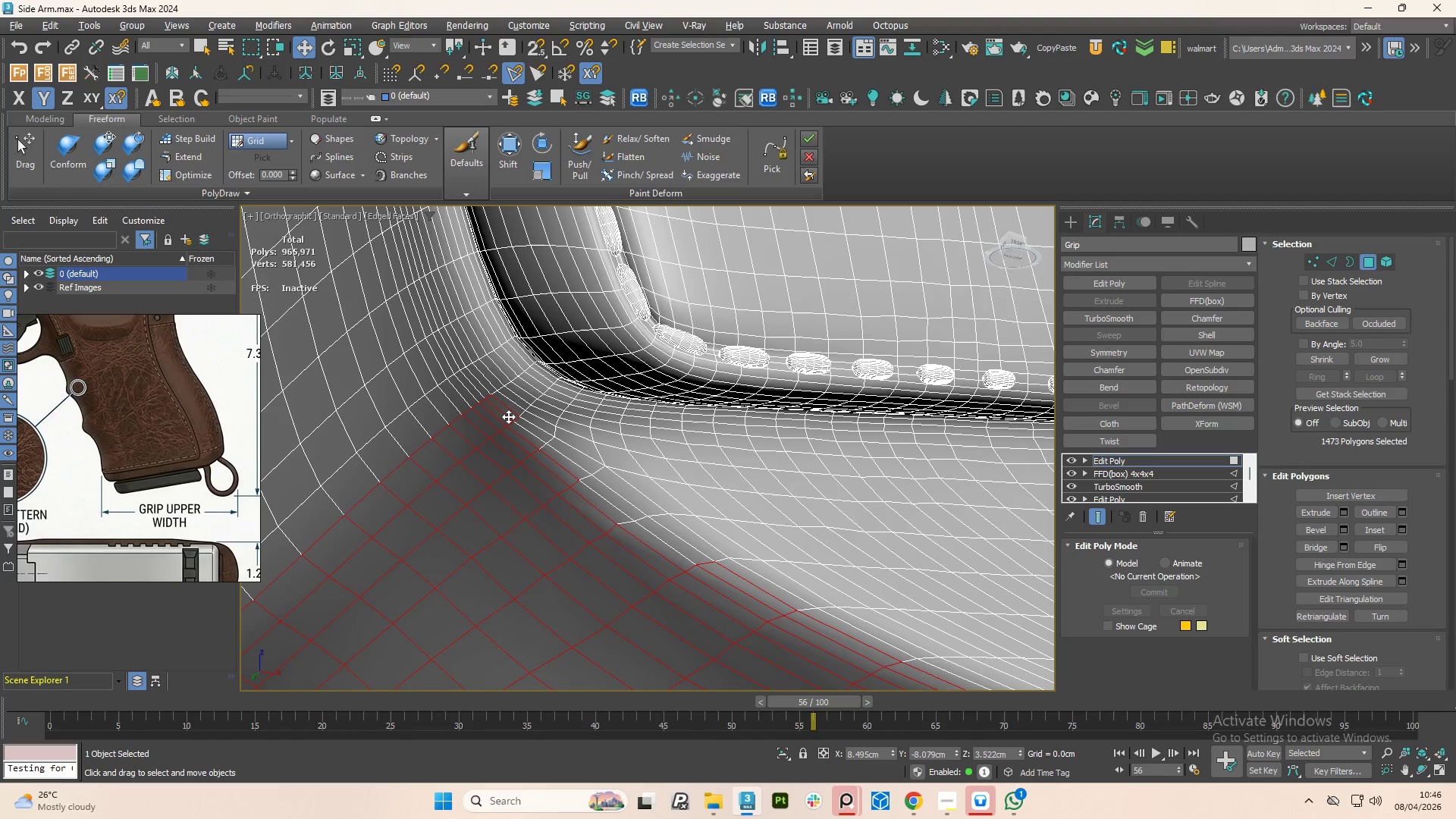 
hold_key(key=AltLeft, duration=1.52)
left_click([498, 419])
 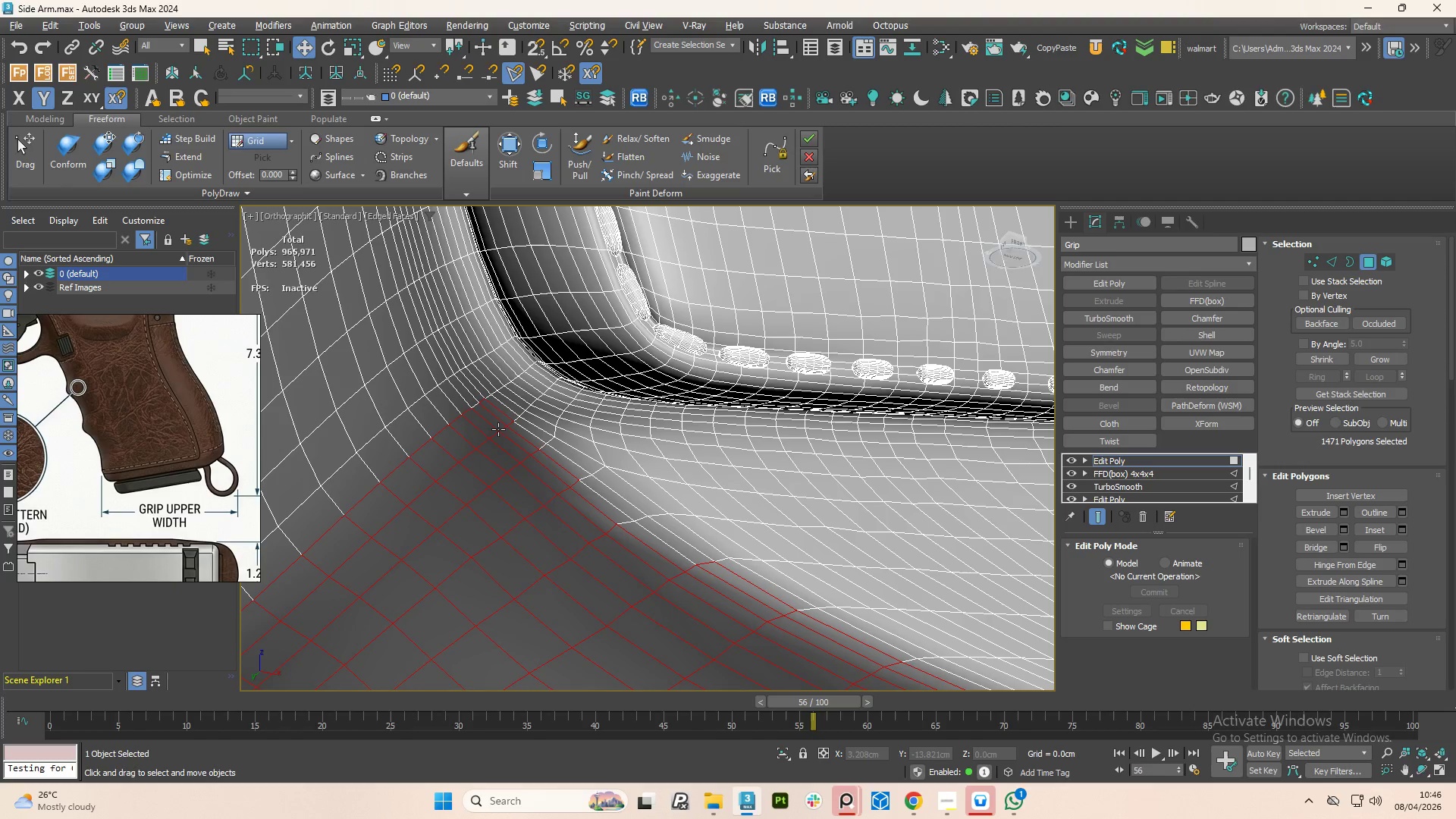 
hold_key(key=AltLeft, duration=1.53)
left_click([500, 411])
 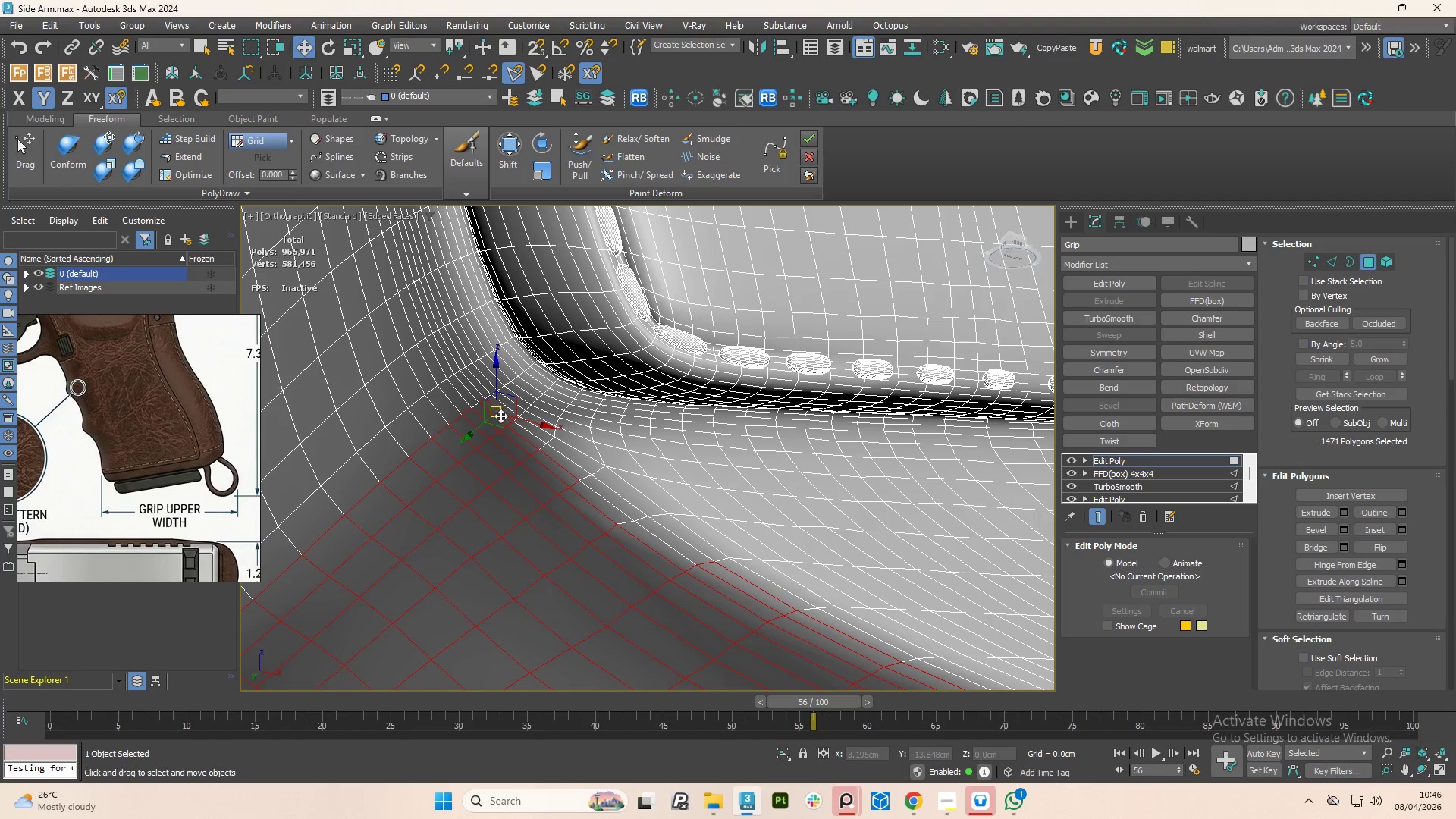 
hold_key(key=AltLeft, duration=1.5)
left_click([500, 419])
 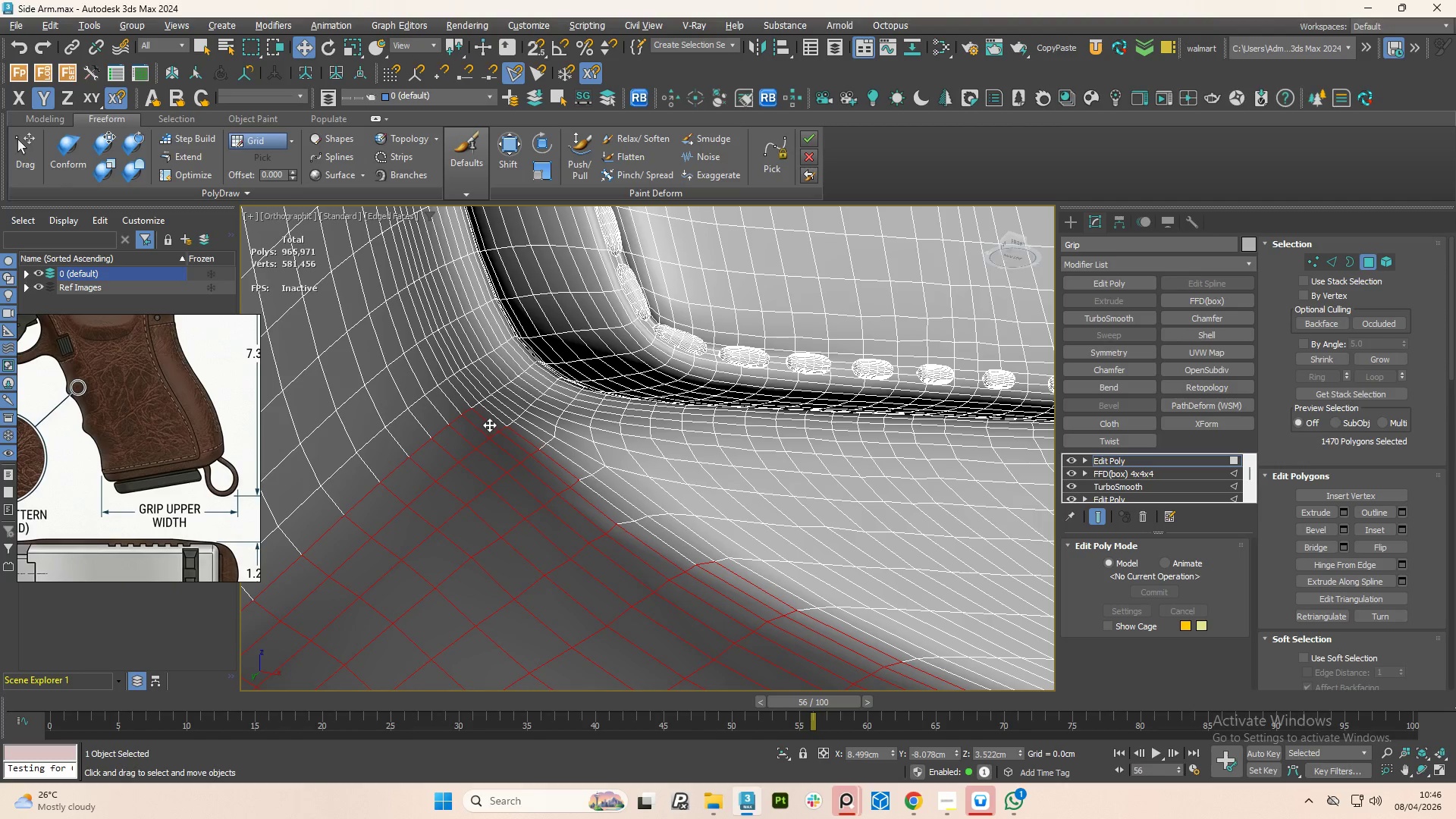 
hold_key(key=AltLeft, duration=1.5)
left_click([514, 436])
 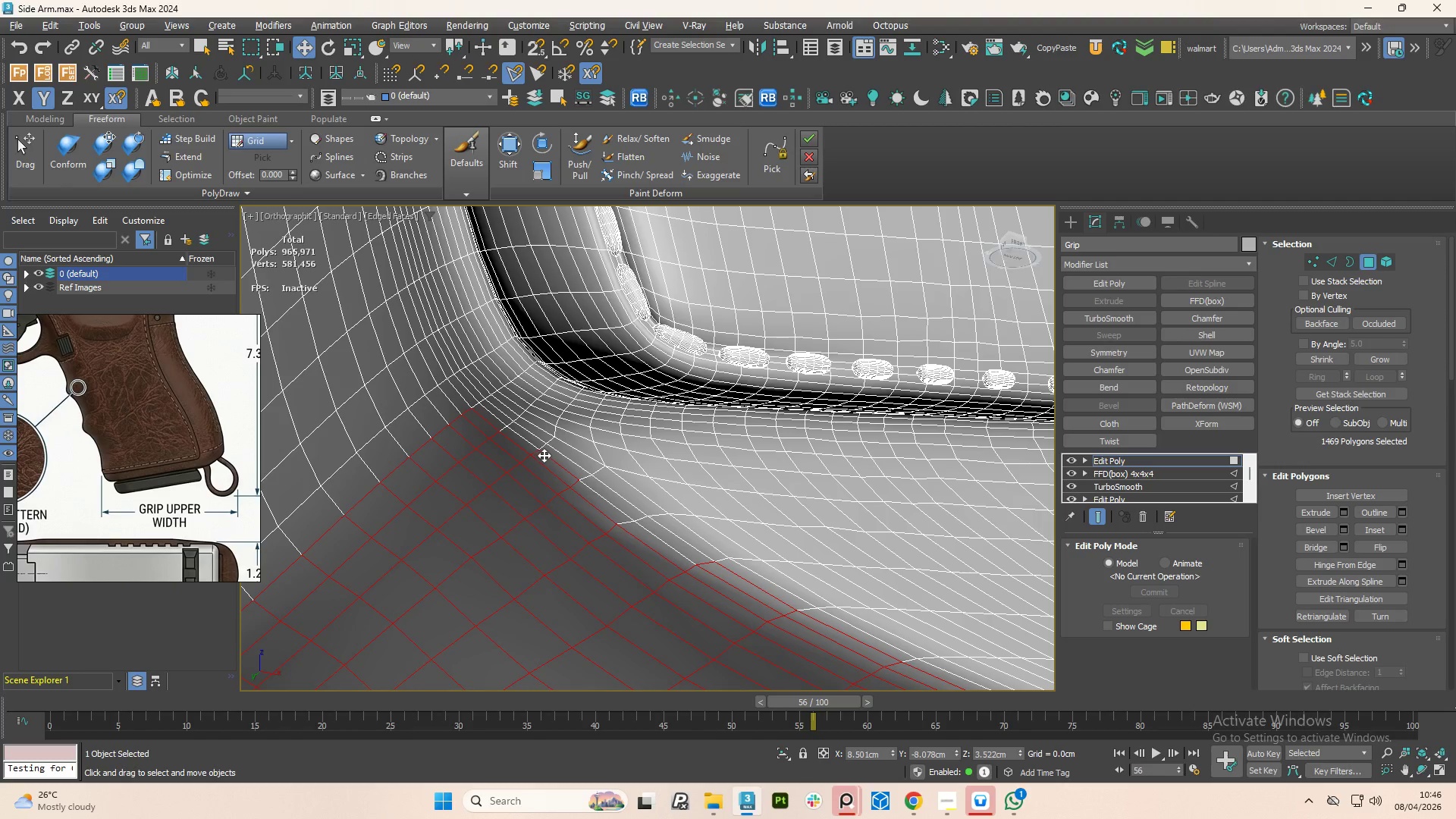 
left_click([544, 455])
 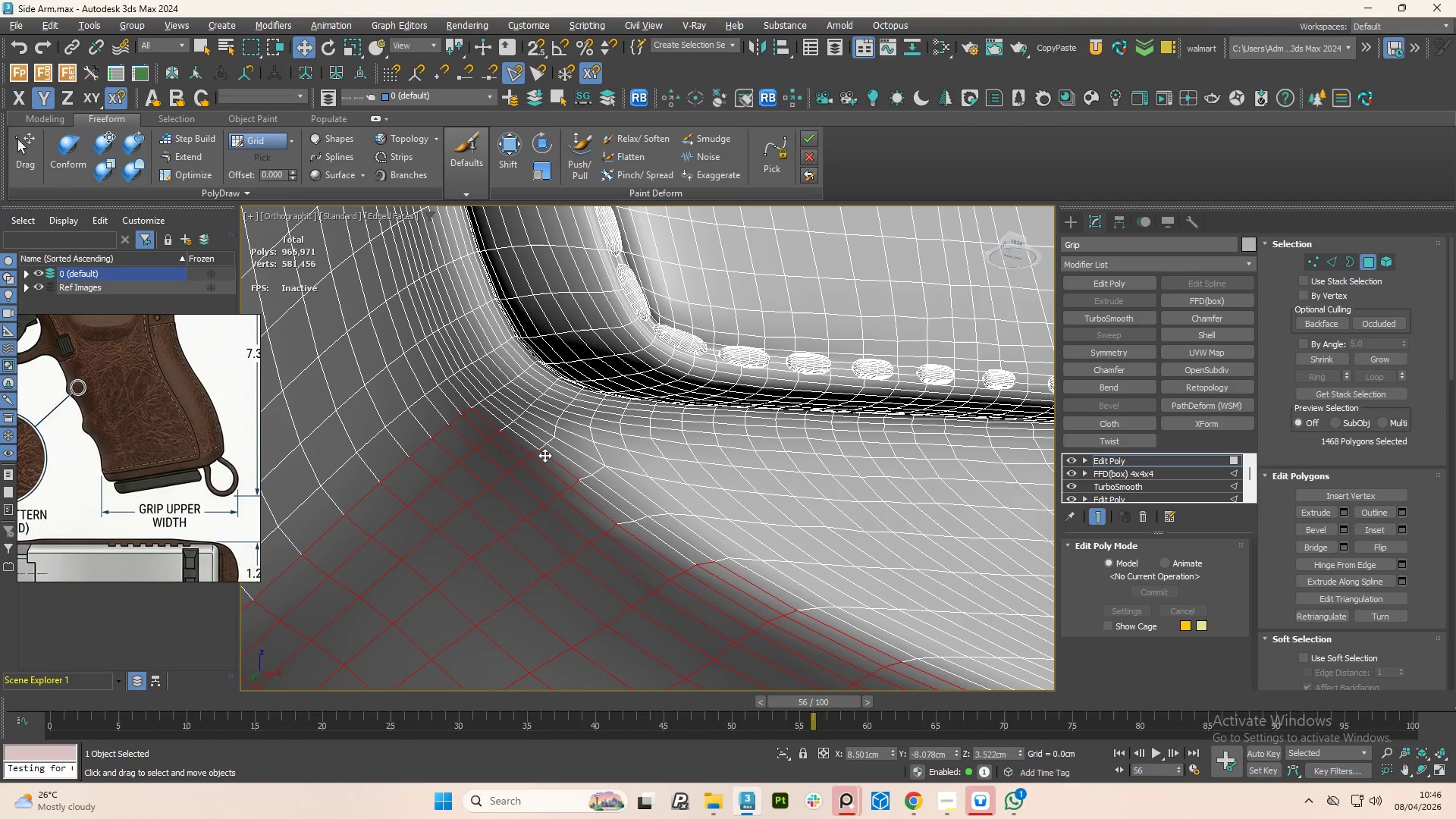 
hold_key(key=AltLeft, duration=1.5)
double_click([544, 455])
 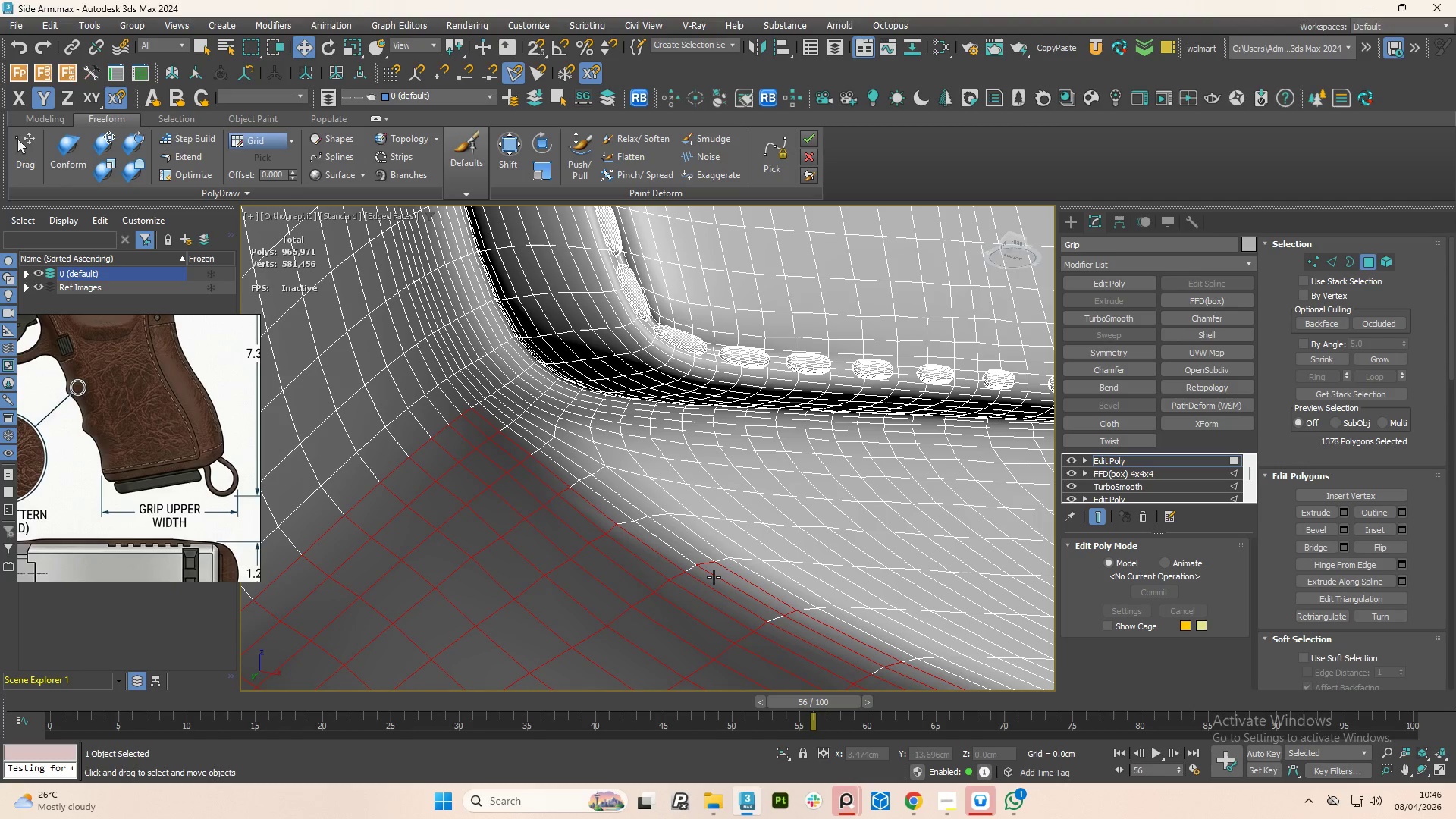 
hold_key(key=AltLeft, duration=1.5)
left_click([719, 566])
 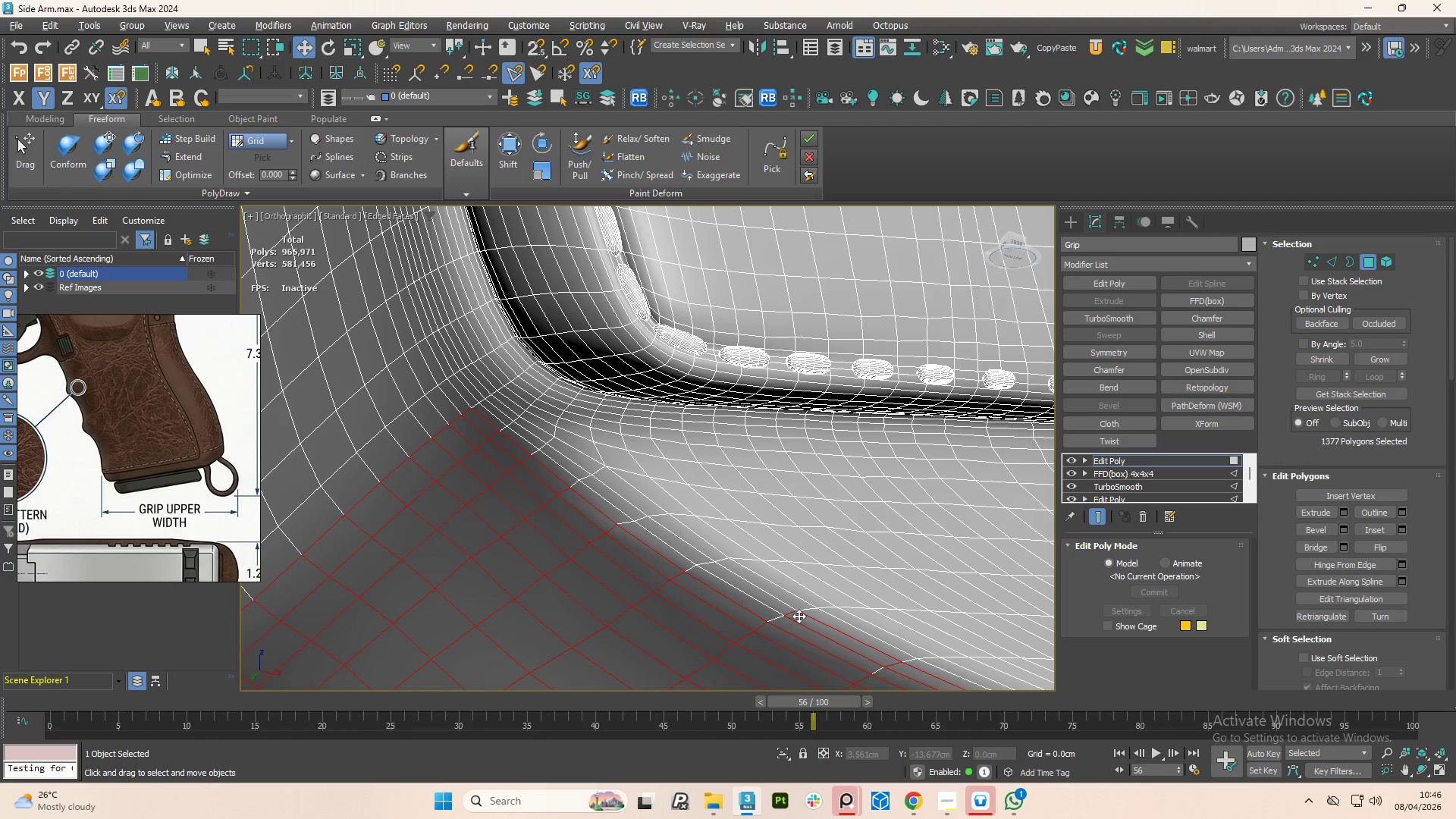 
left_click([799, 617])
 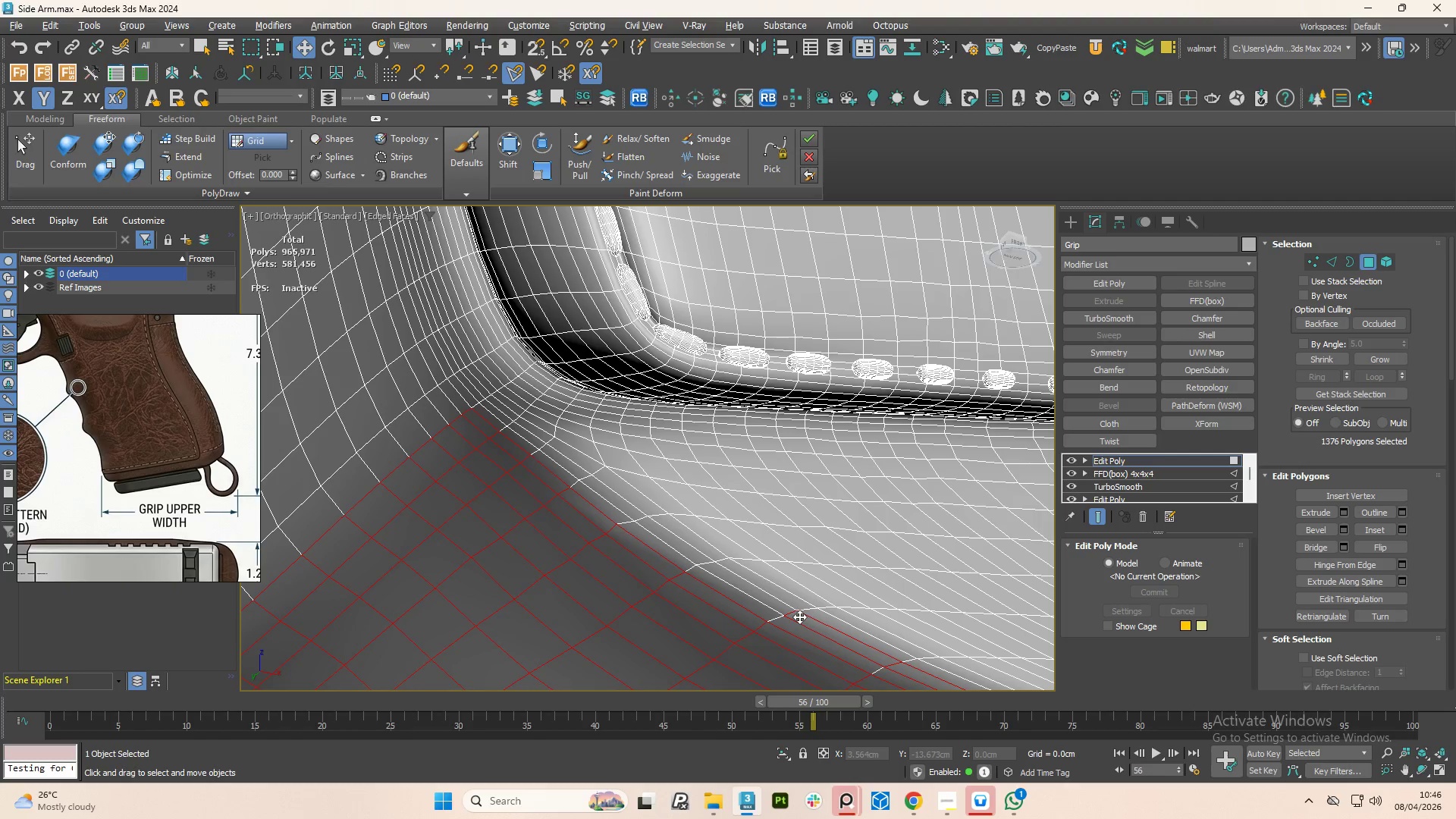 
double_click([799, 617])
 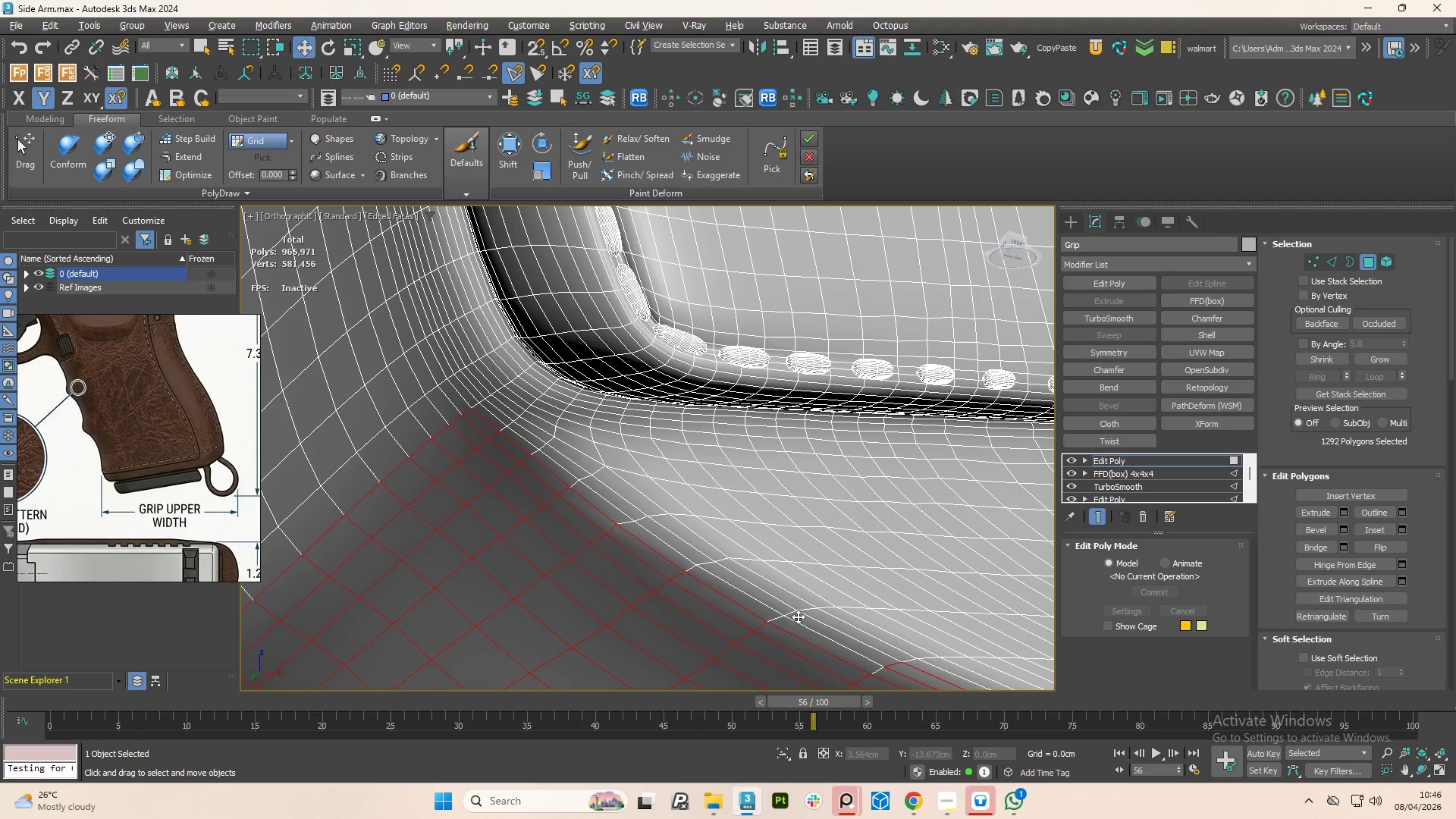 
key(Alt+AltLeft)
 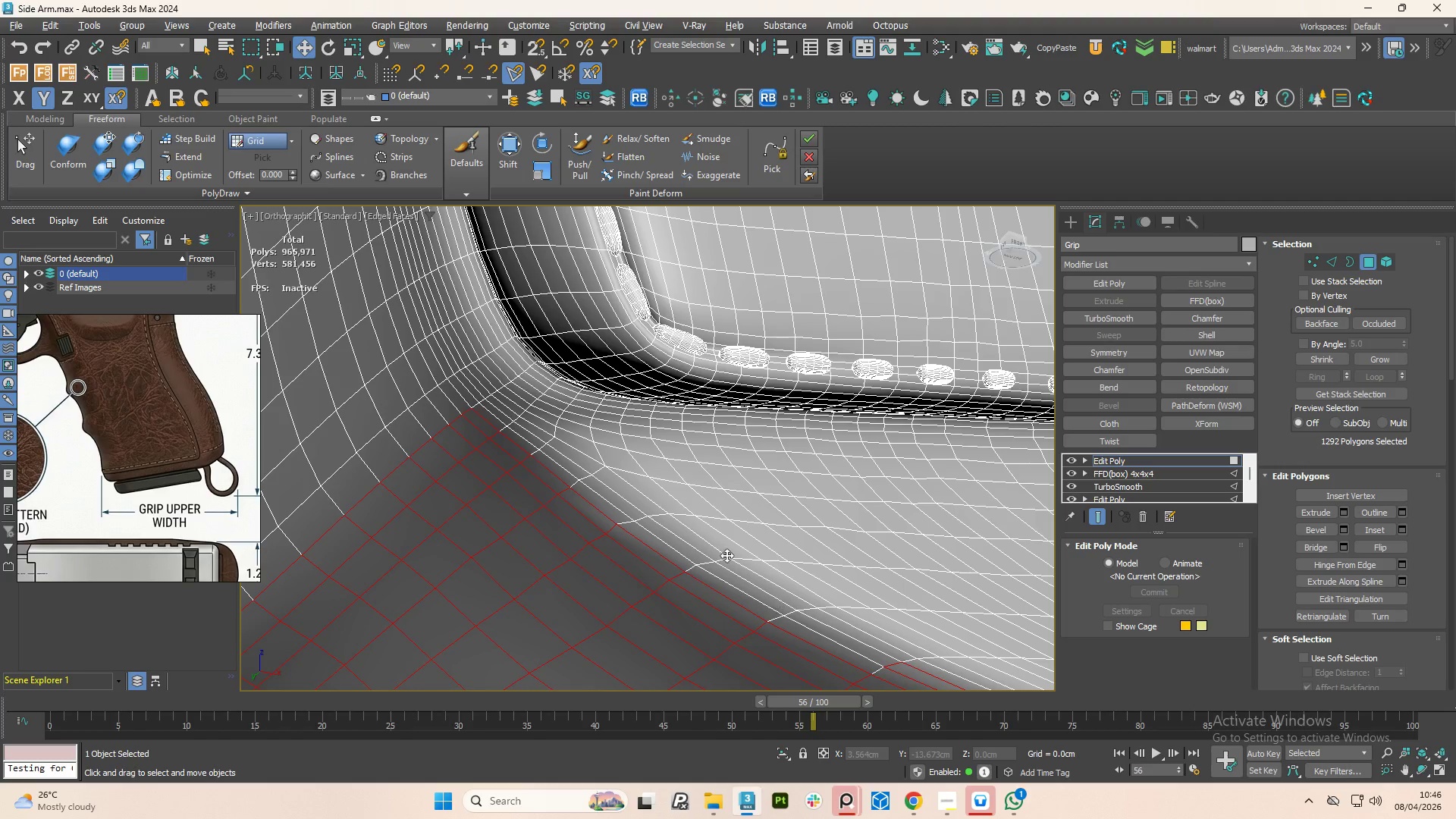 
key(Alt+AltLeft)
 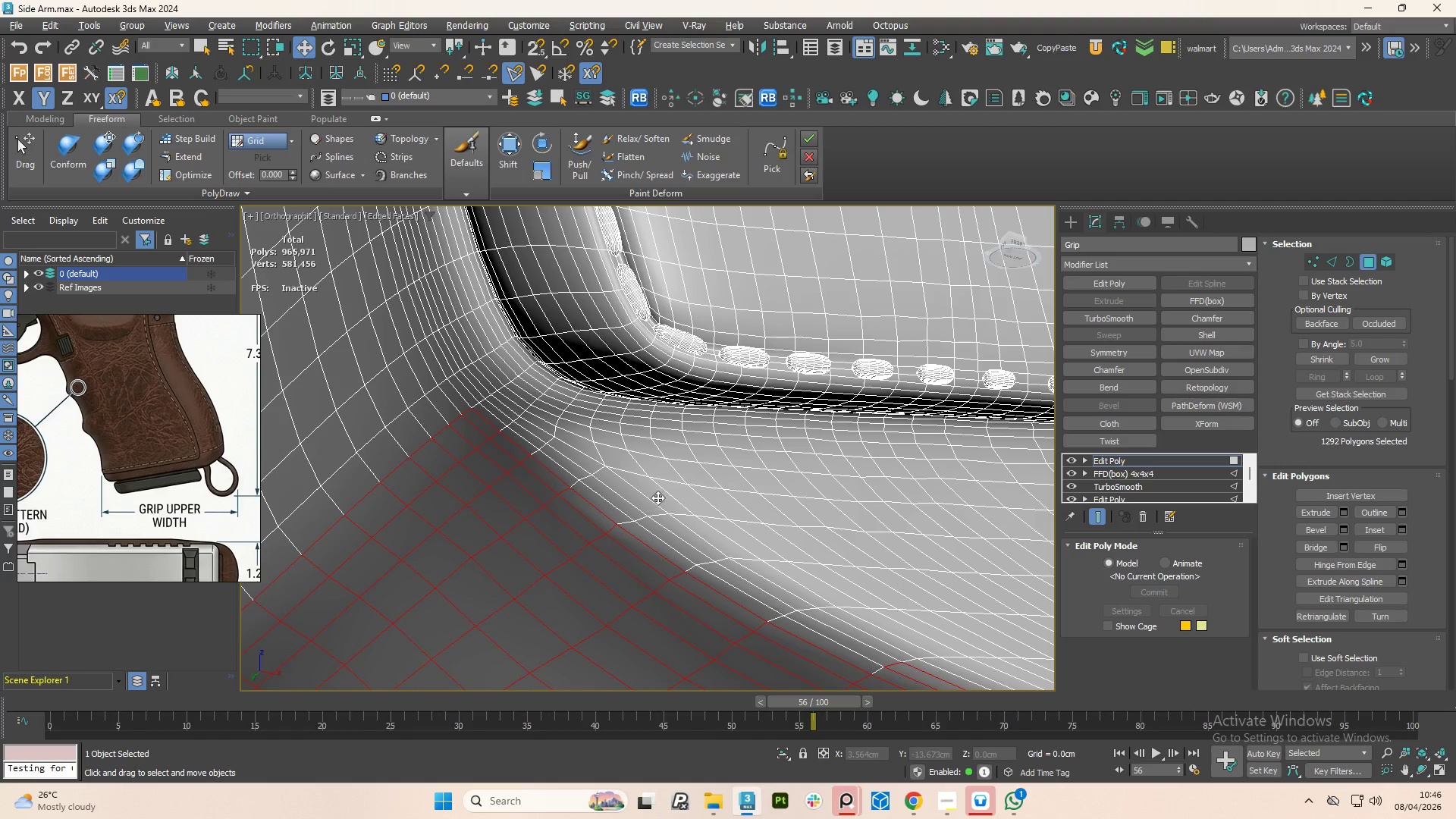 
key(Alt+AltLeft)
 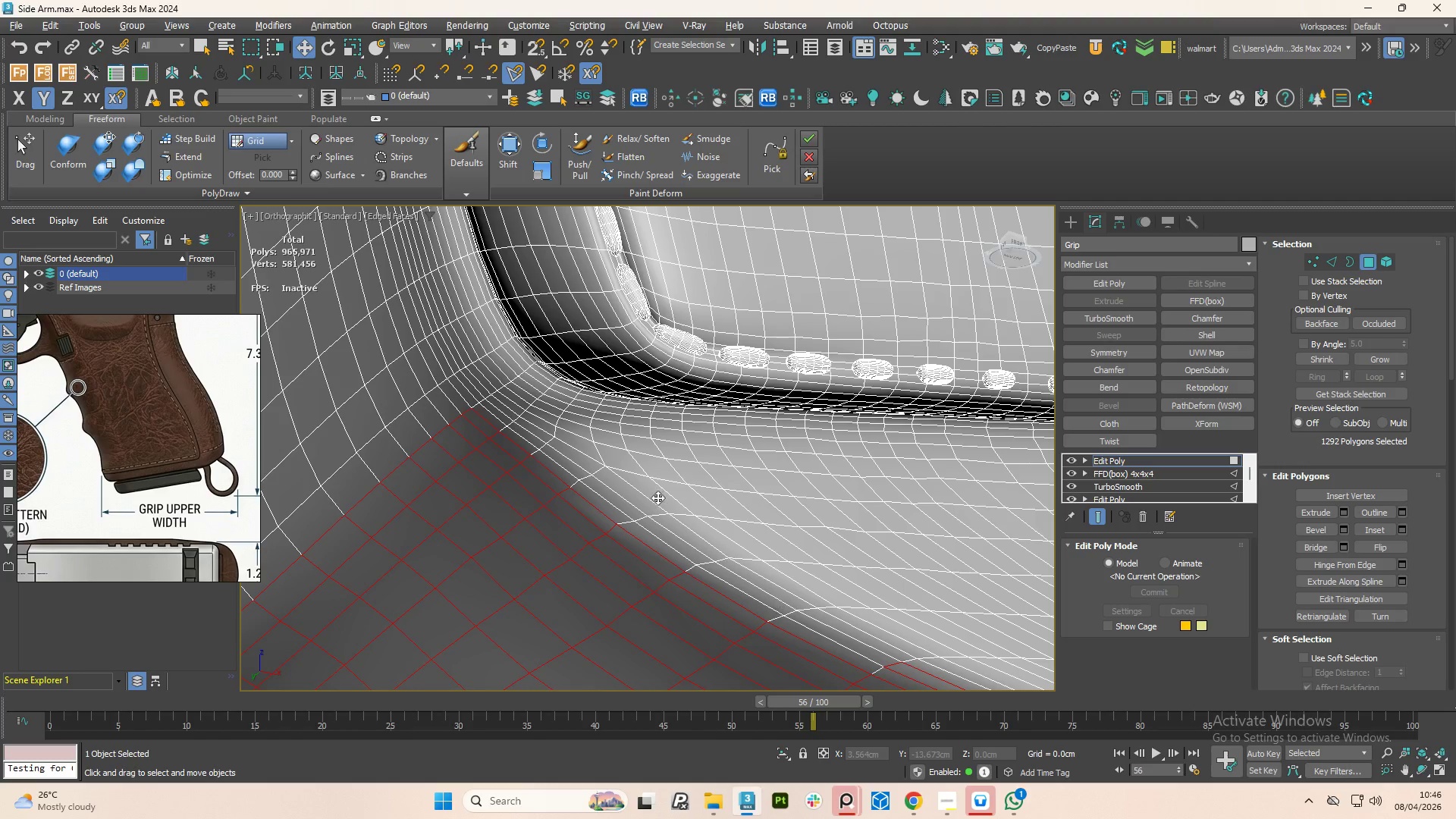 
key(Alt+AltLeft)
 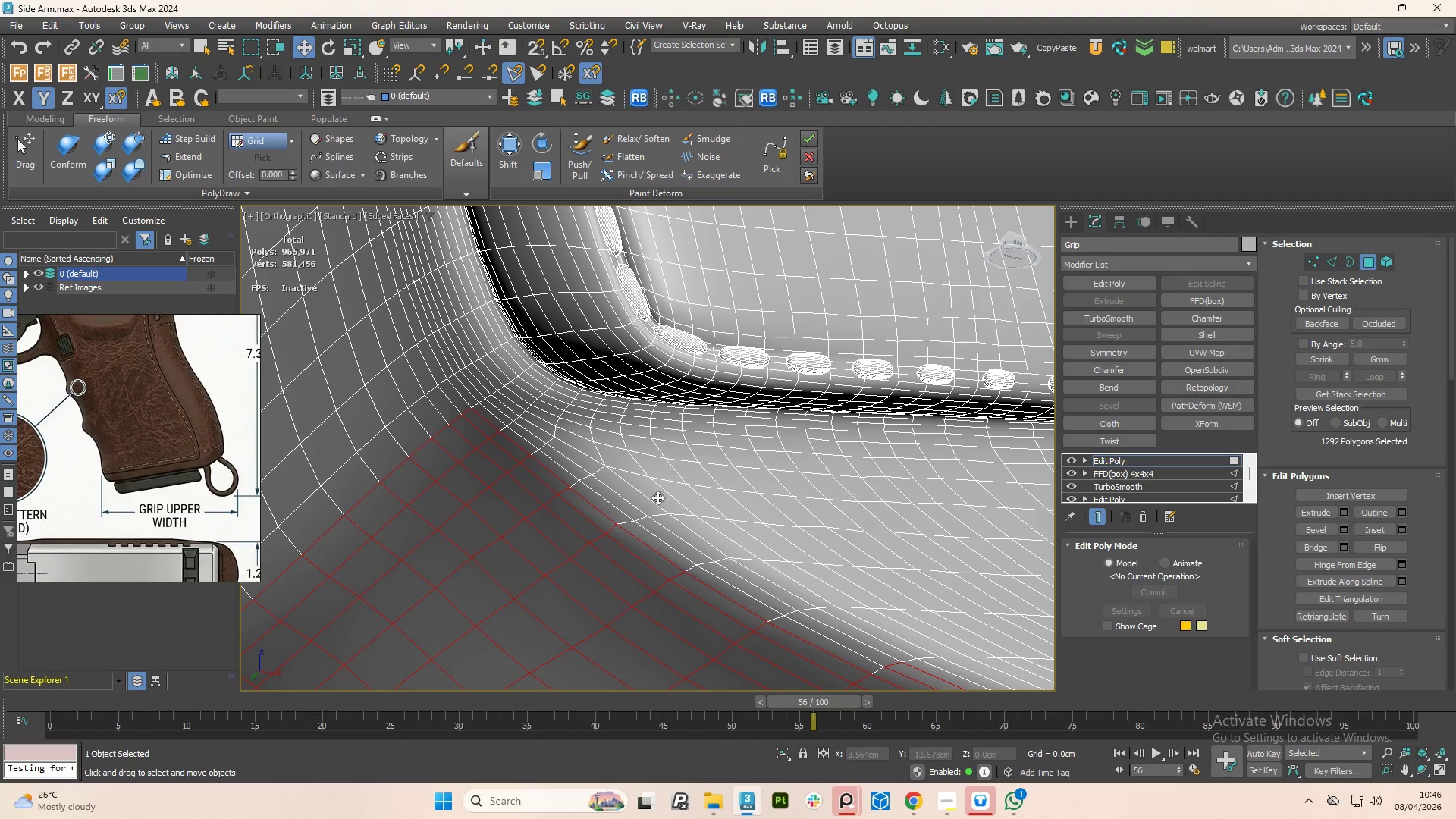 
key(Alt+AltLeft)
 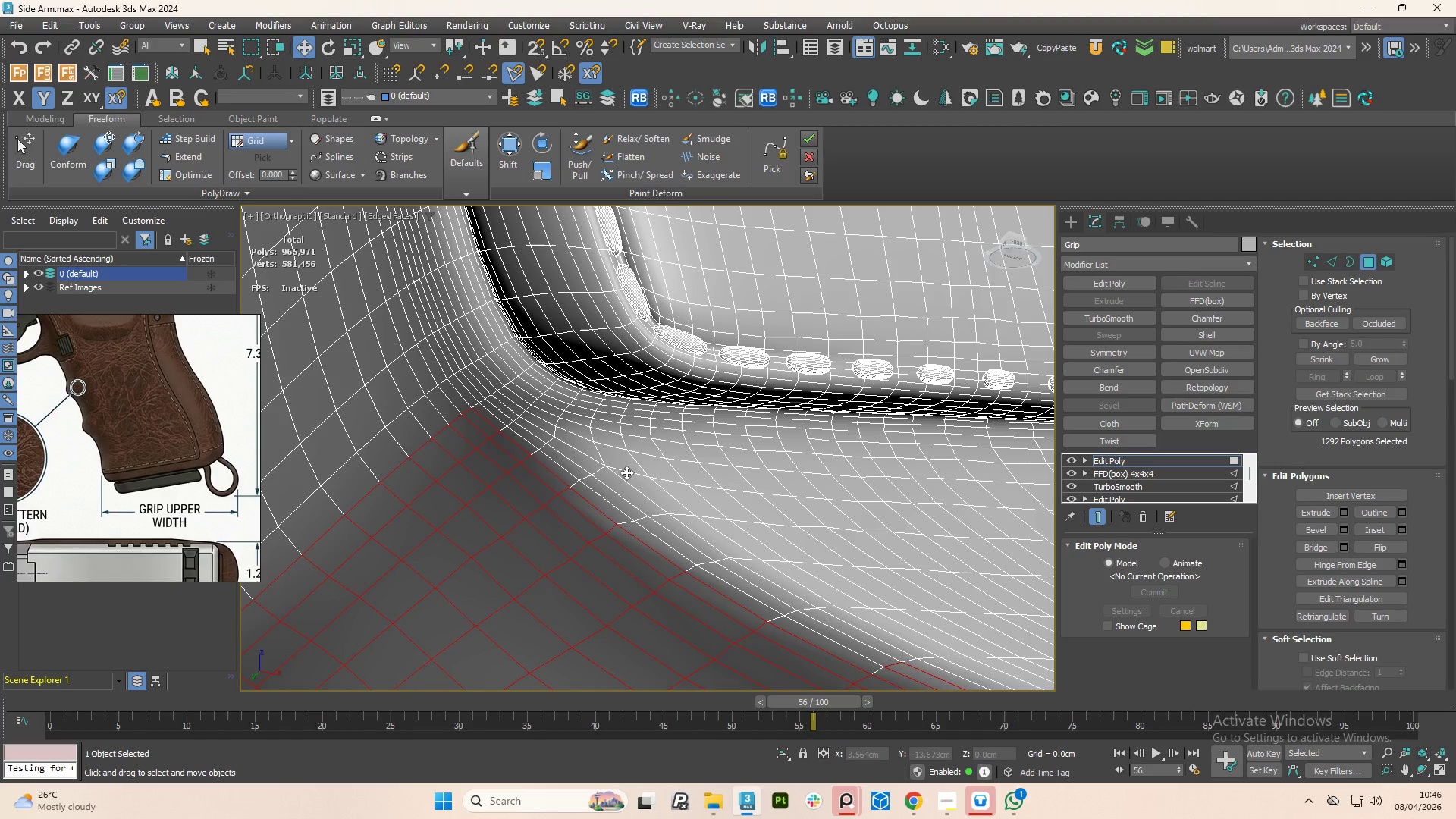 
key(Alt+AltLeft)
 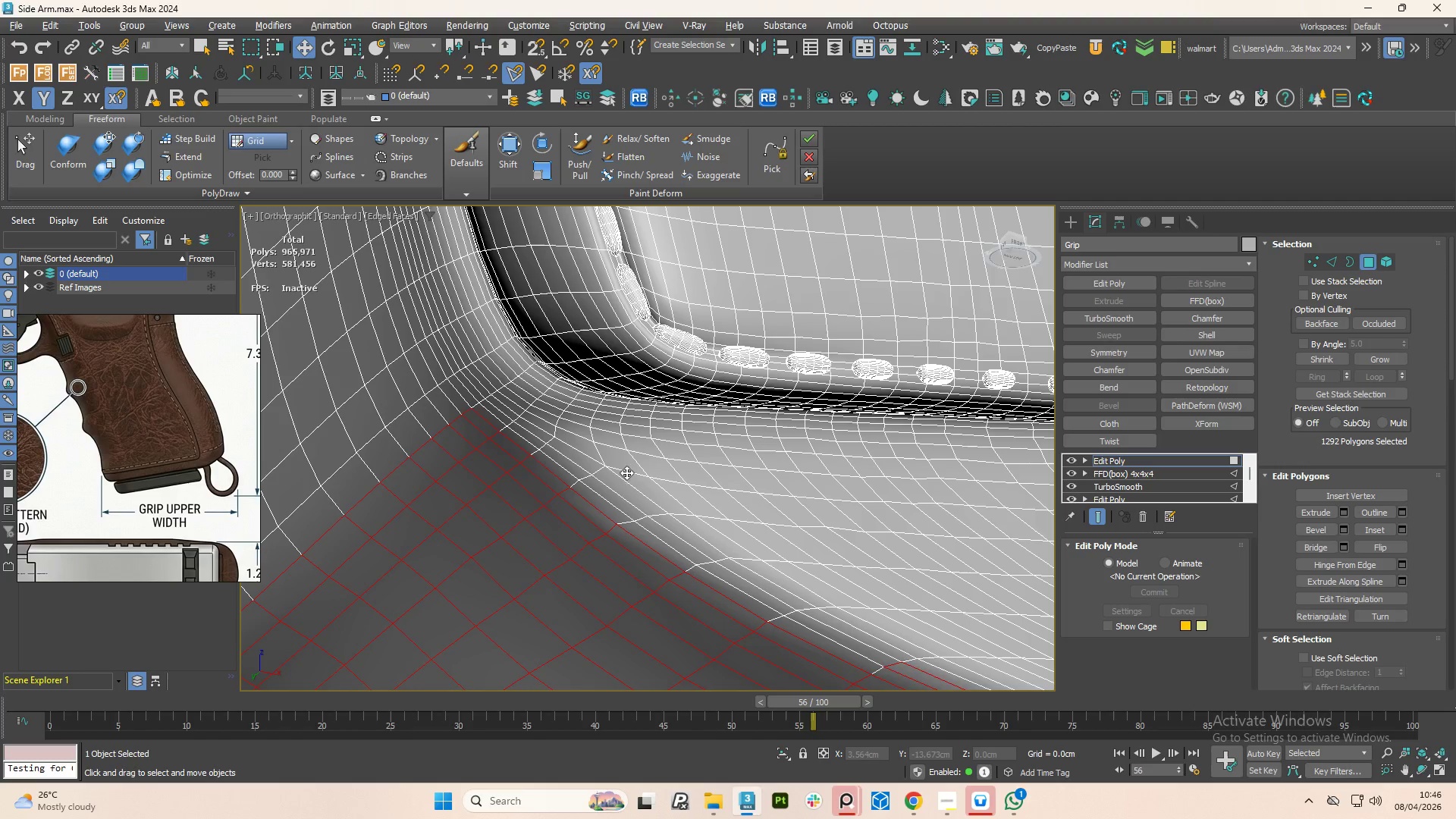 
key(Alt+AltLeft)
 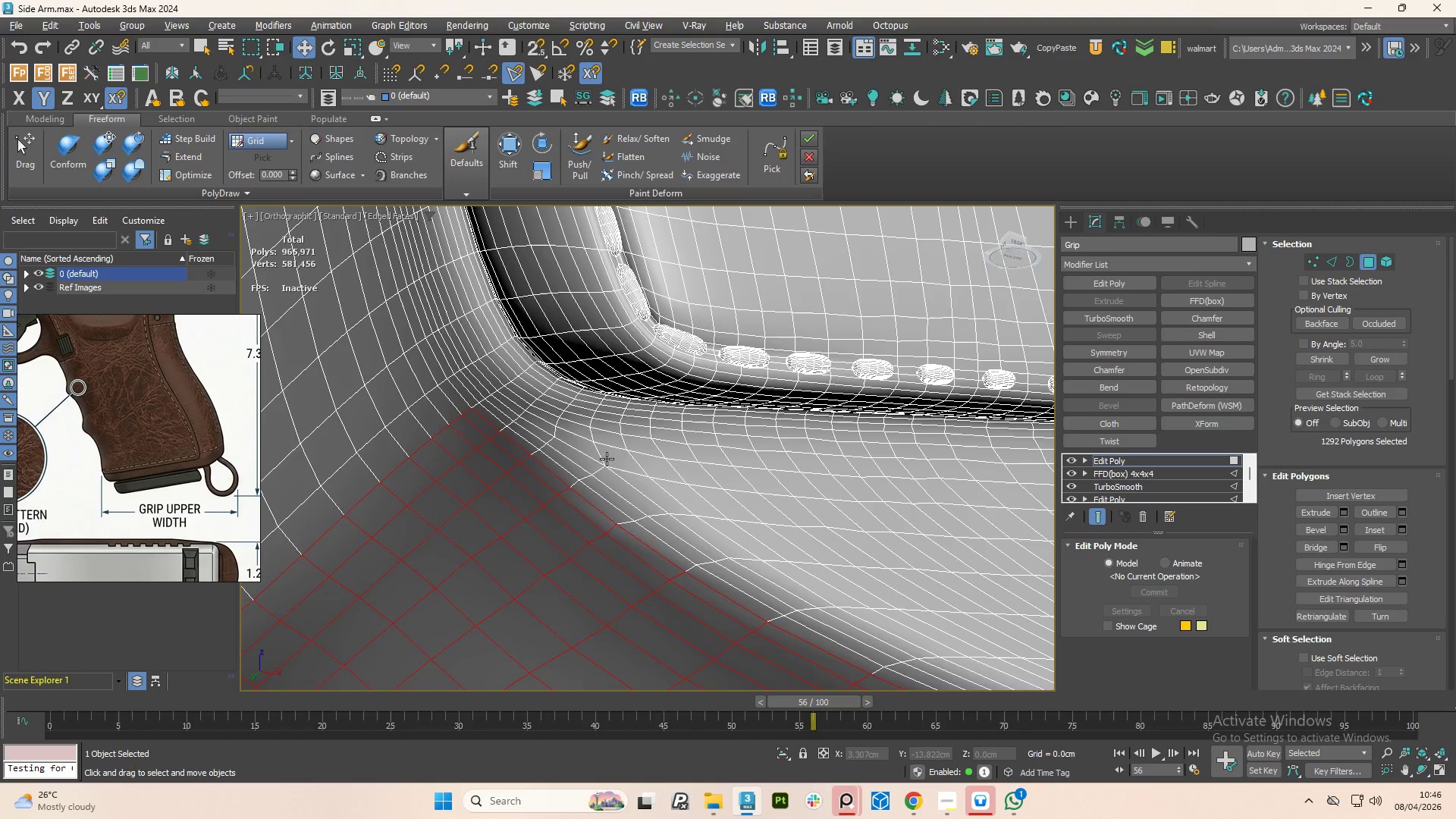 
scroll: coordinate [599, 459], scroll_direction: down, amount: 8.0
 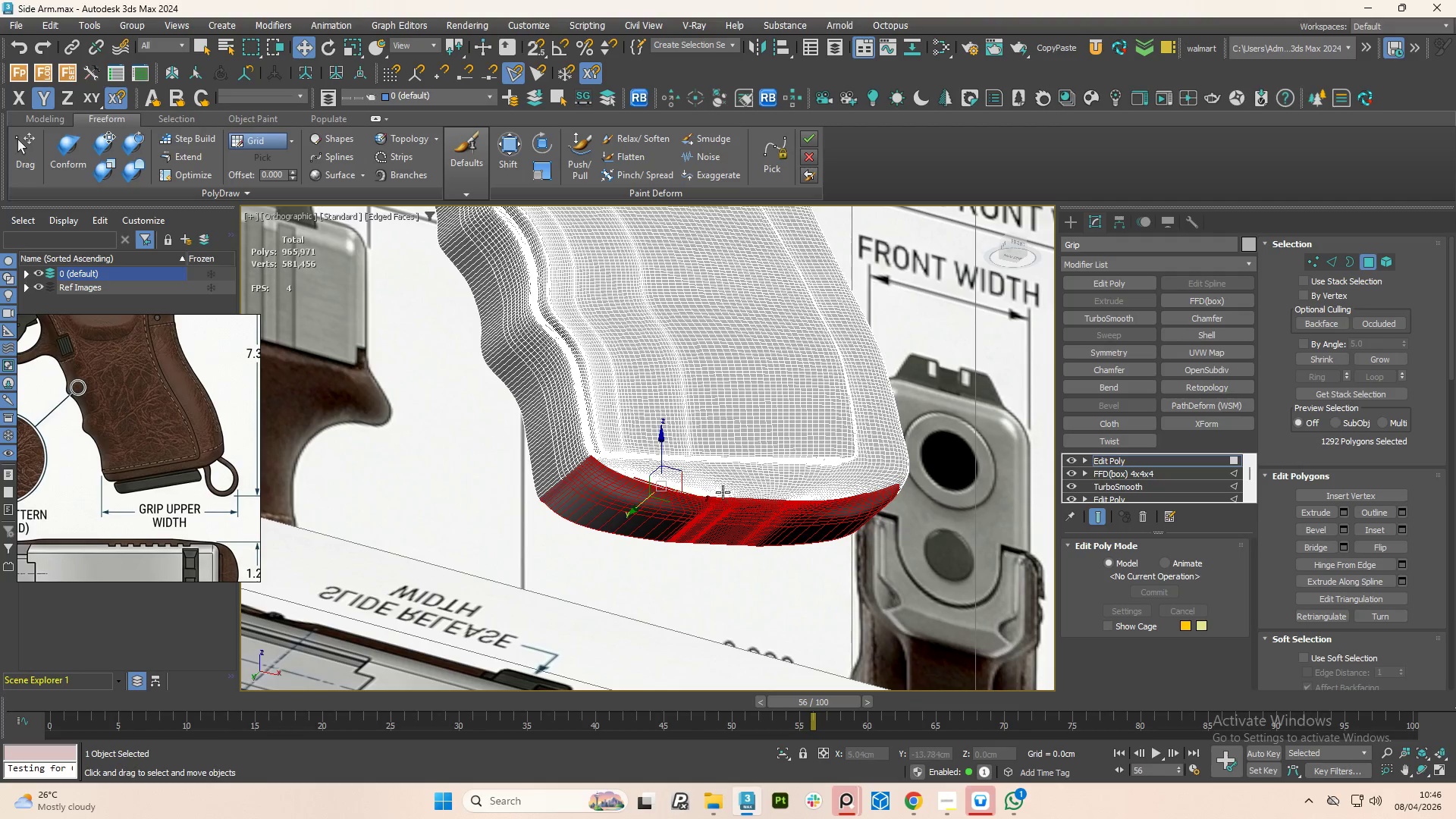 
hold_key(key=AltLeft, duration=1.12)
 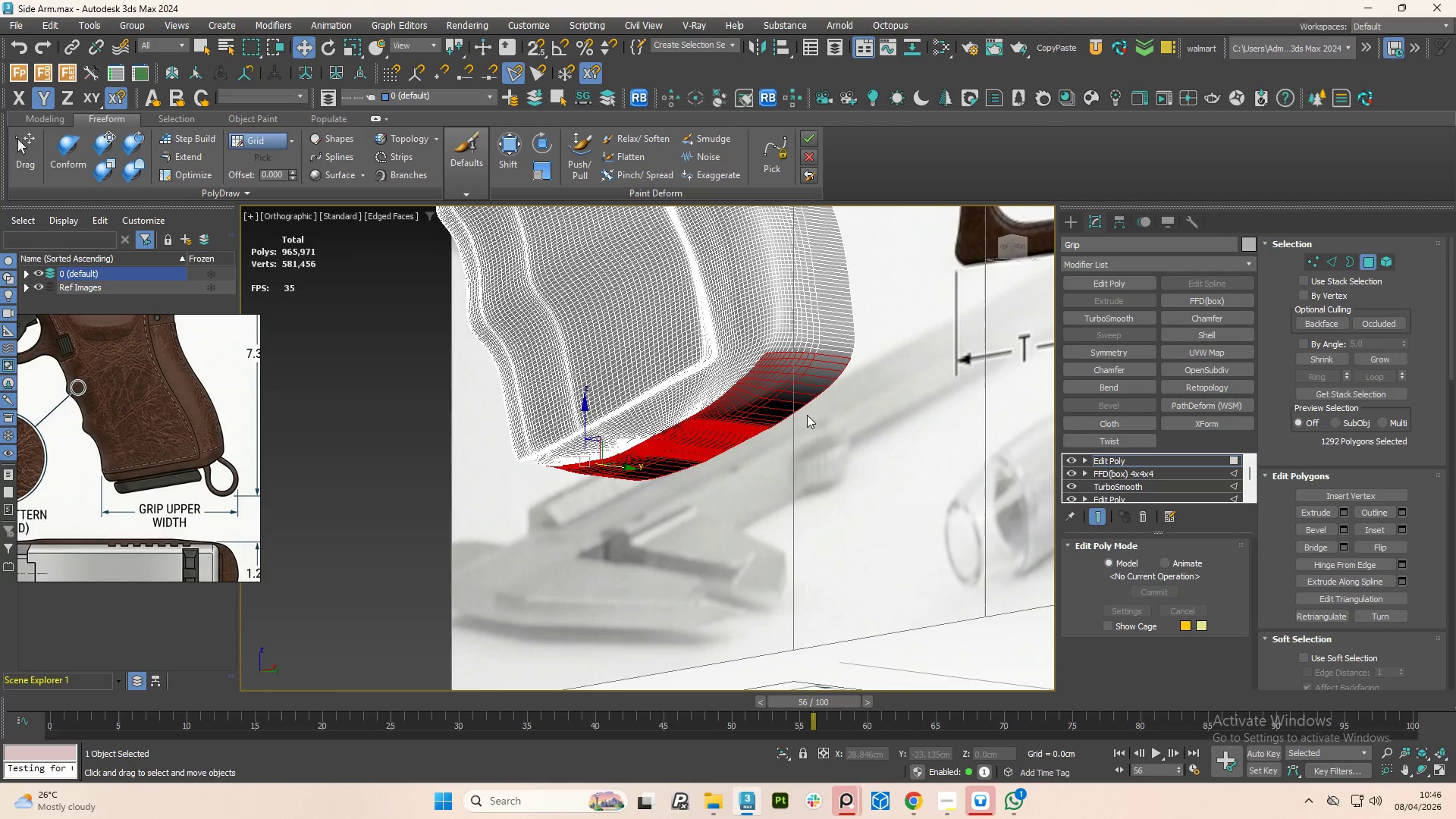 
hold_key(key=AltLeft, duration=1.5)
 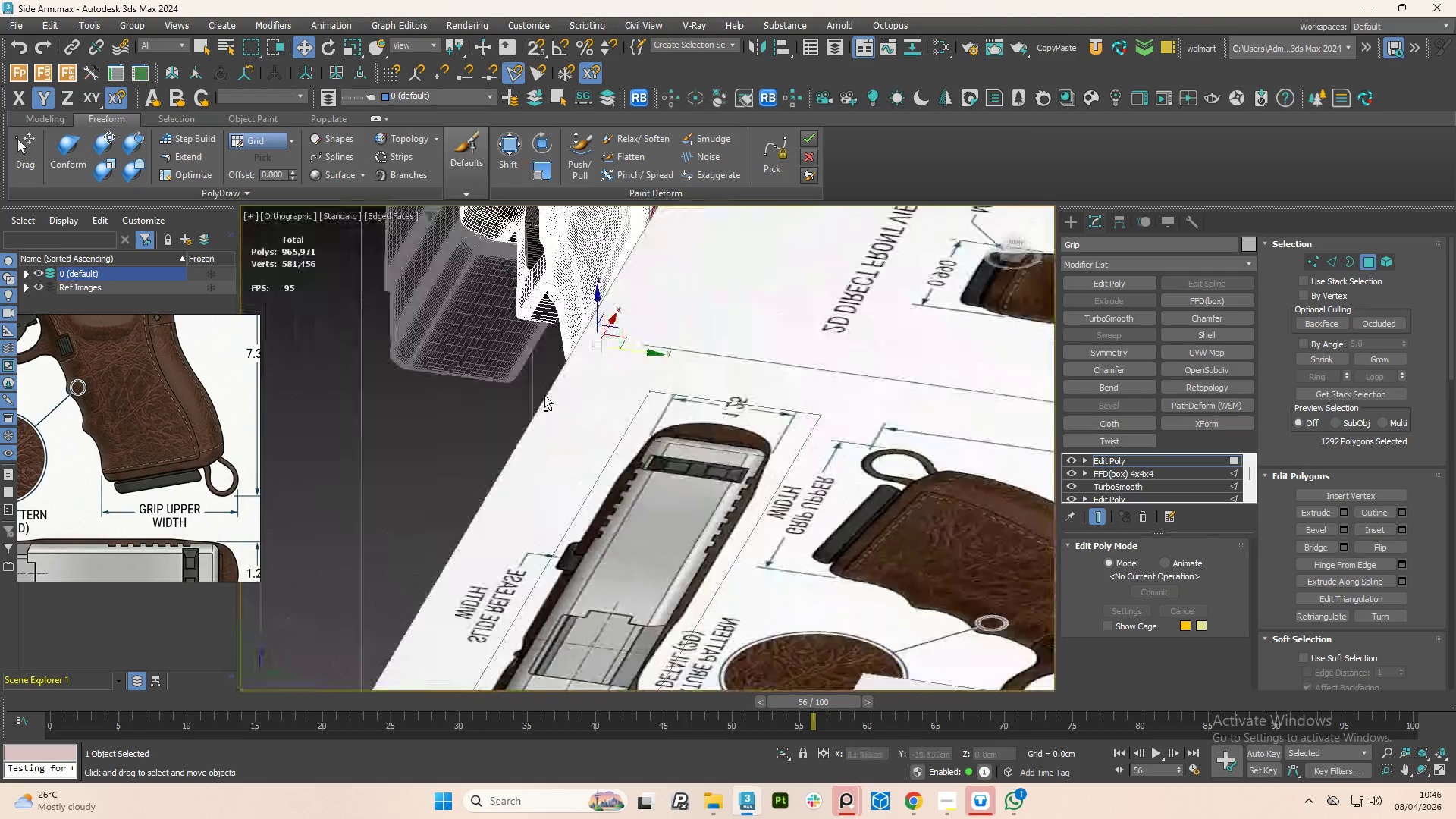 
scroll: coordinate [817, 359], scroll_direction: down, amount: 1.0
 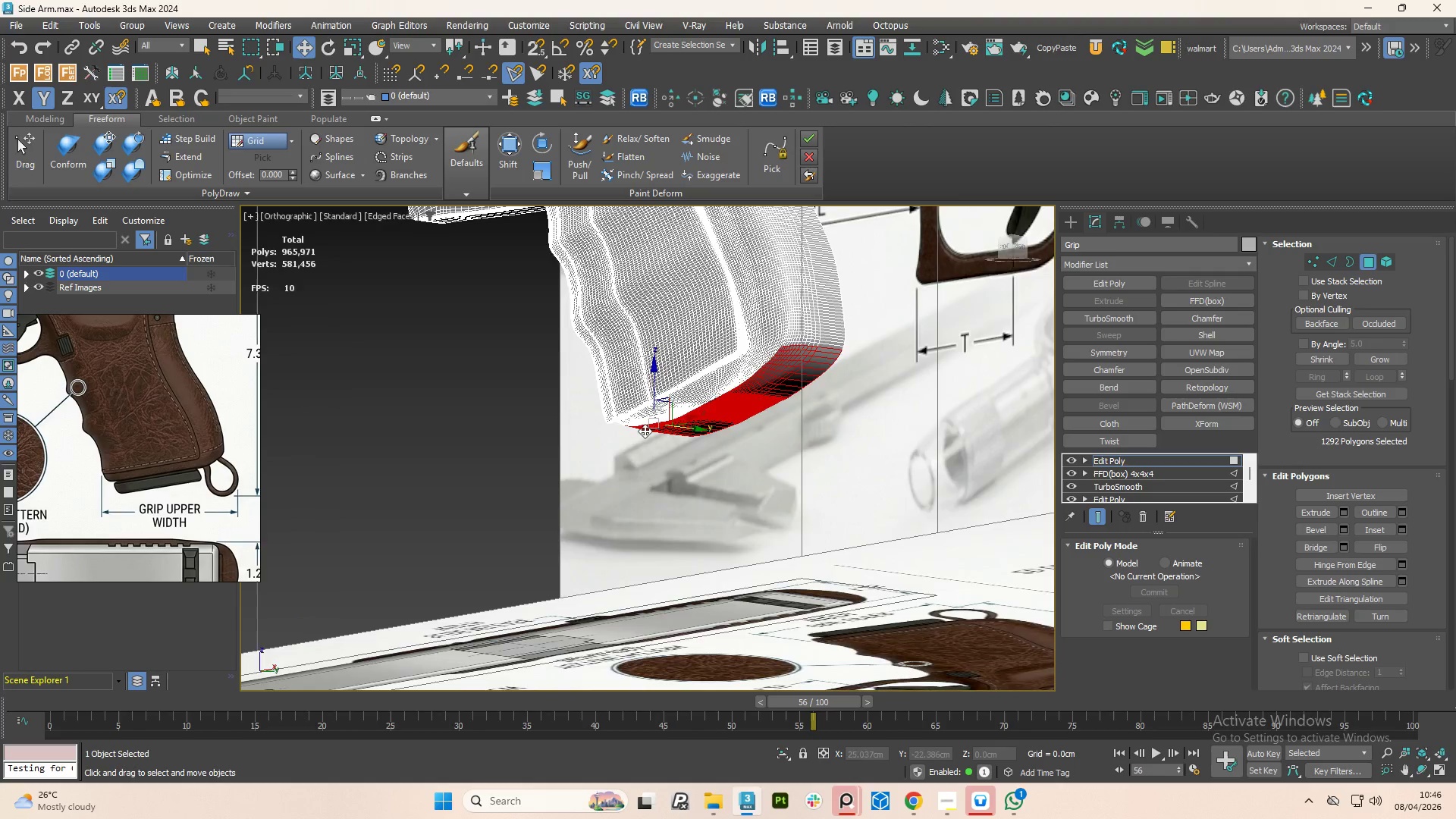 
hold_key(key=AltLeft, duration=1.5)
 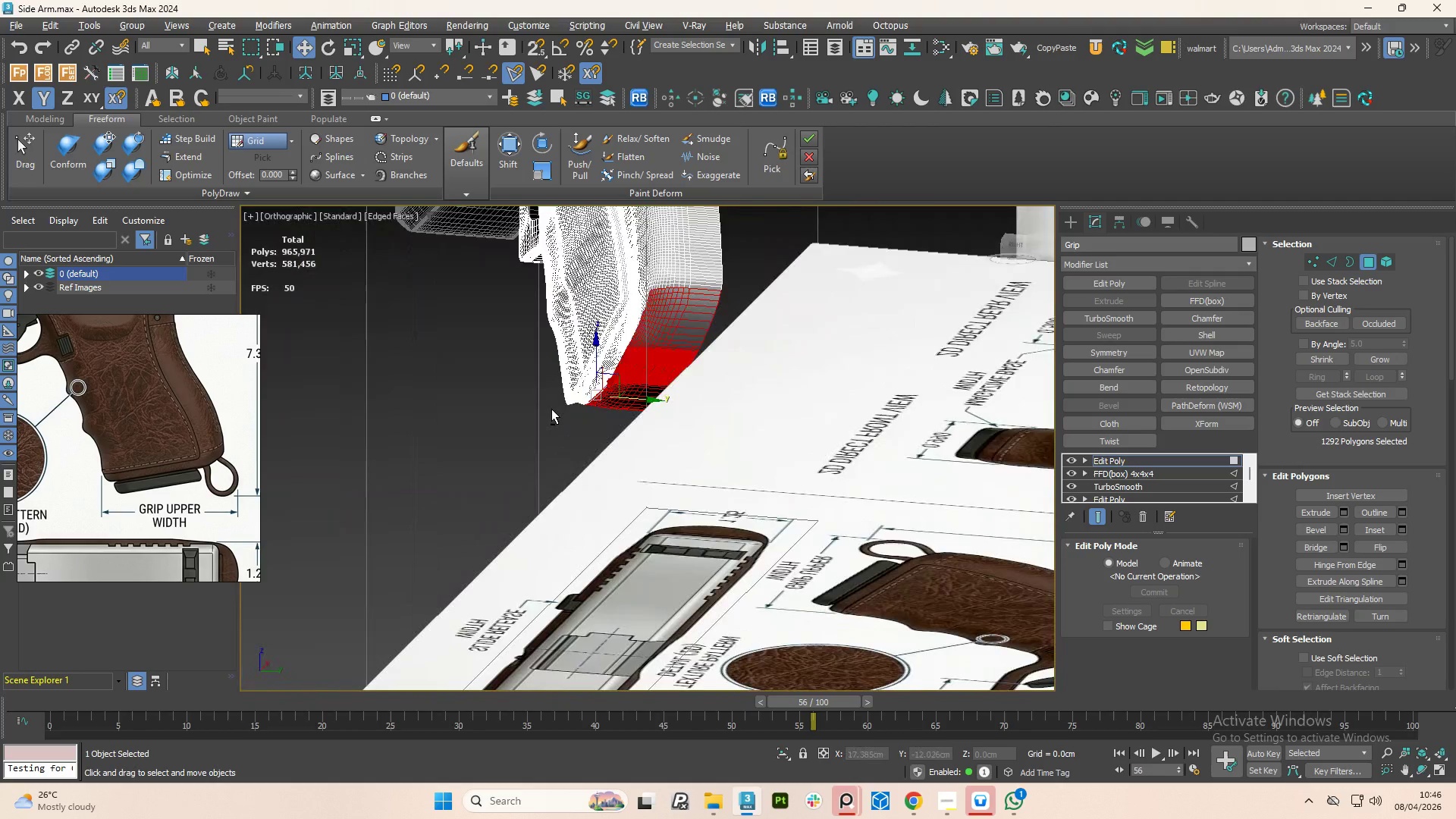 
key(Alt+AltLeft)
 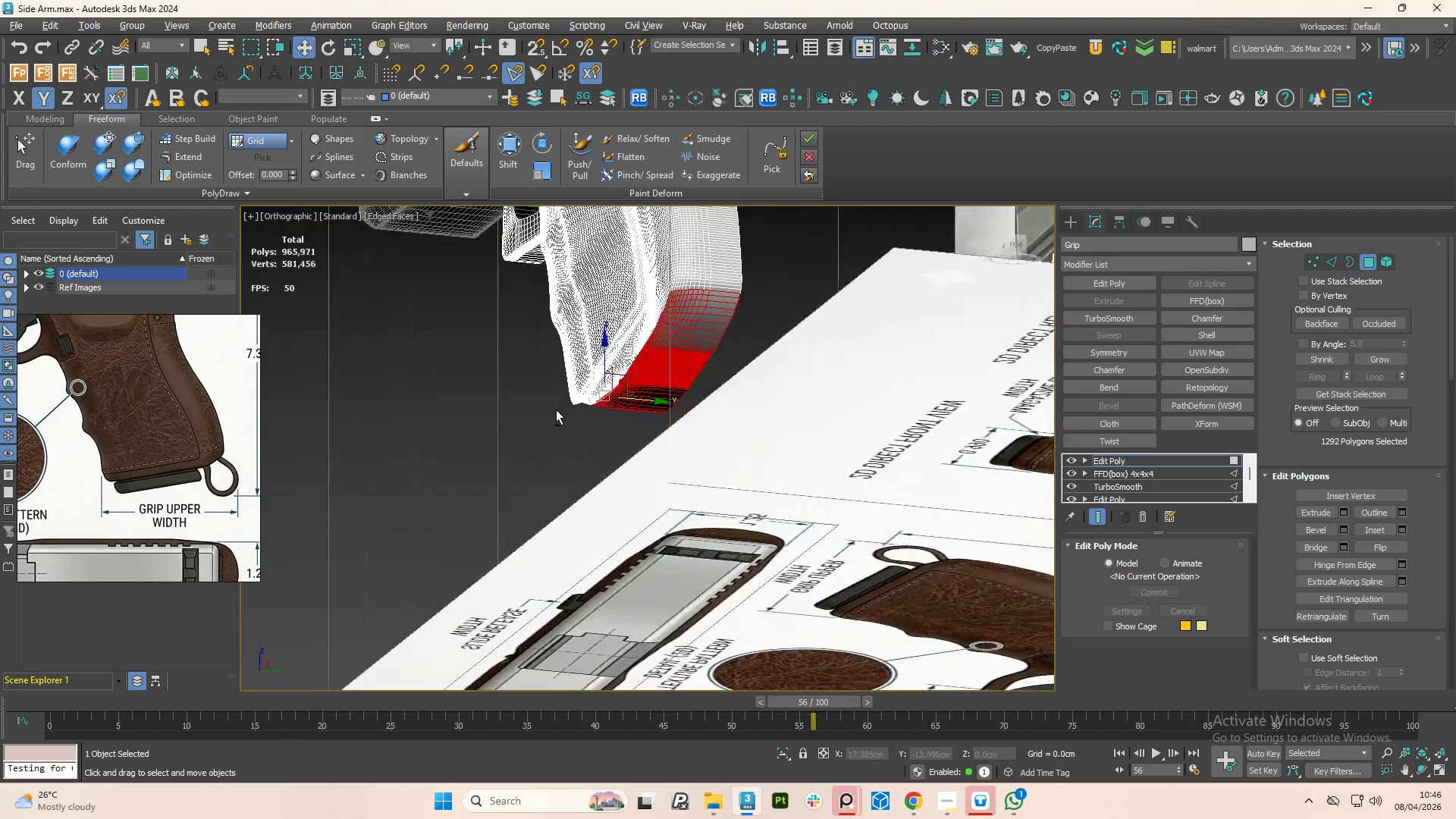 
key(Alt+AltLeft)
 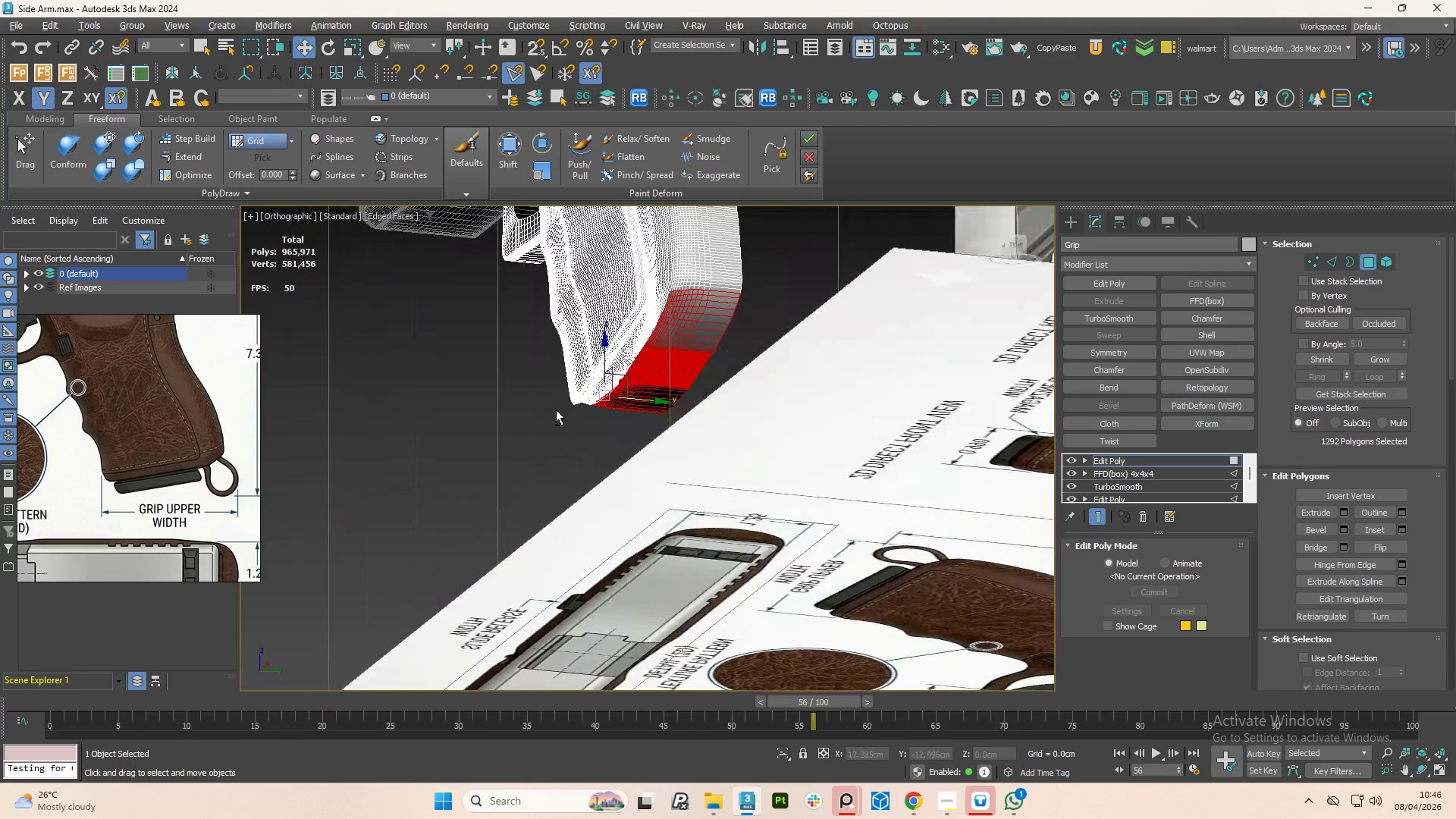 
key(Alt+AltLeft)
 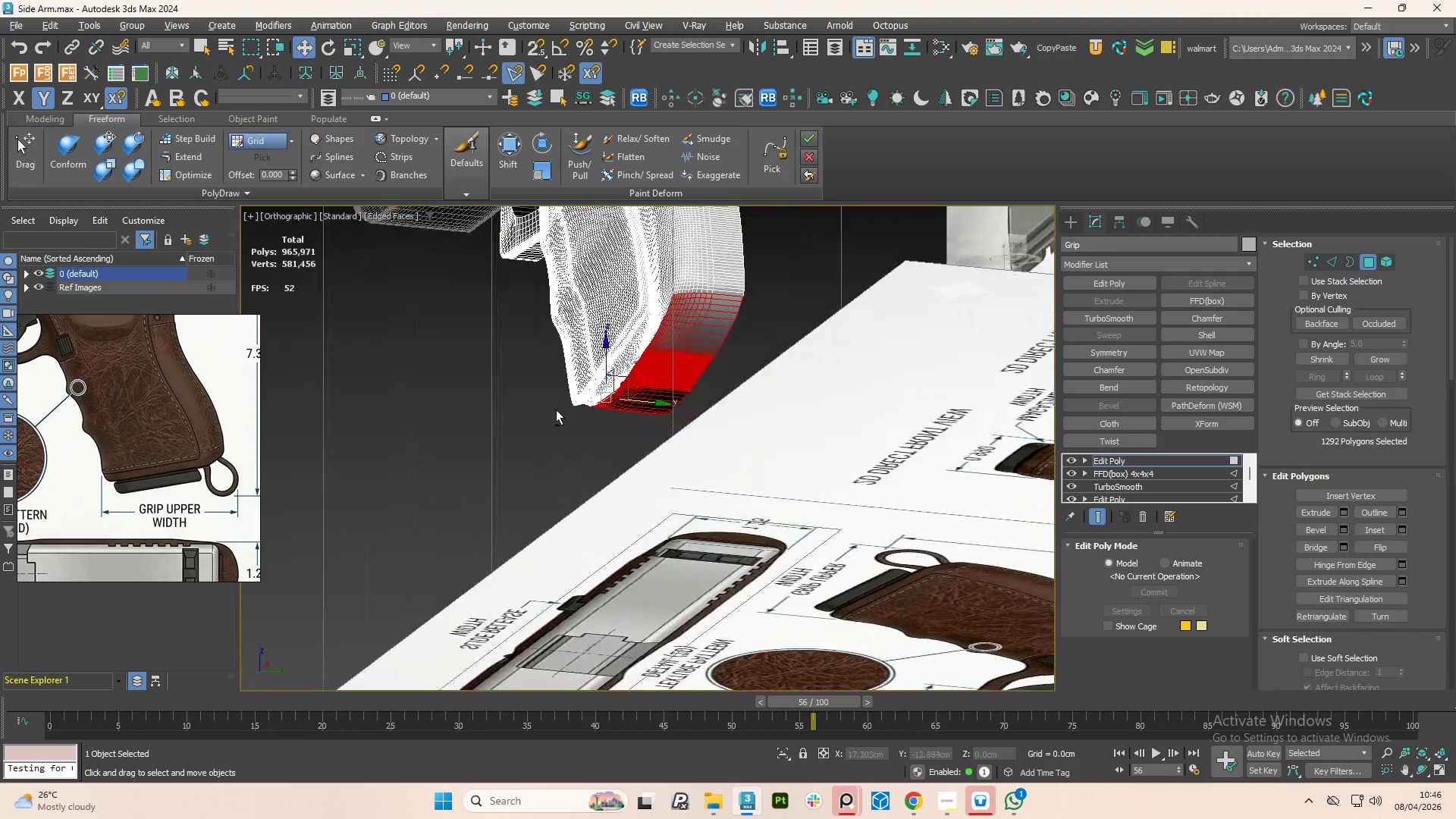 
key(Alt+AltLeft)
 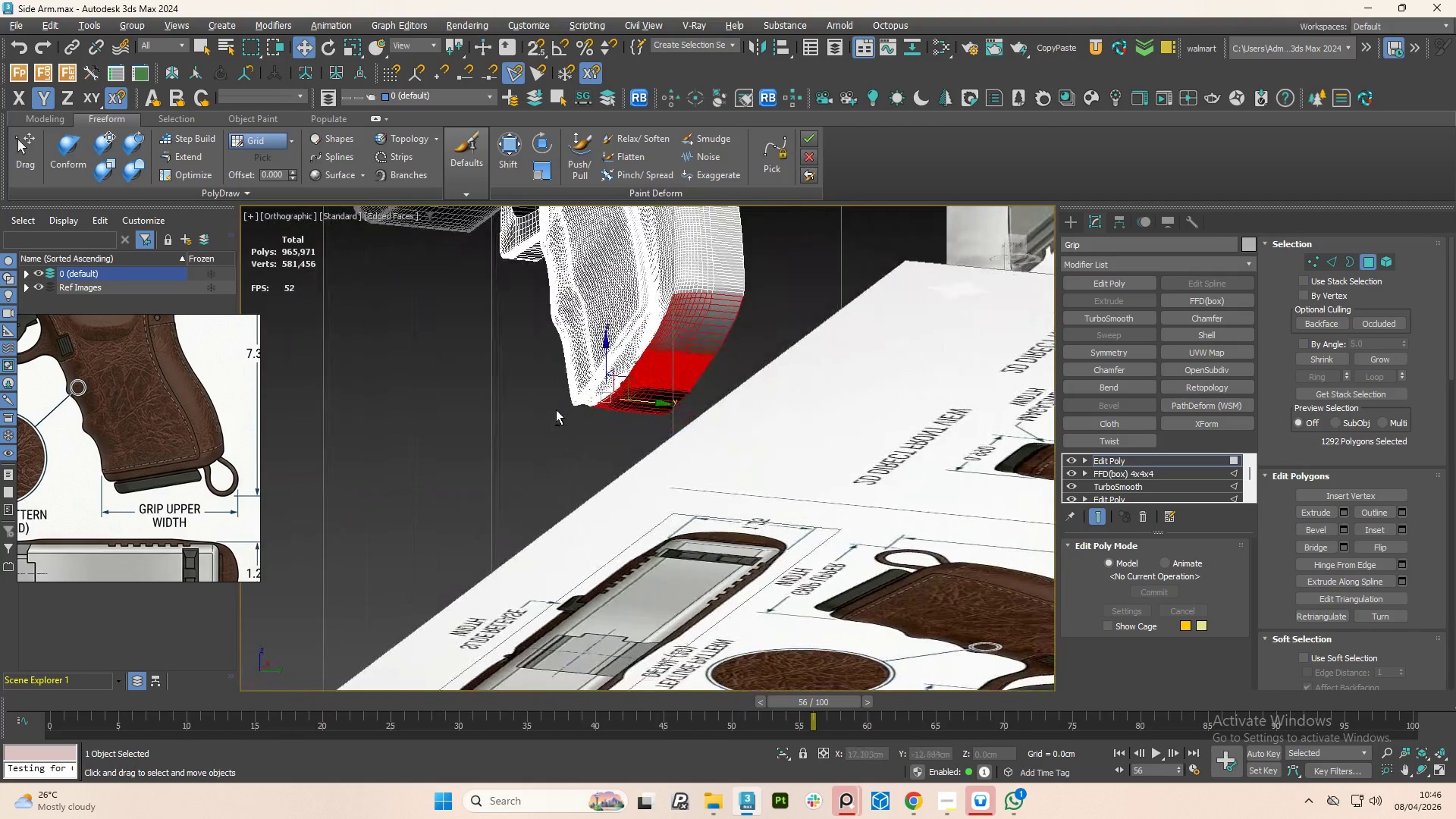 
key(Alt+AltLeft)
 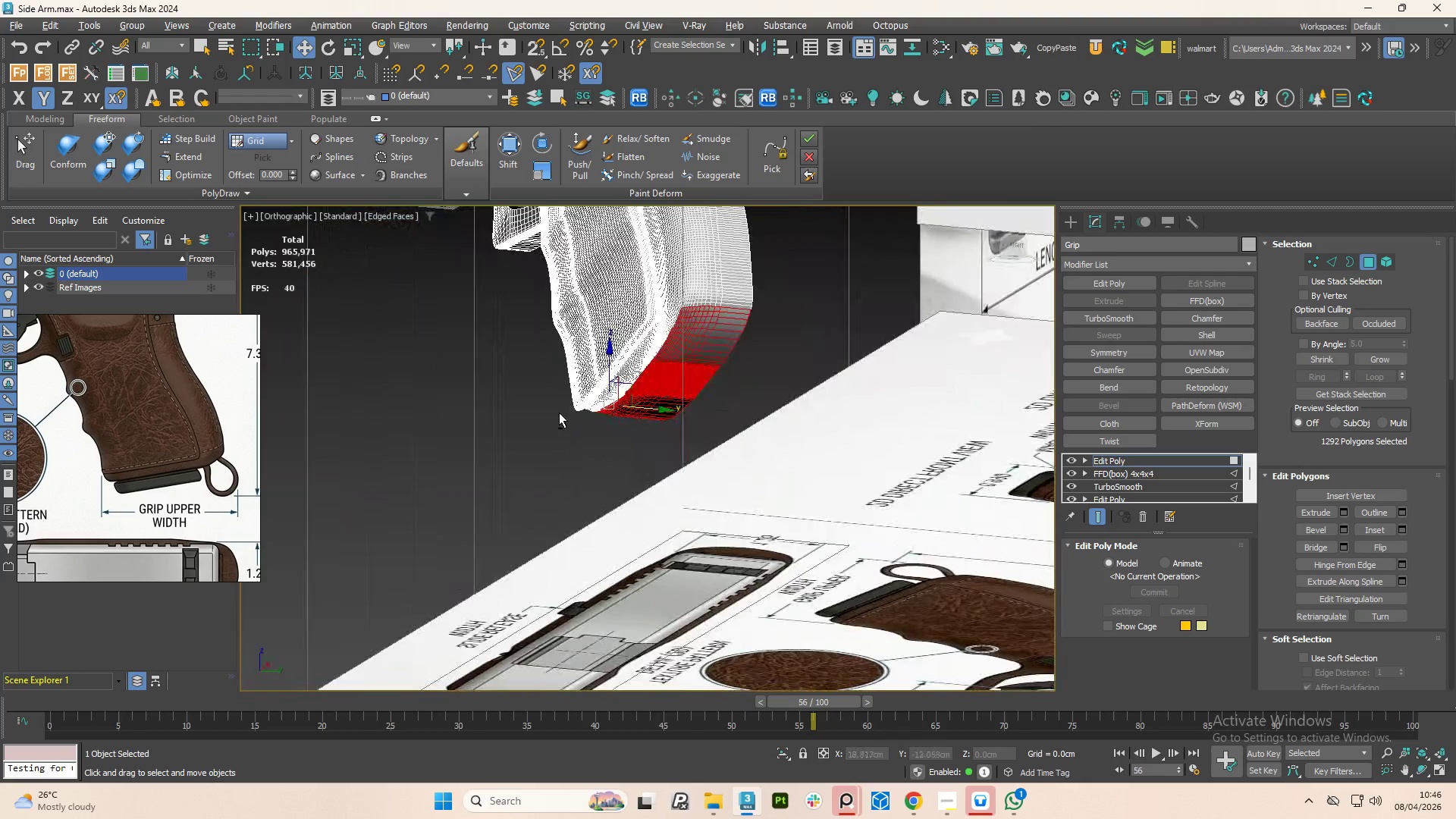 
key(Alt+AltLeft)
 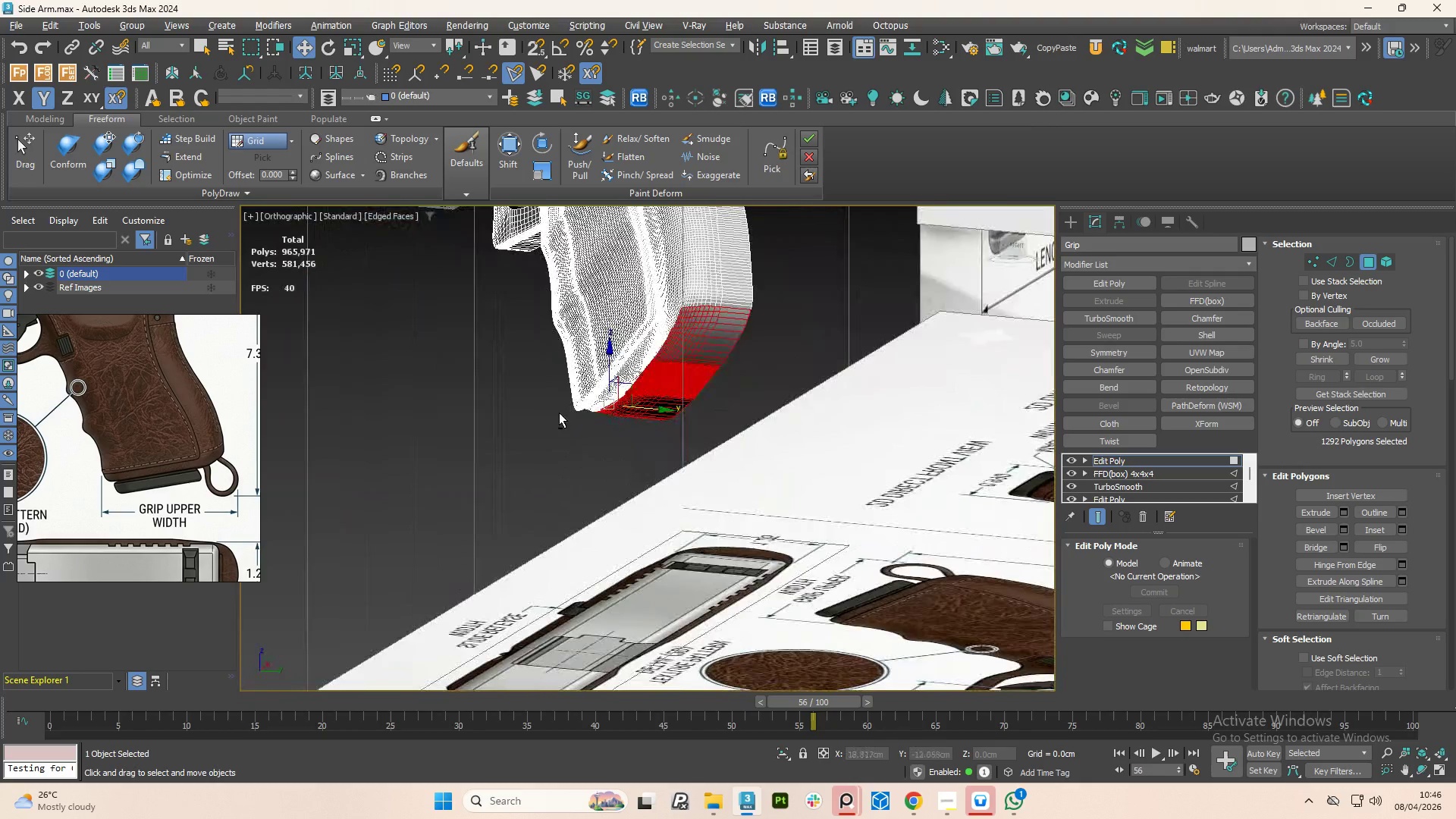 
key(Alt+AltLeft)
 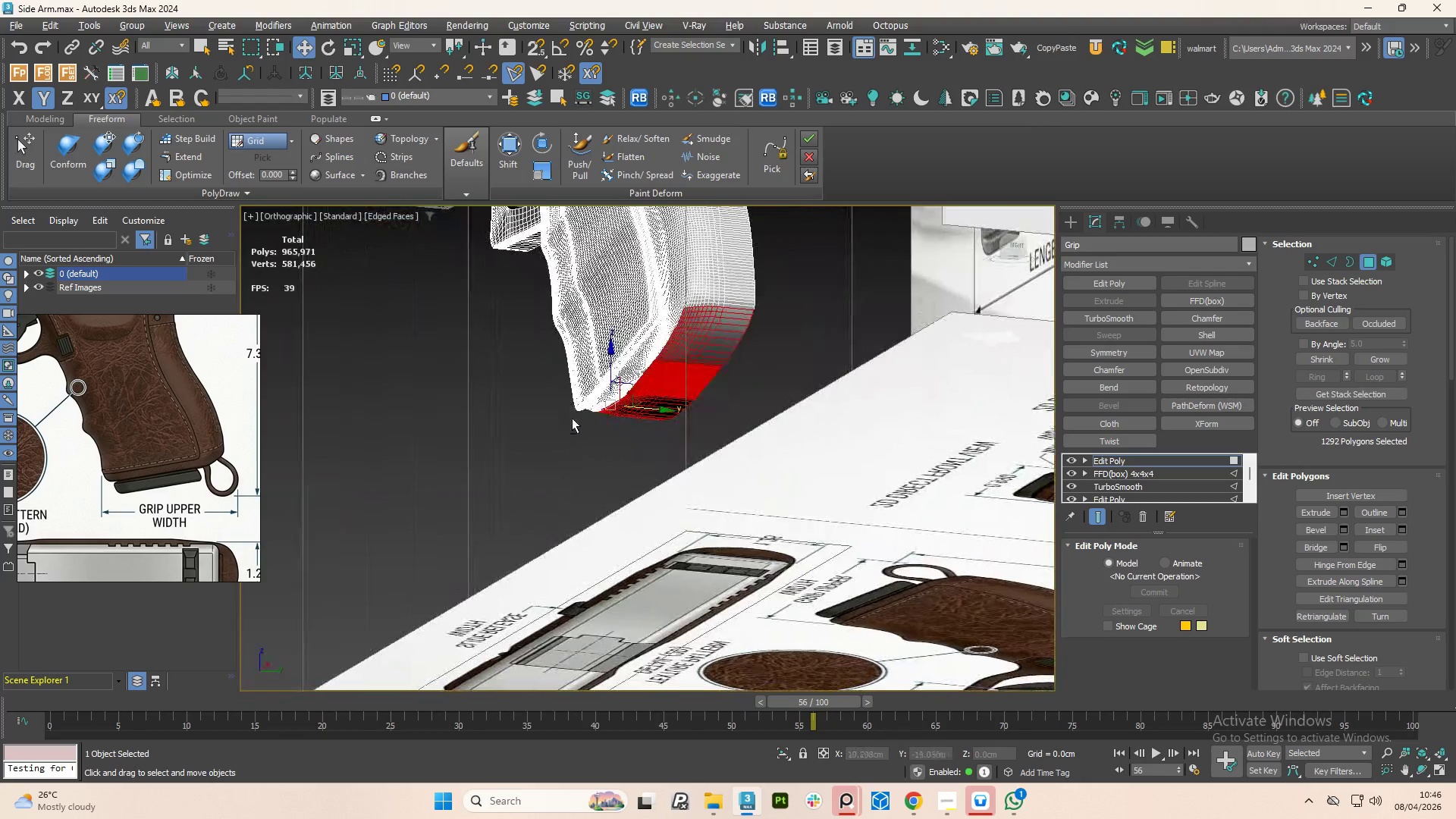 
key(Alt+AltLeft)
 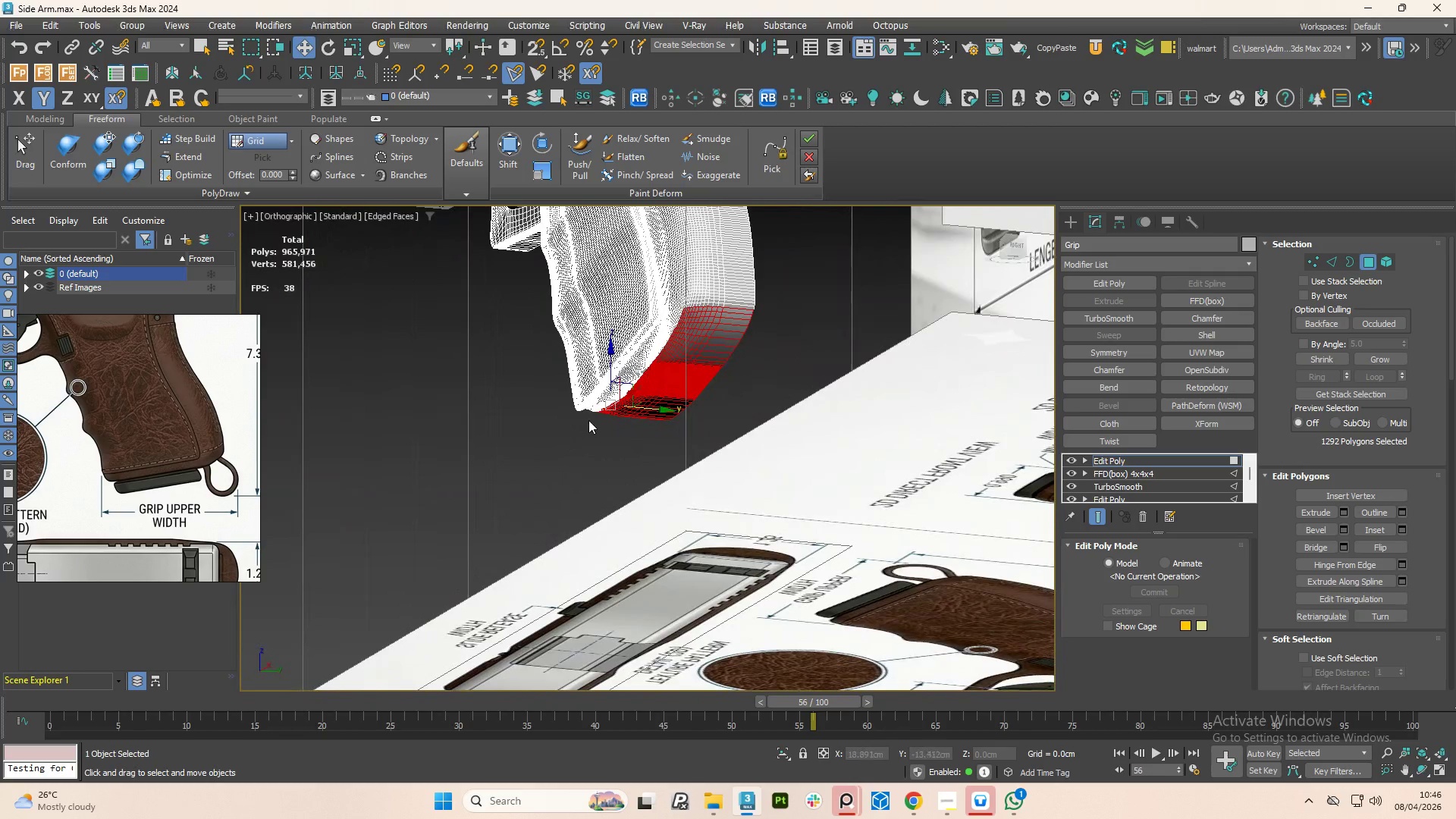 
hold_key(key=AltLeft, duration=1.02)
 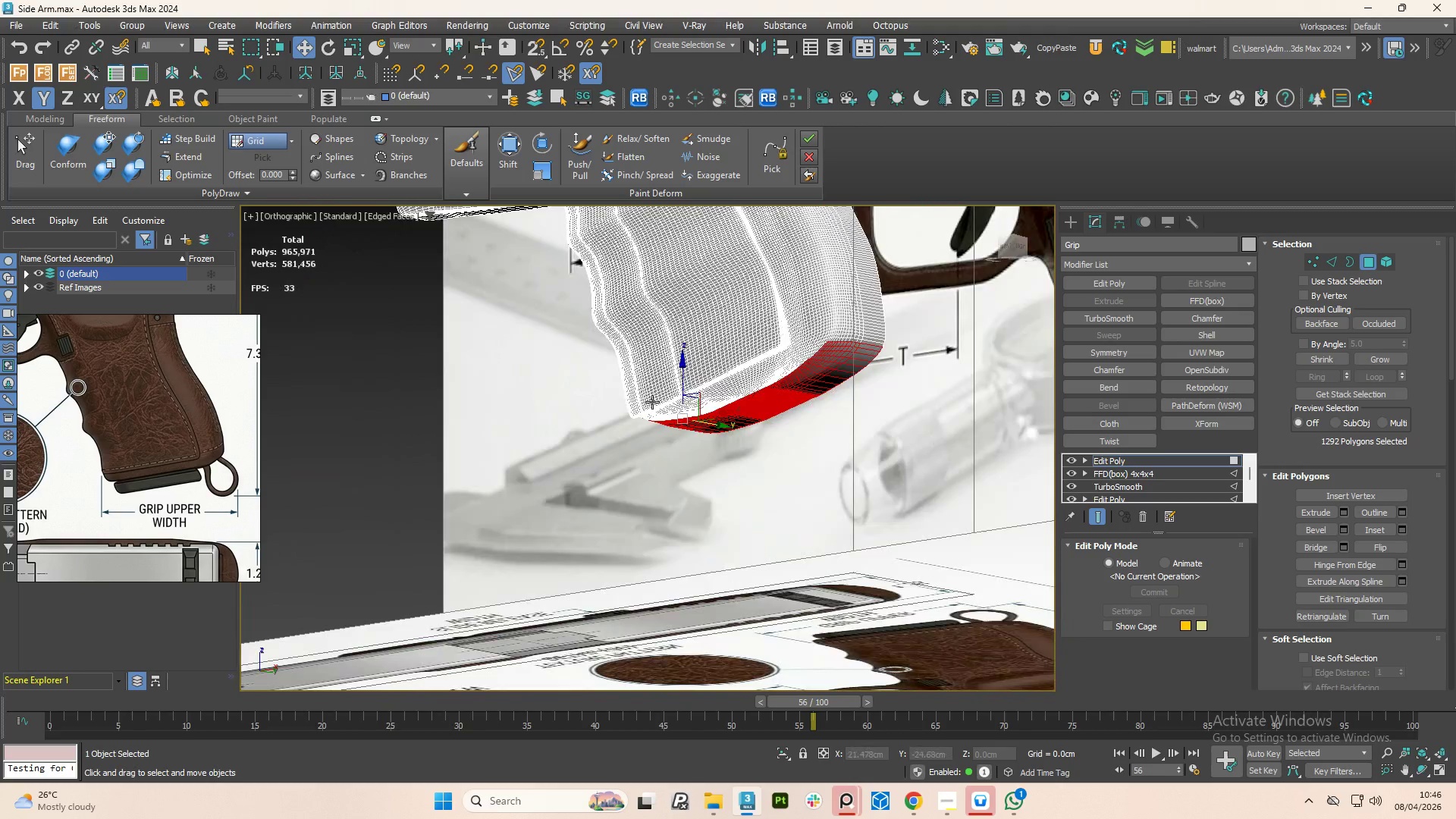 
scroll: coordinate [603, 416], scroll_direction: up, amount: 1.0
 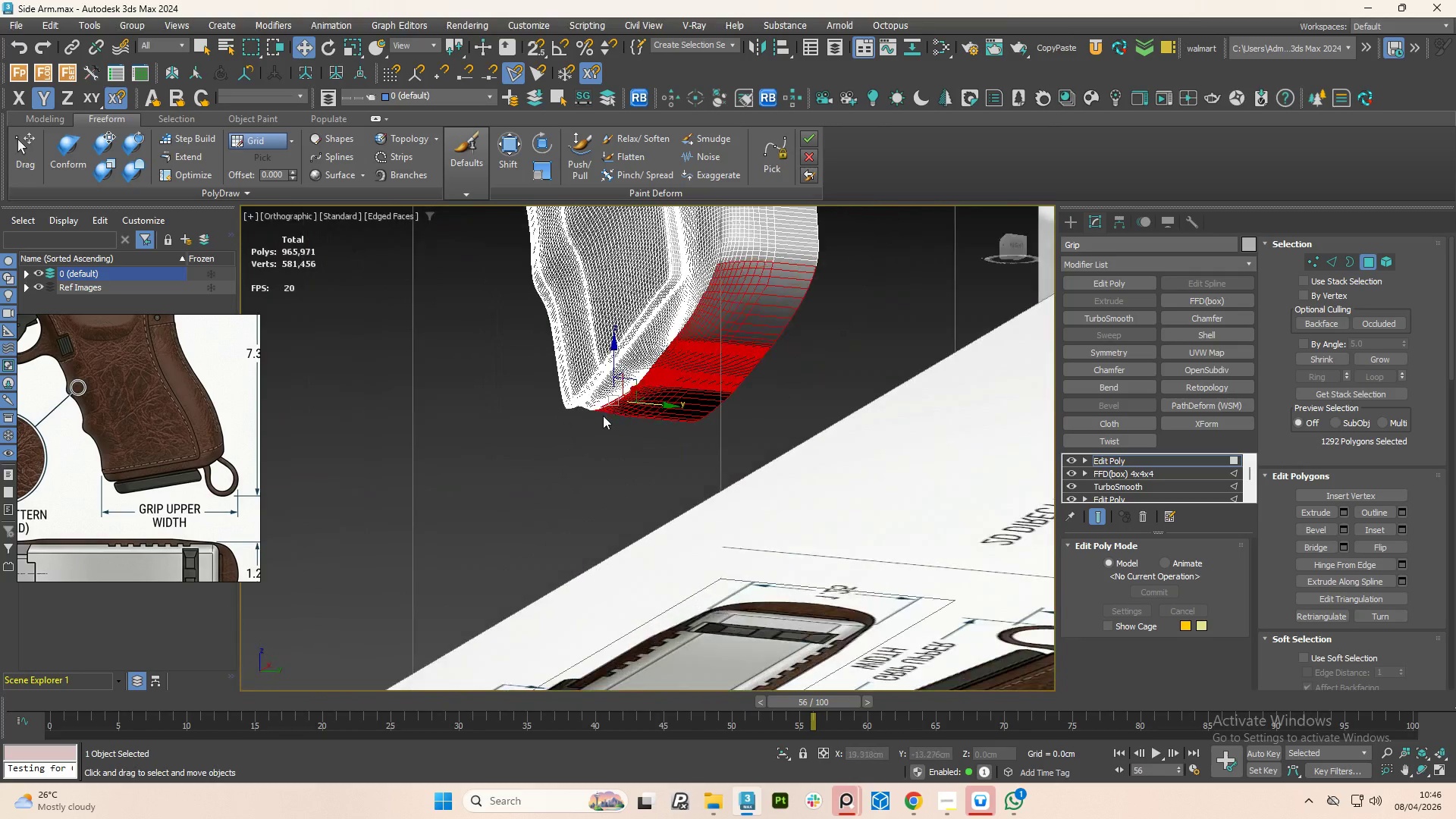 
scroll: coordinate [654, 419], scroll_direction: down, amount: 4.0
 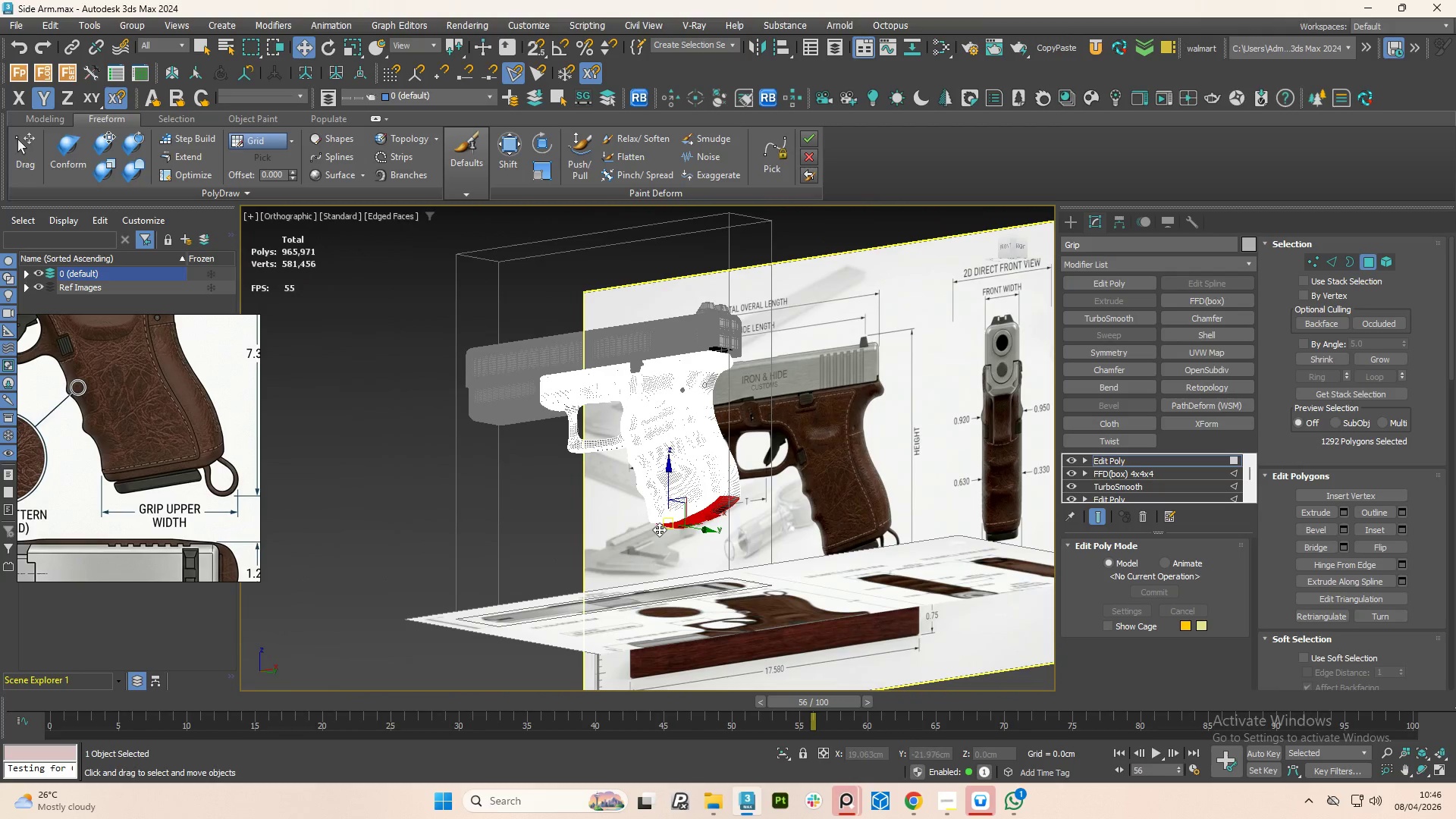 
key(4)
 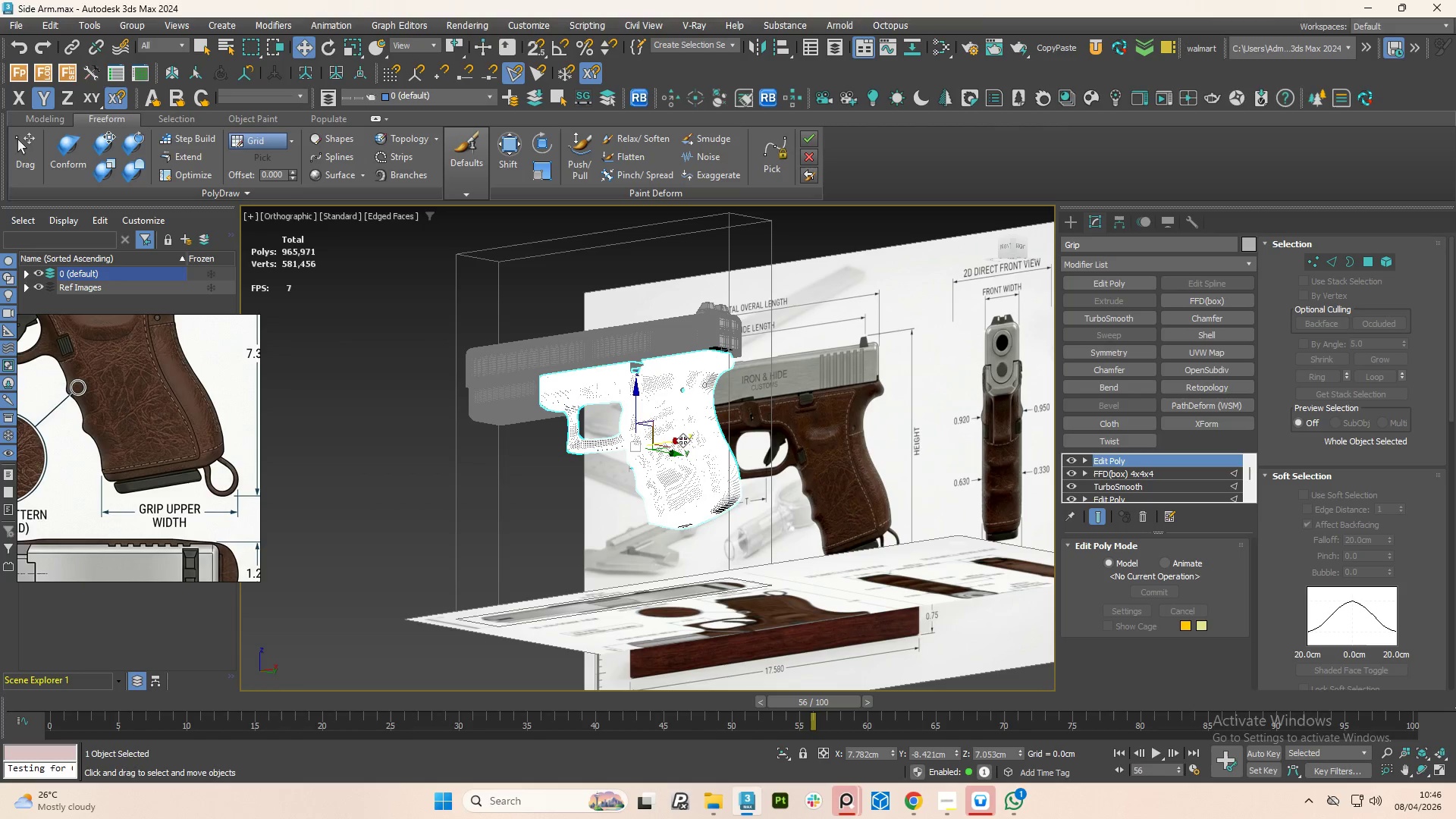 
hold_key(key=ShiftLeft, duration=1.22)
left_click_drag(start_coordinate=[682, 441], to_coordinate=[463, 455])
 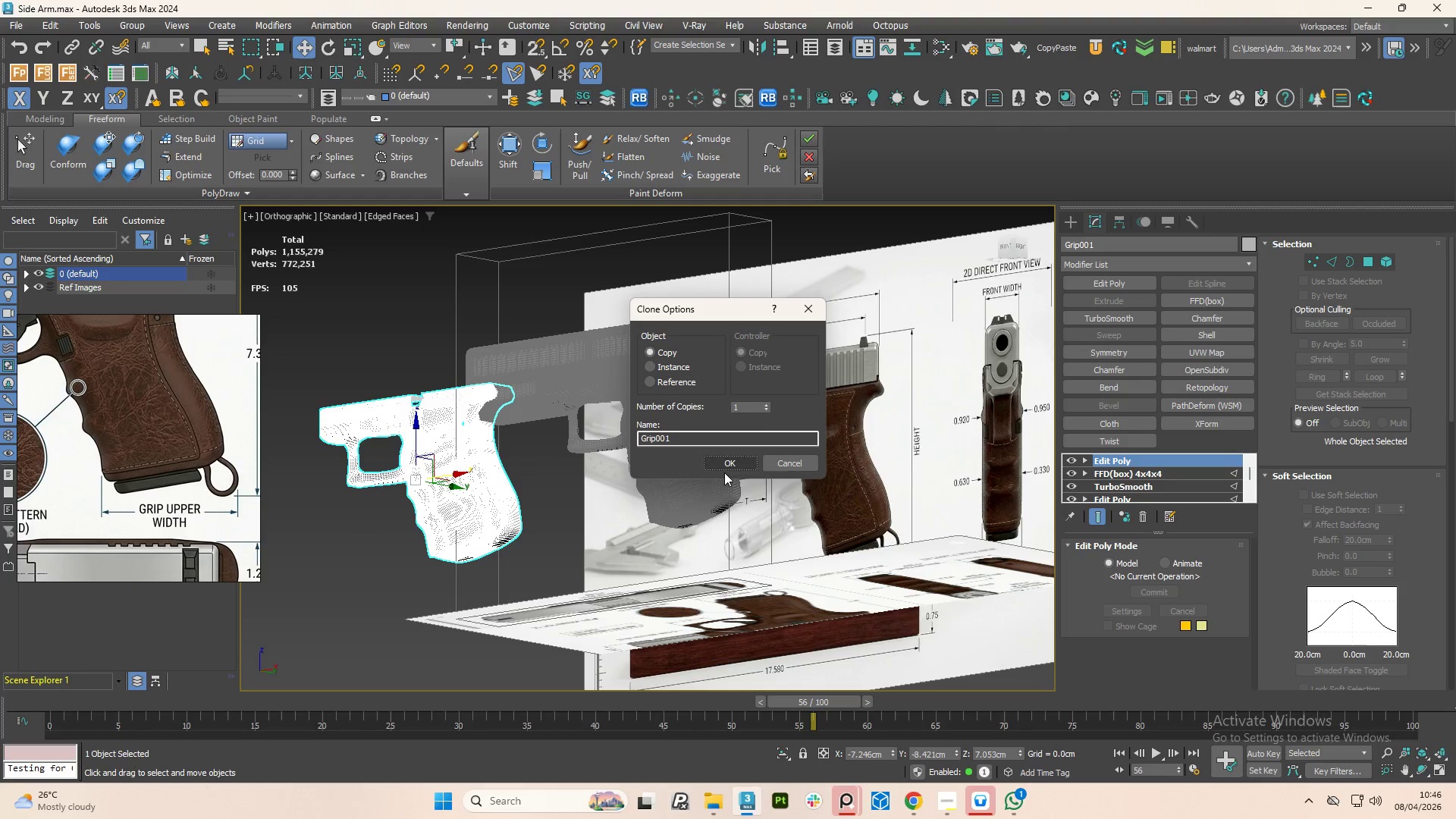 
left_click([722, 464])
 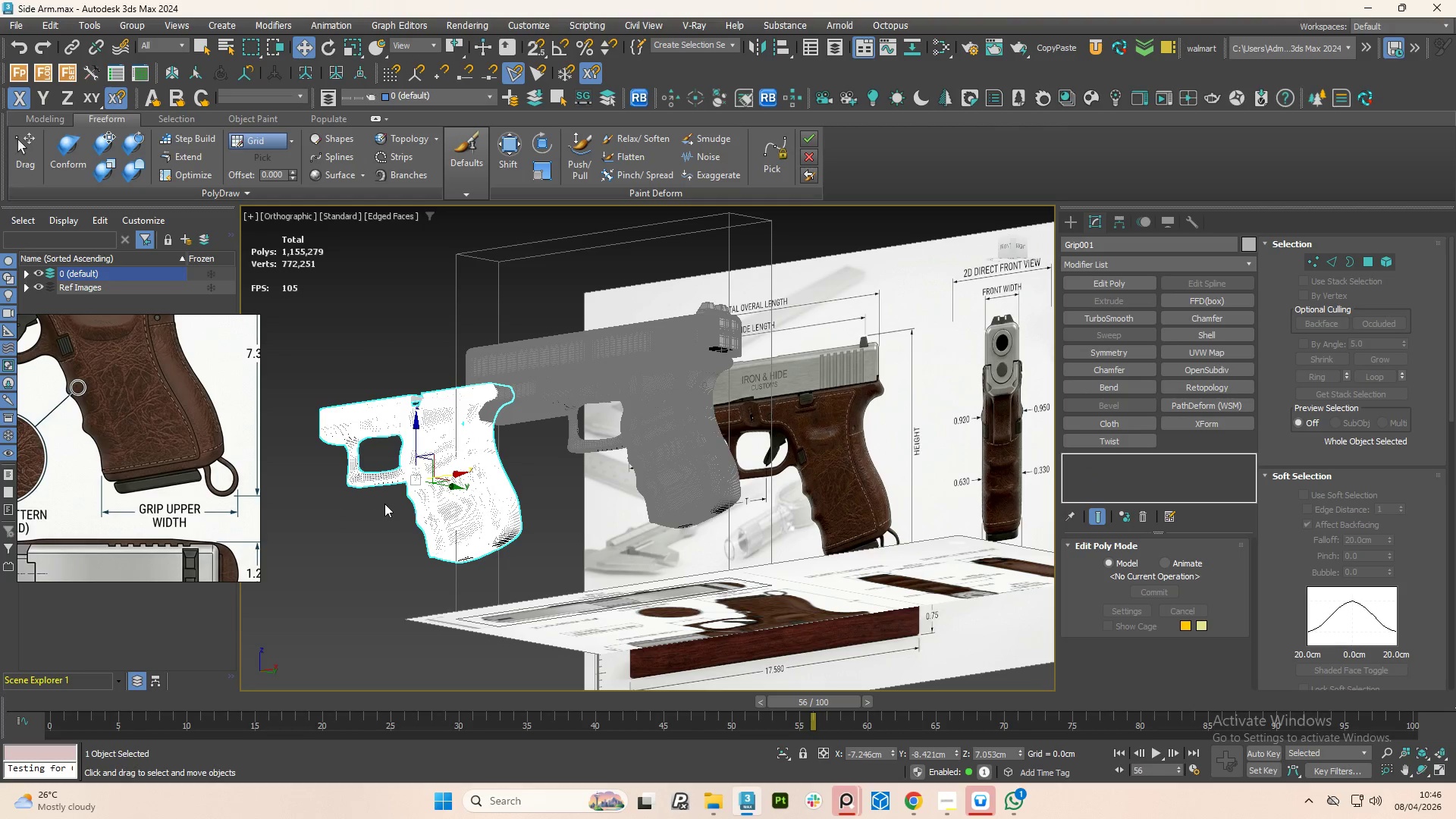 
right_click([406, 501])
 